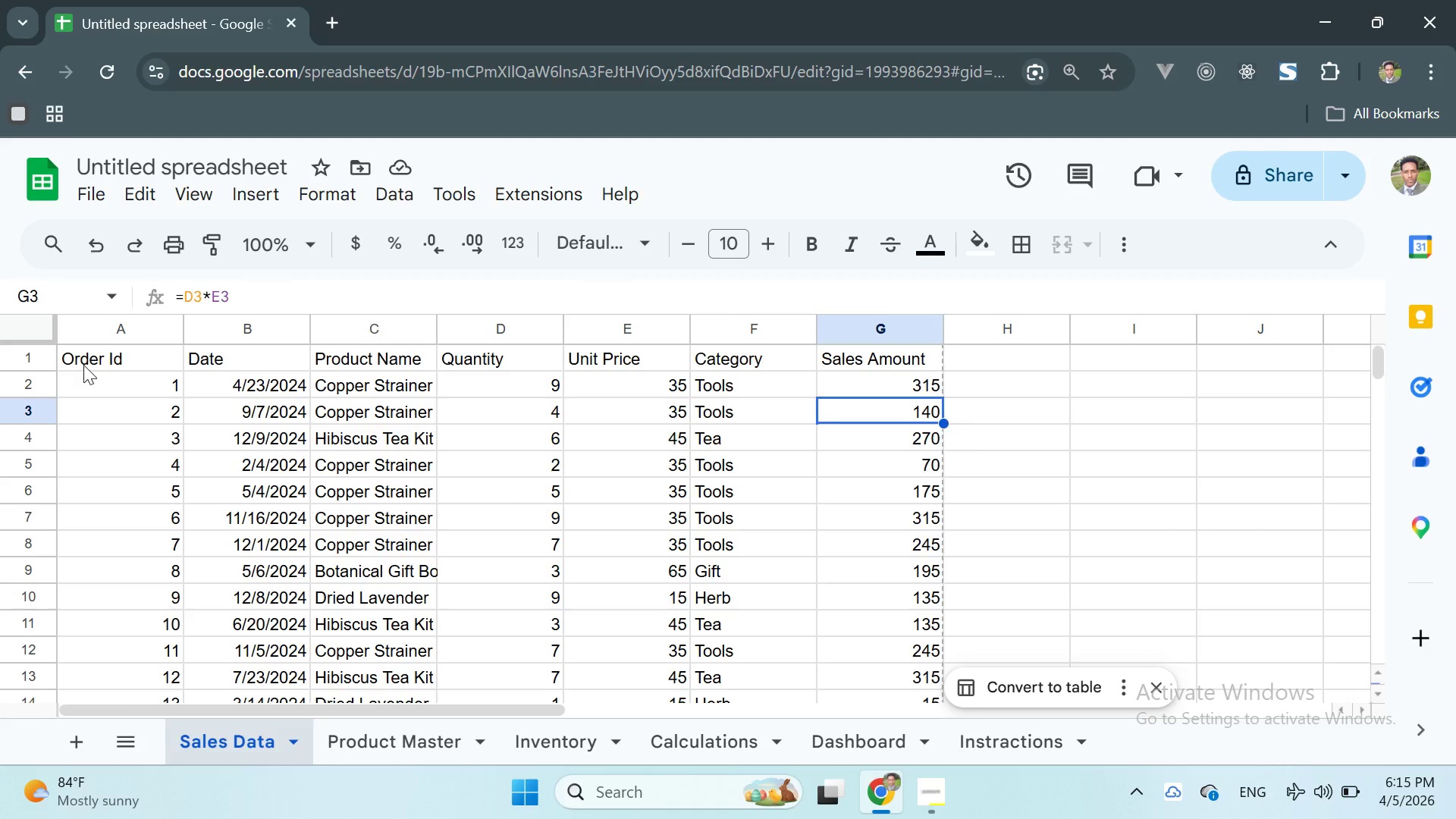 
left_click([83, 365])
 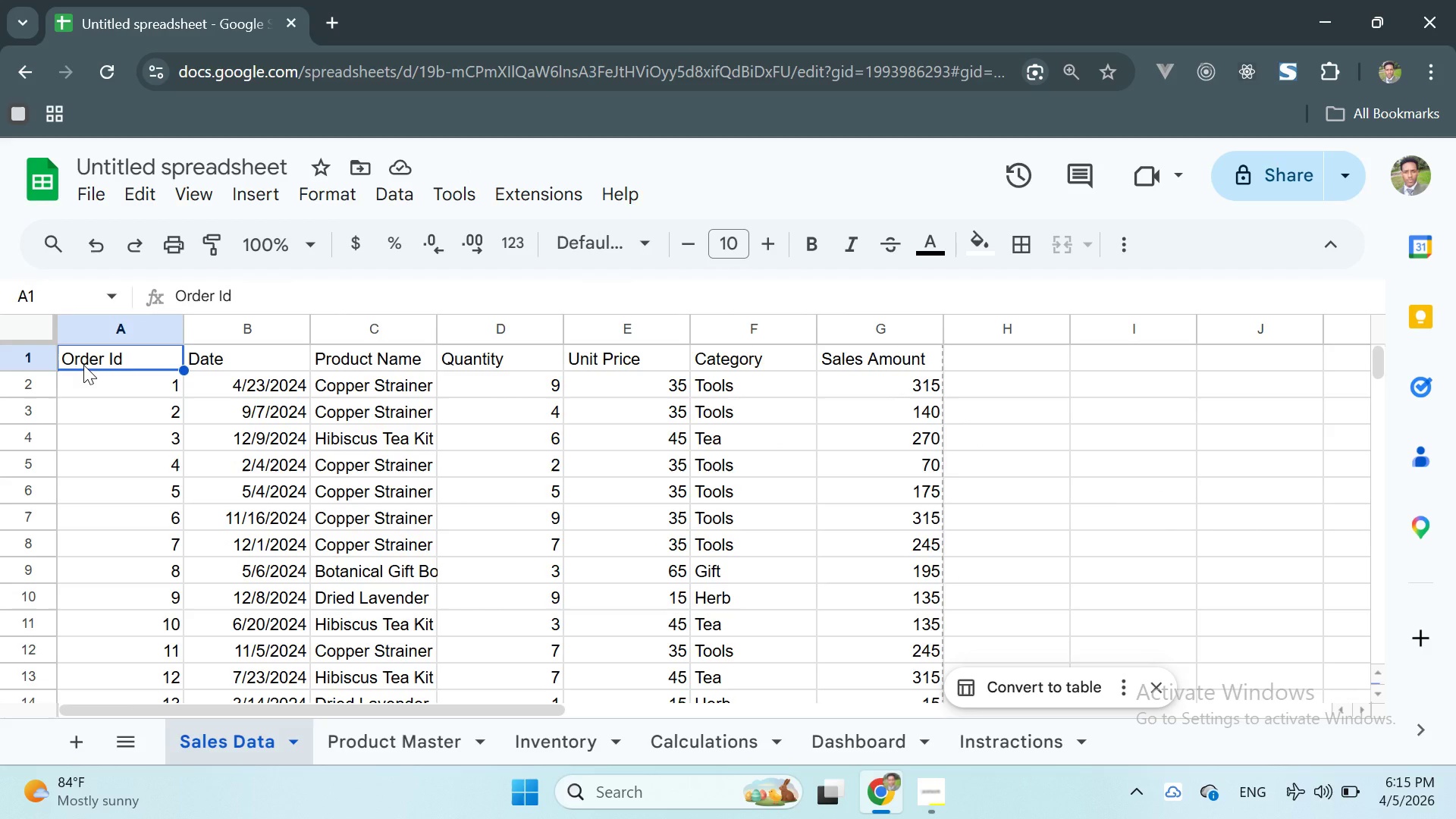 
key(Control+Shift+ArrowDown)
 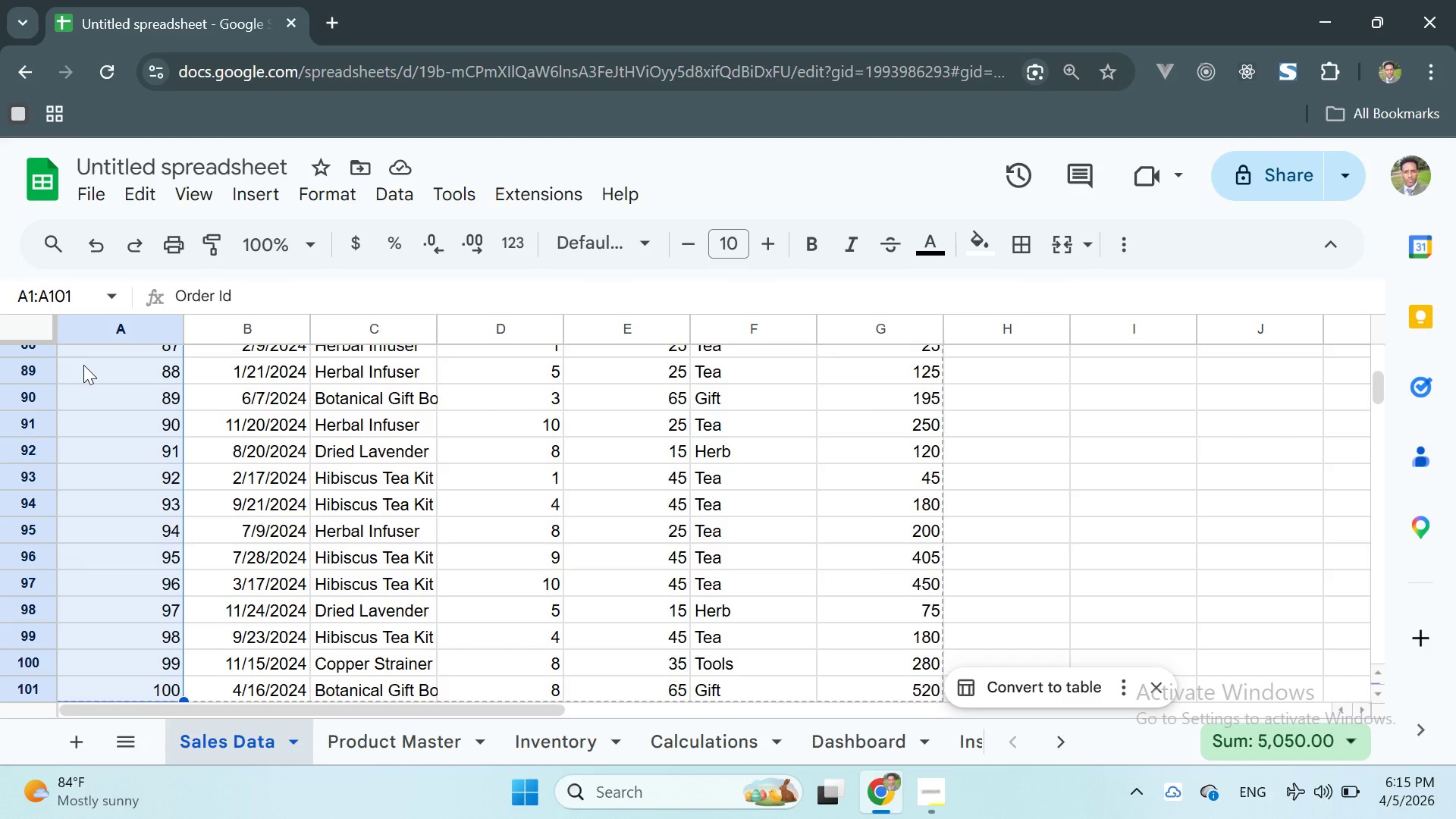 
key(Control+Shift+ArrowRight)
 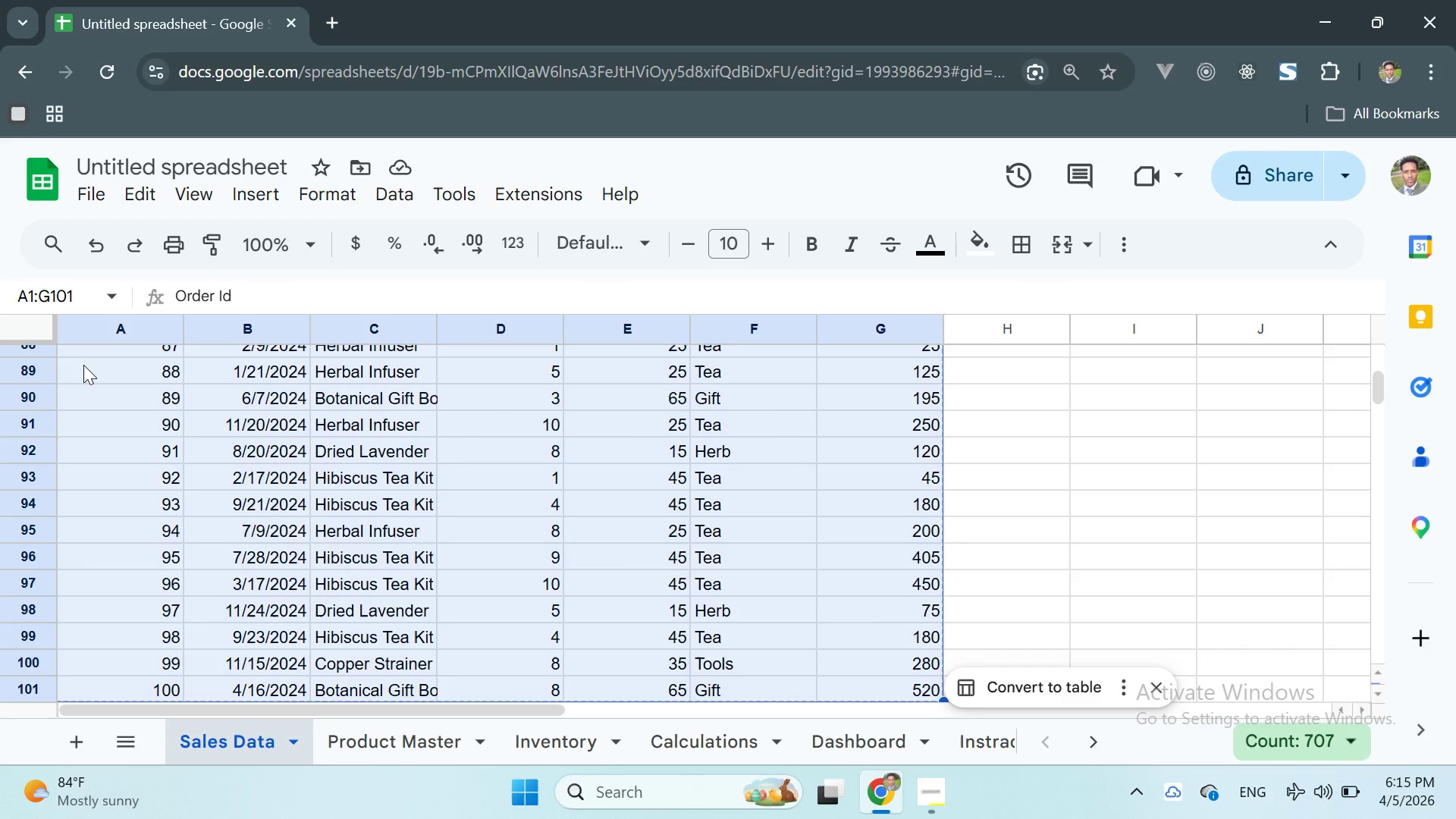 
hold_key(key=ShiftLeft, duration=0.44)
 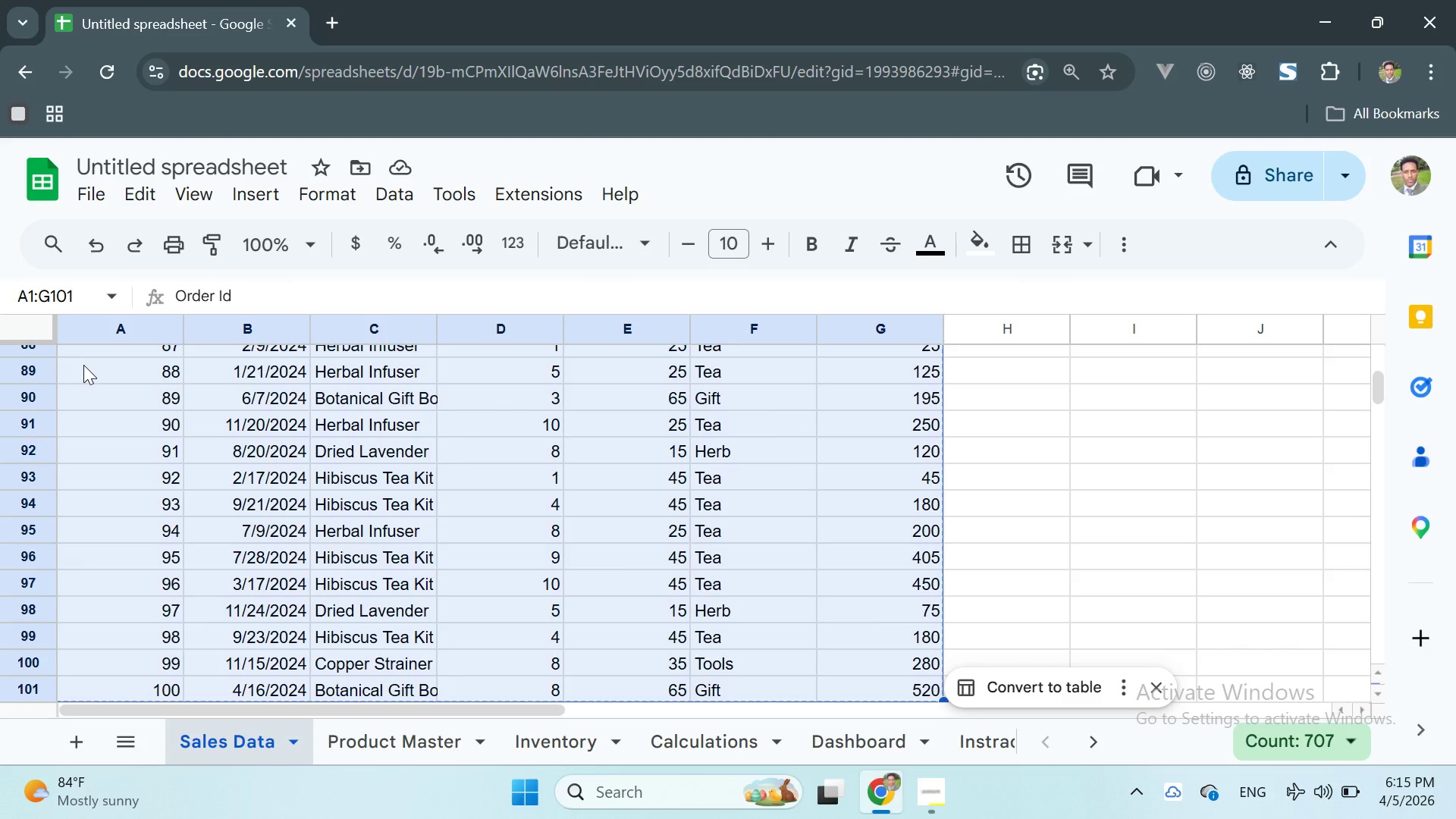 
key(Control+C)
 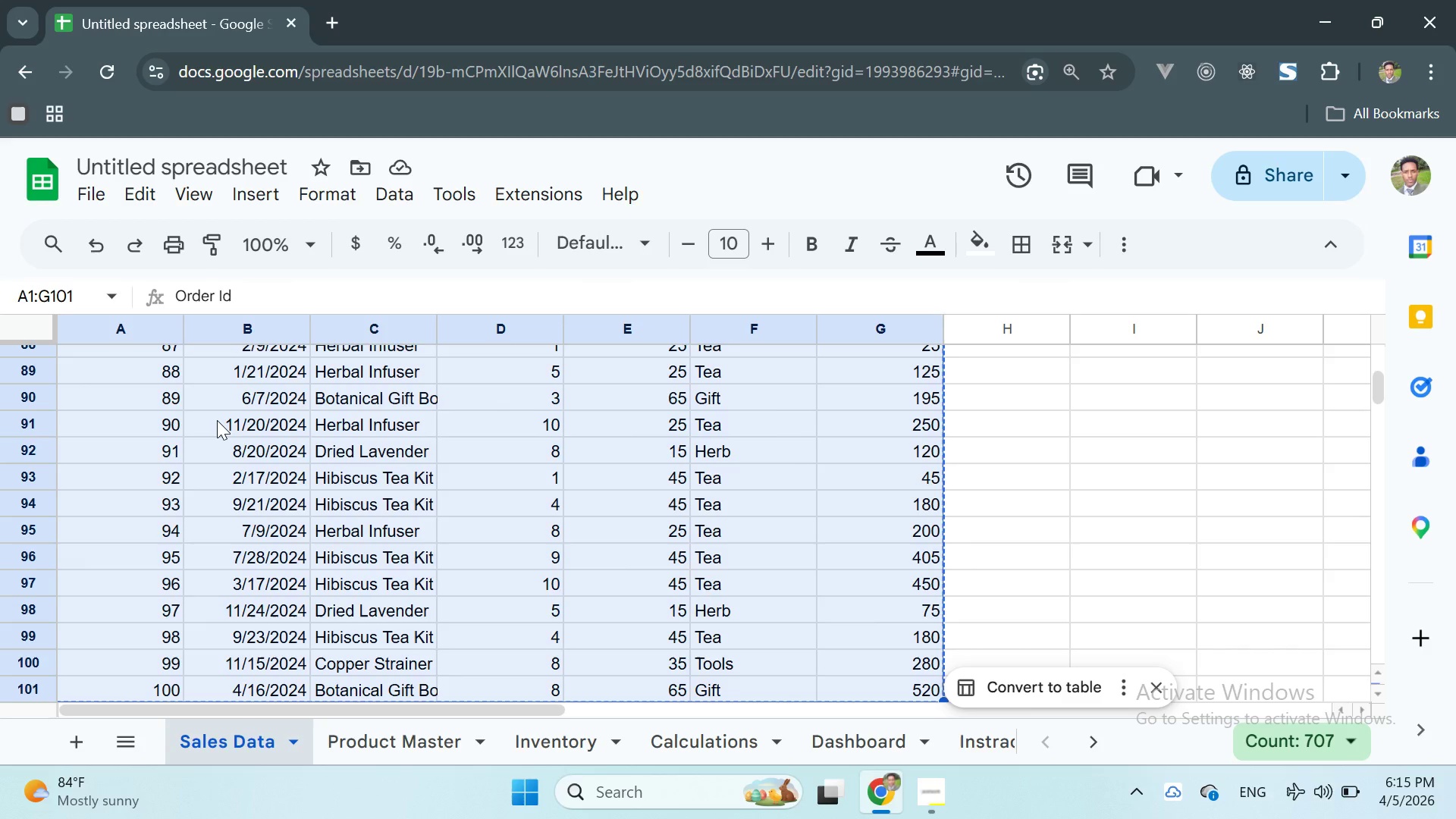 
right_click([217, 420])
 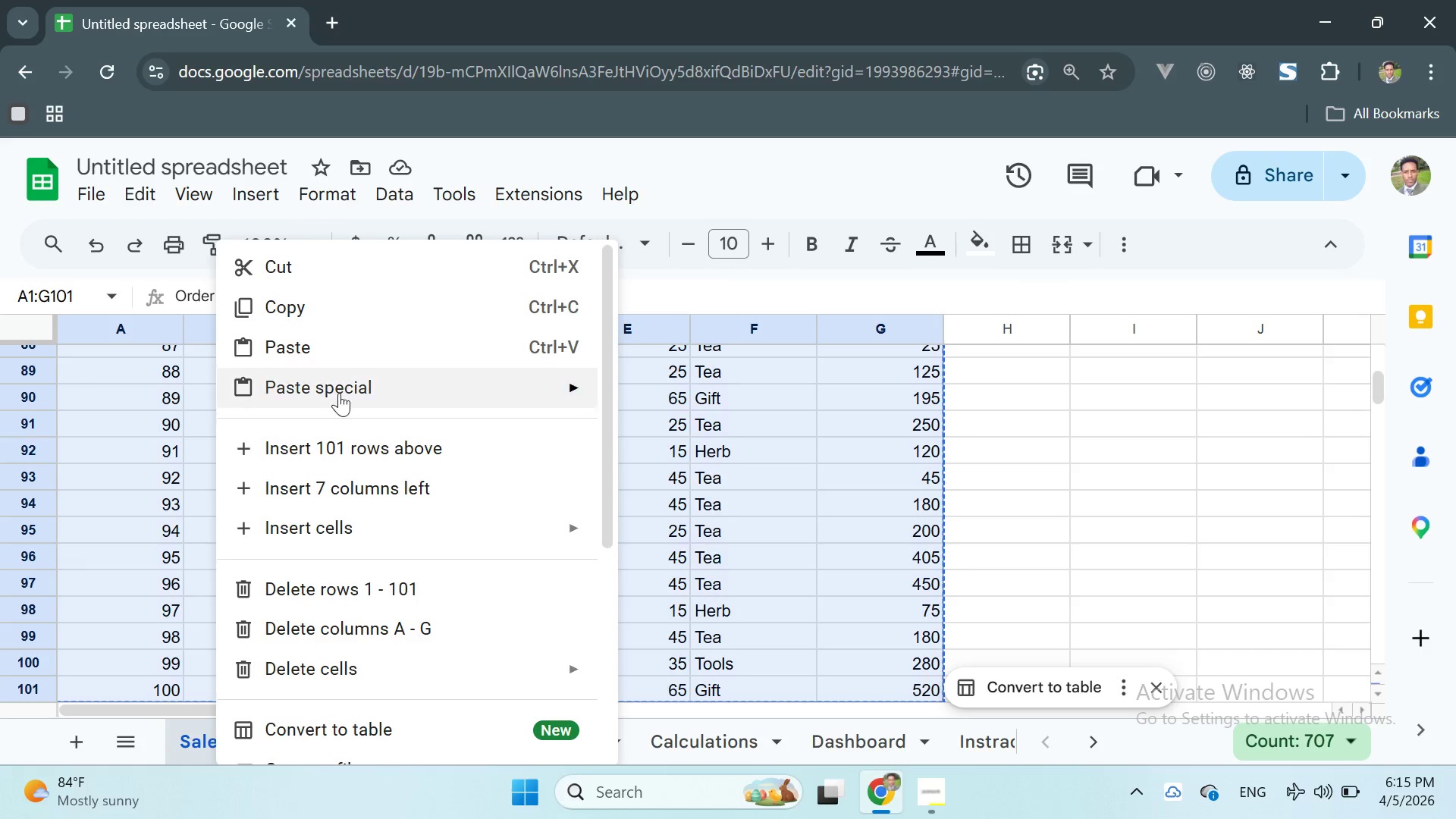 
left_click([338, 386])
 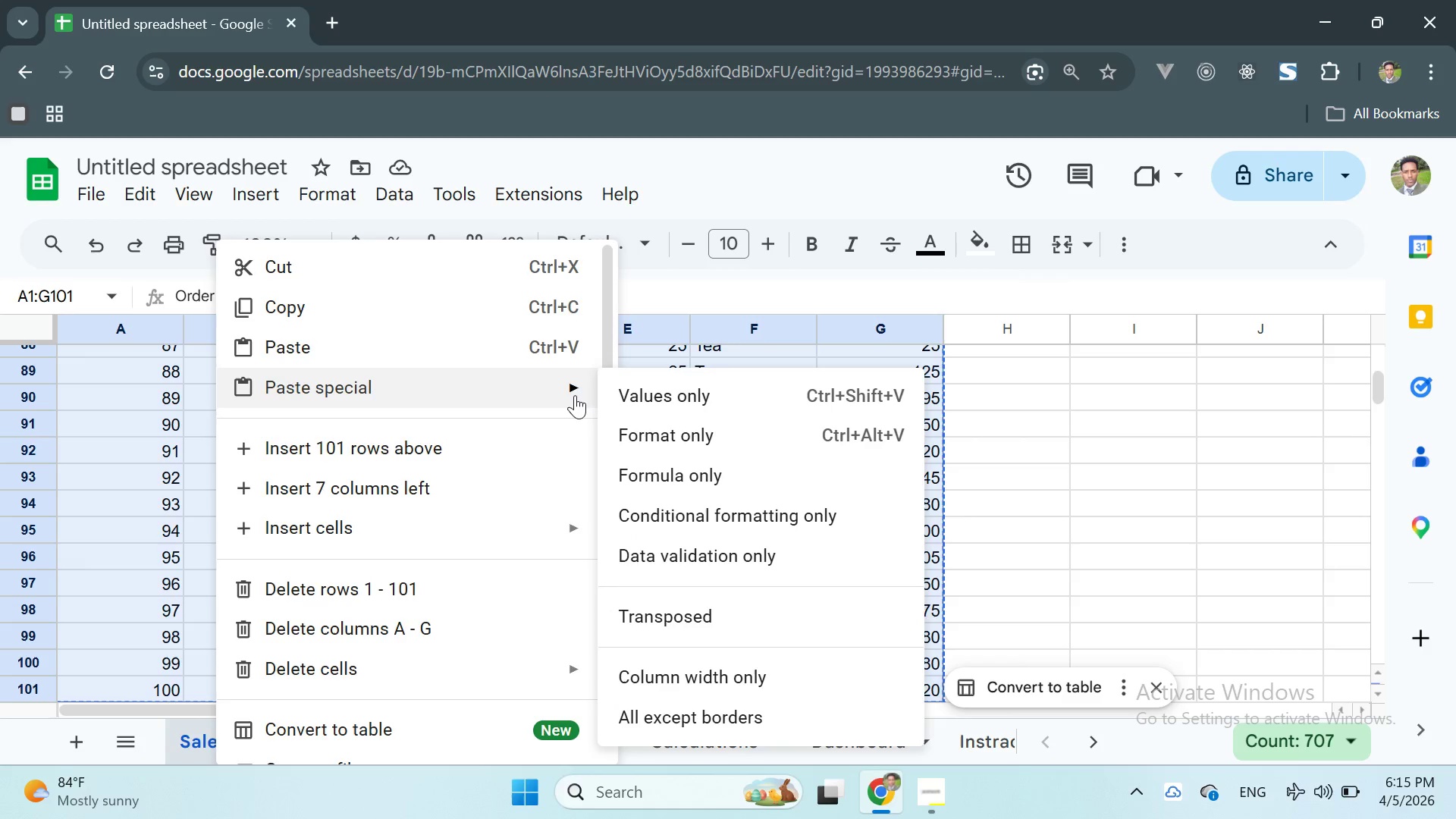 
left_click([635, 389])
 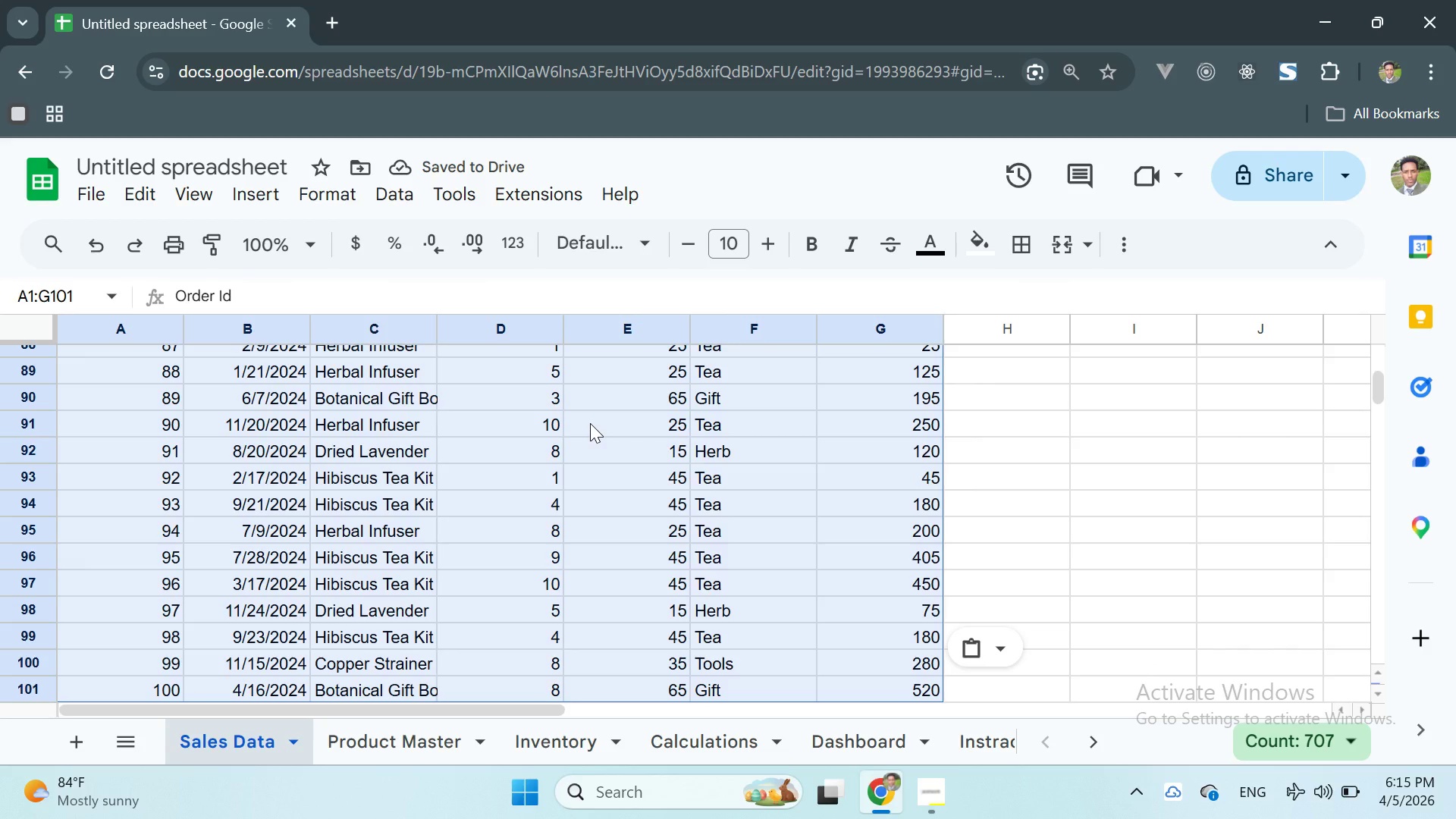 
scroll: coordinate [590, 460], scroll_direction: up, amount: 46.0
 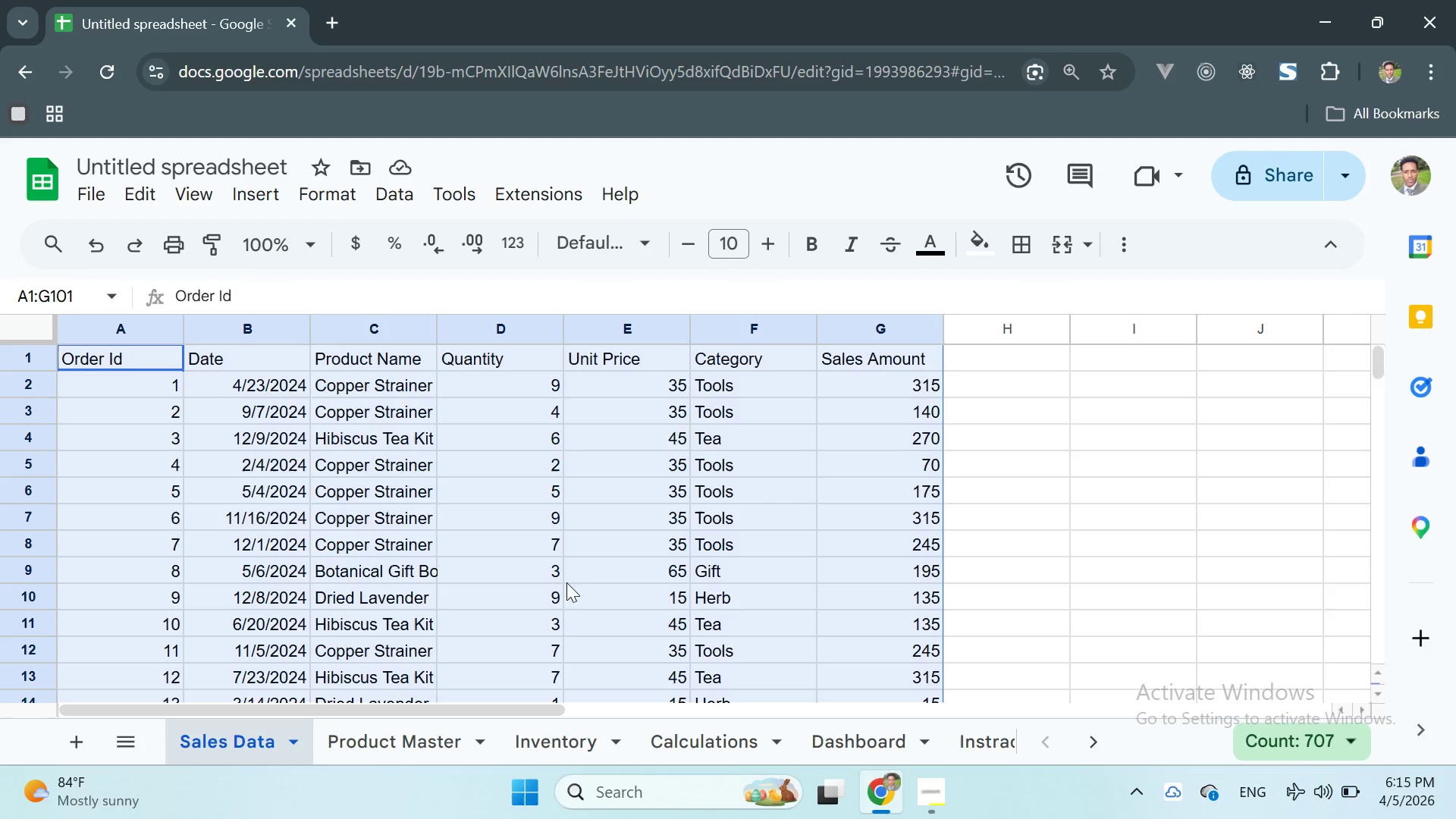 
left_click([541, 743])
 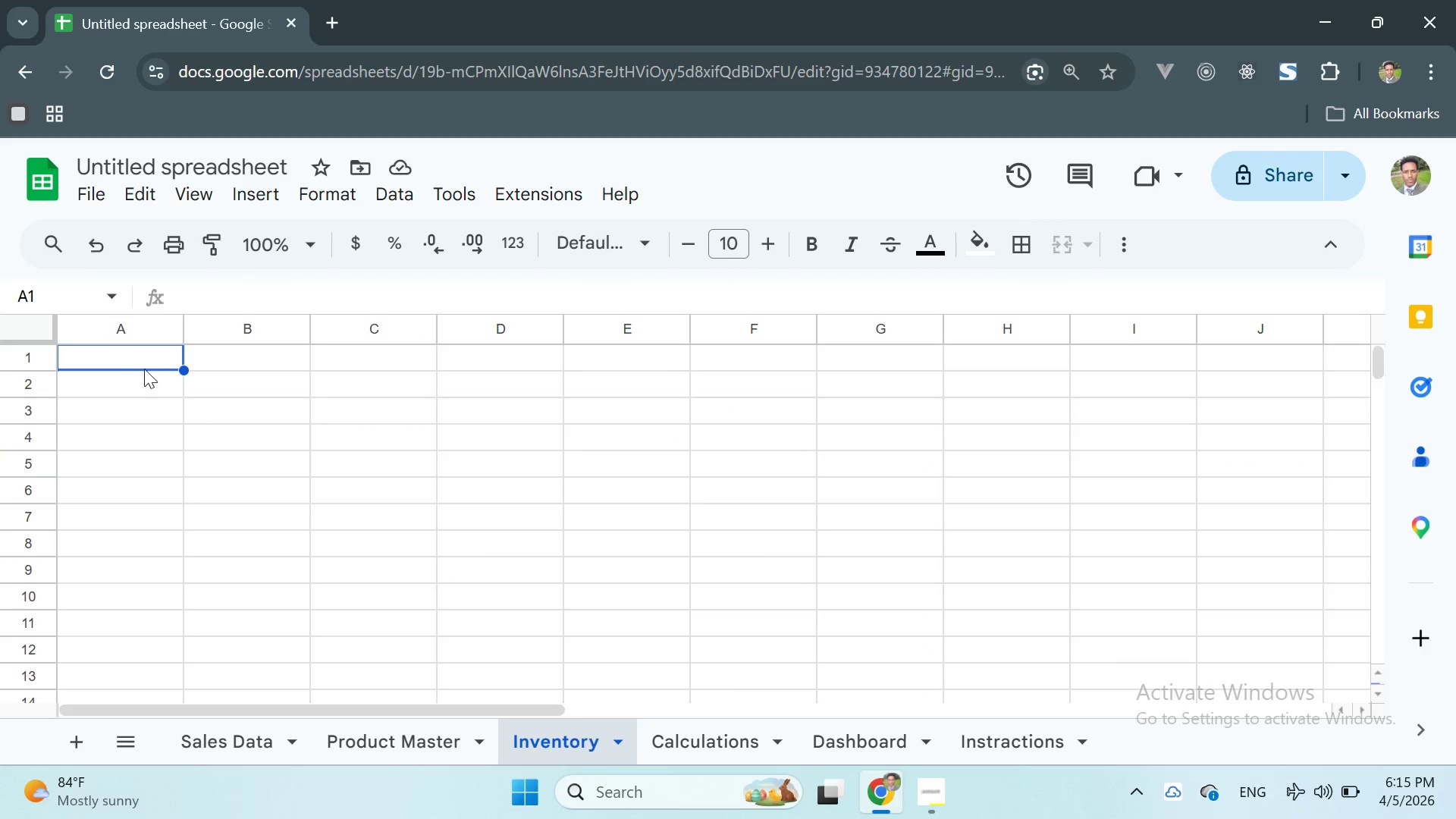 
double_click([114, 352])
 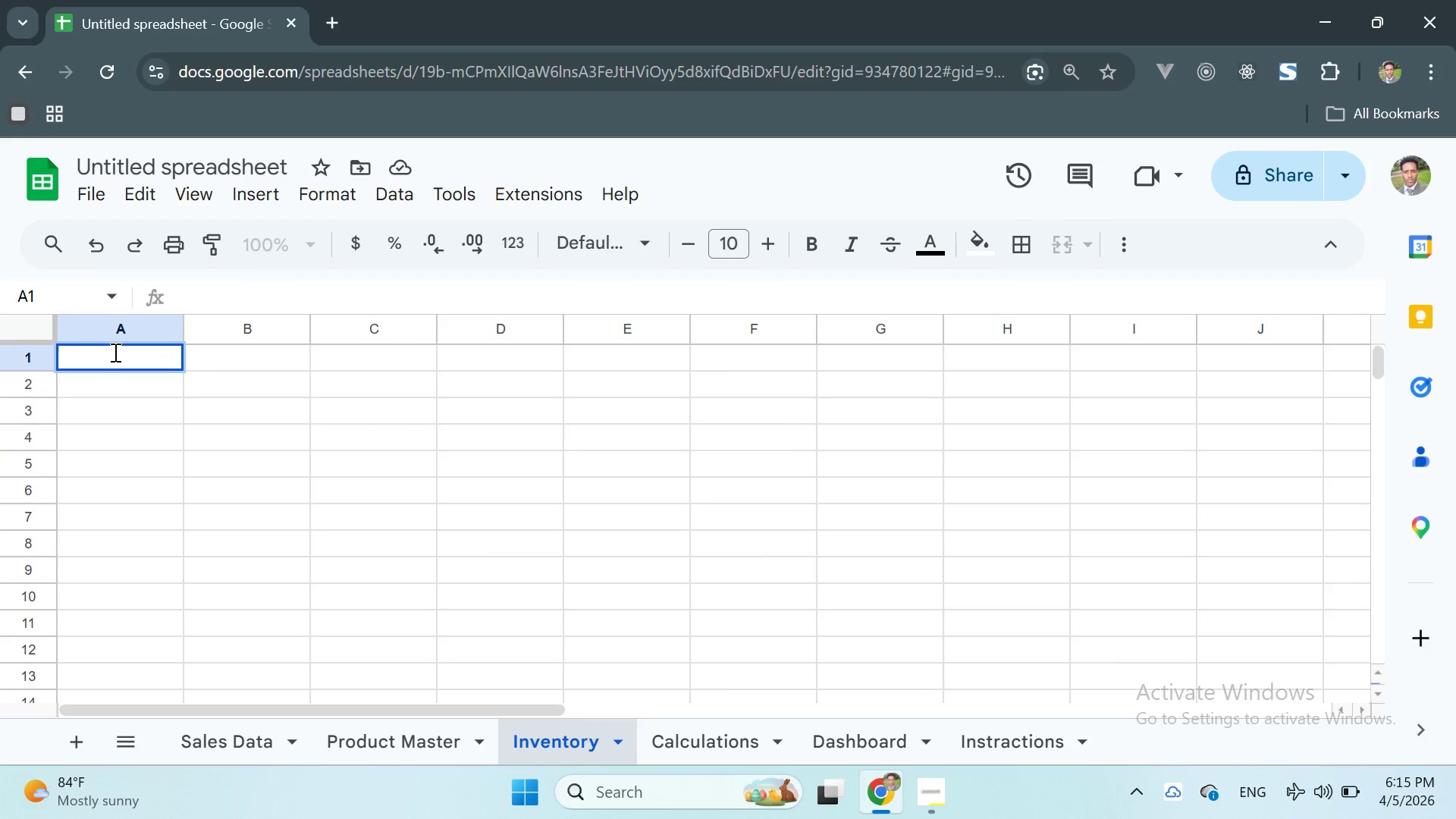 
type(p)
key(Backspace)
type(Prodcu)
key(Backspace)
key(Backspace)
type(uct Name)
 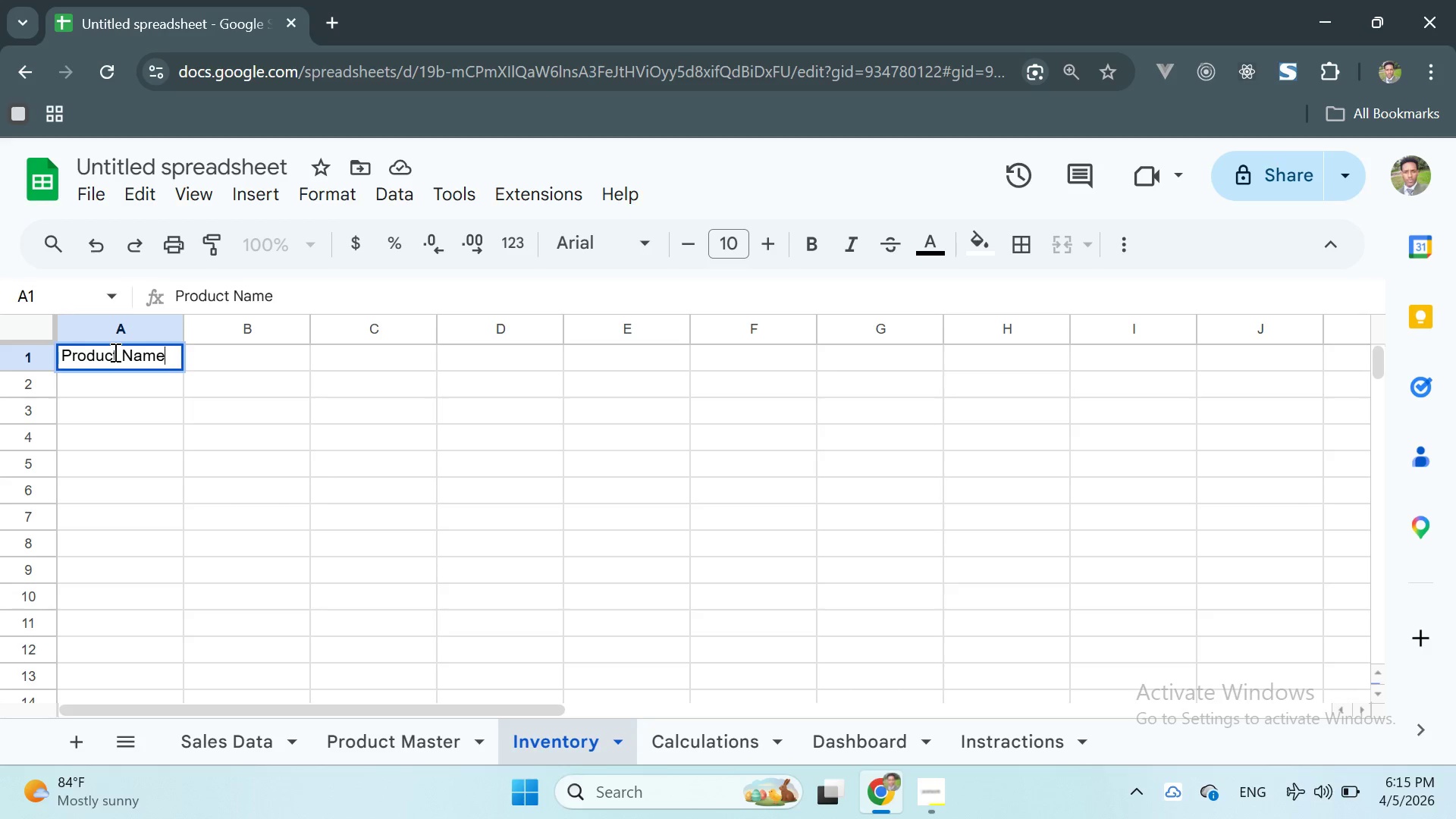 
key(Enter)
 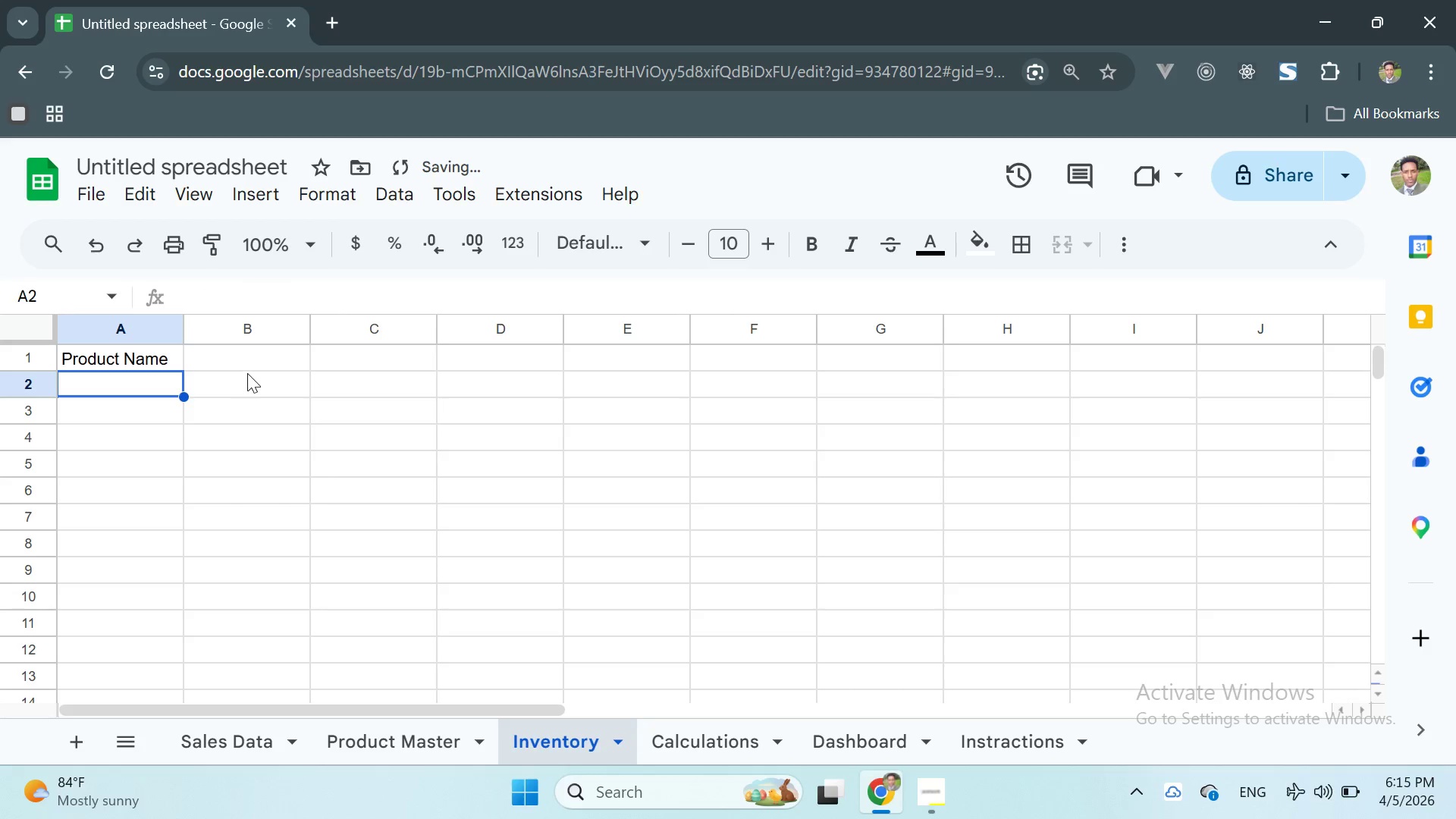 
double_click([234, 369])
 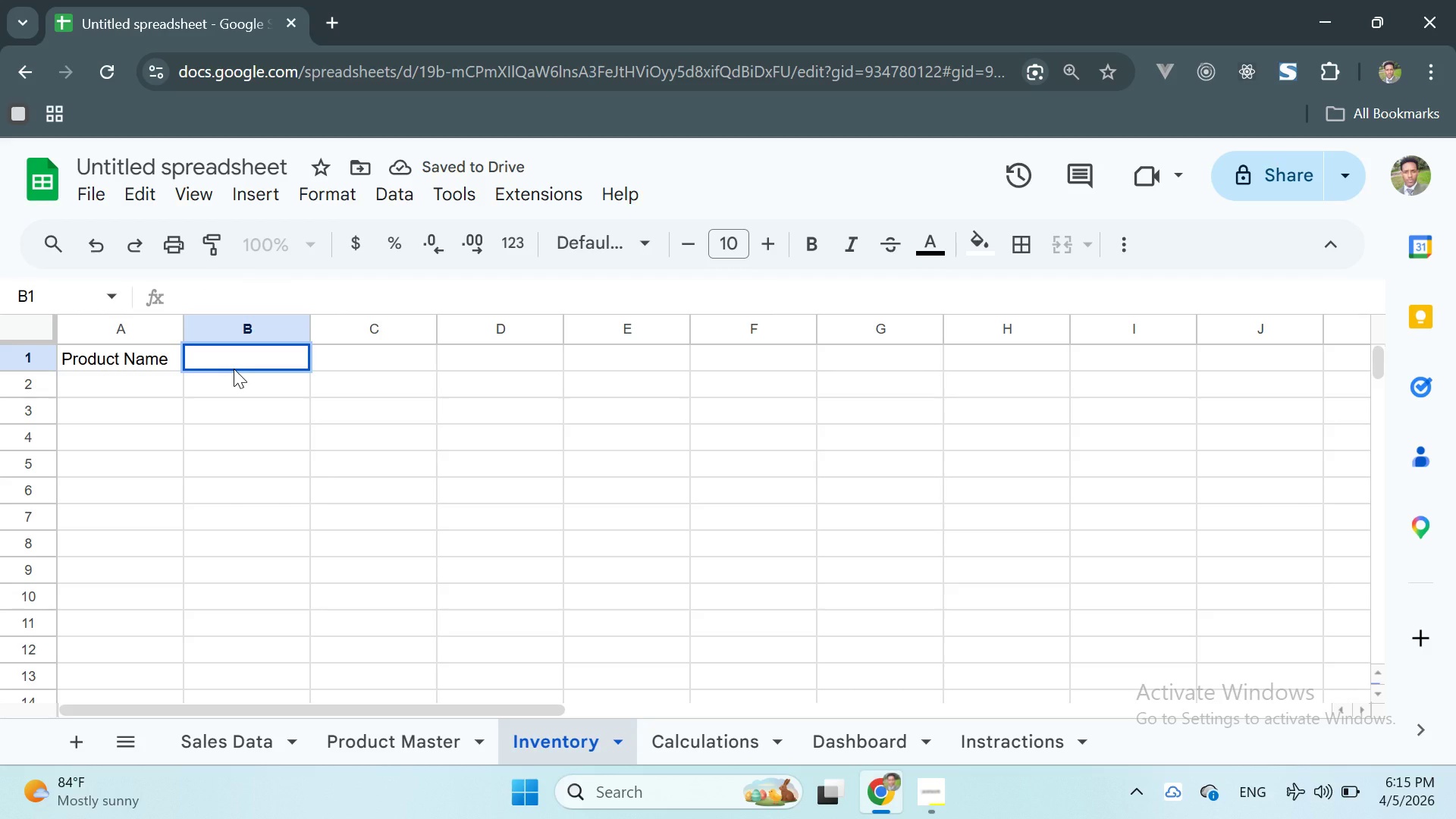 
type(Currewn)
key(Backspace)
key(Backspace)
type(nt Stock)
 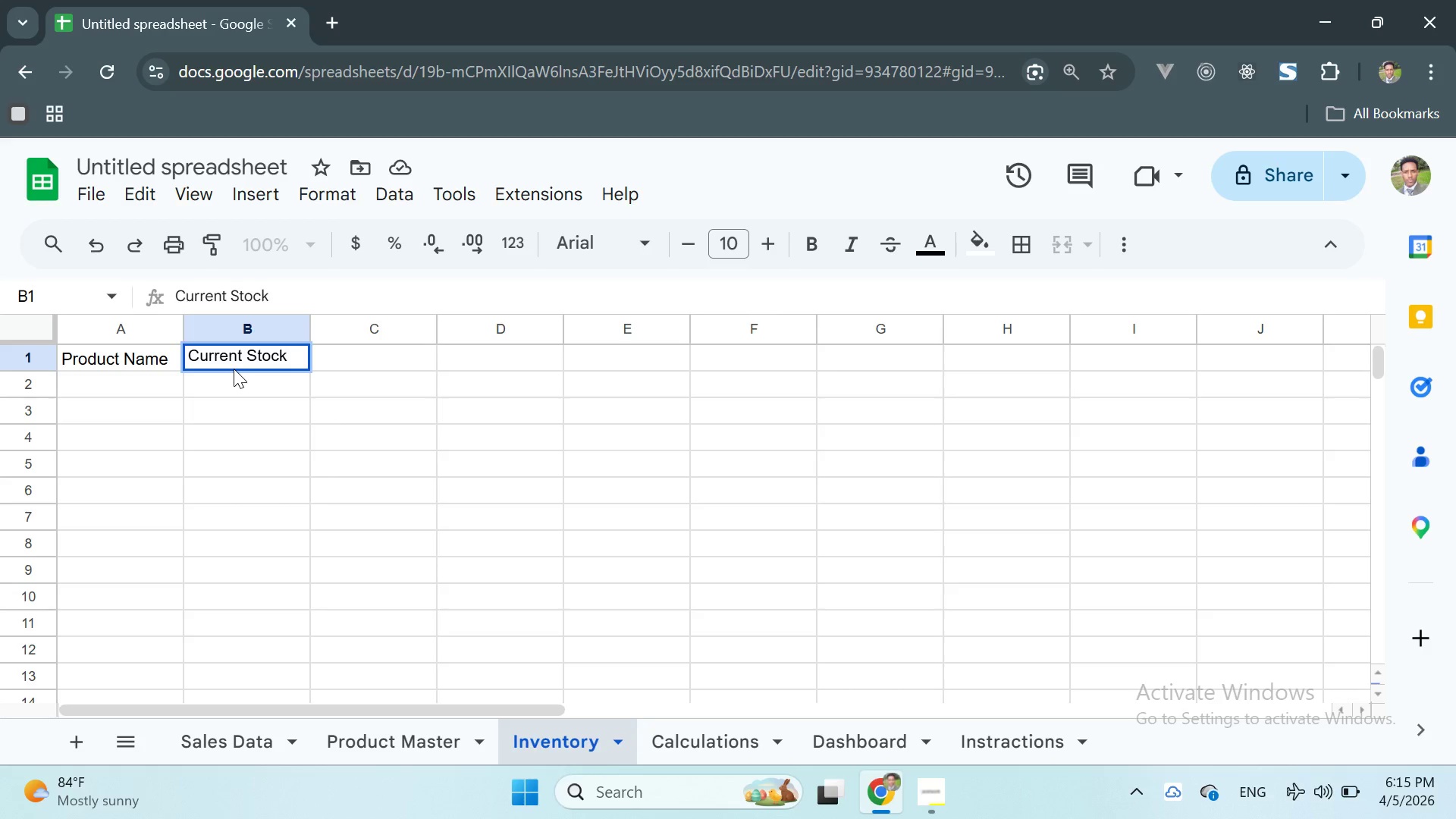 
key(Enter)
 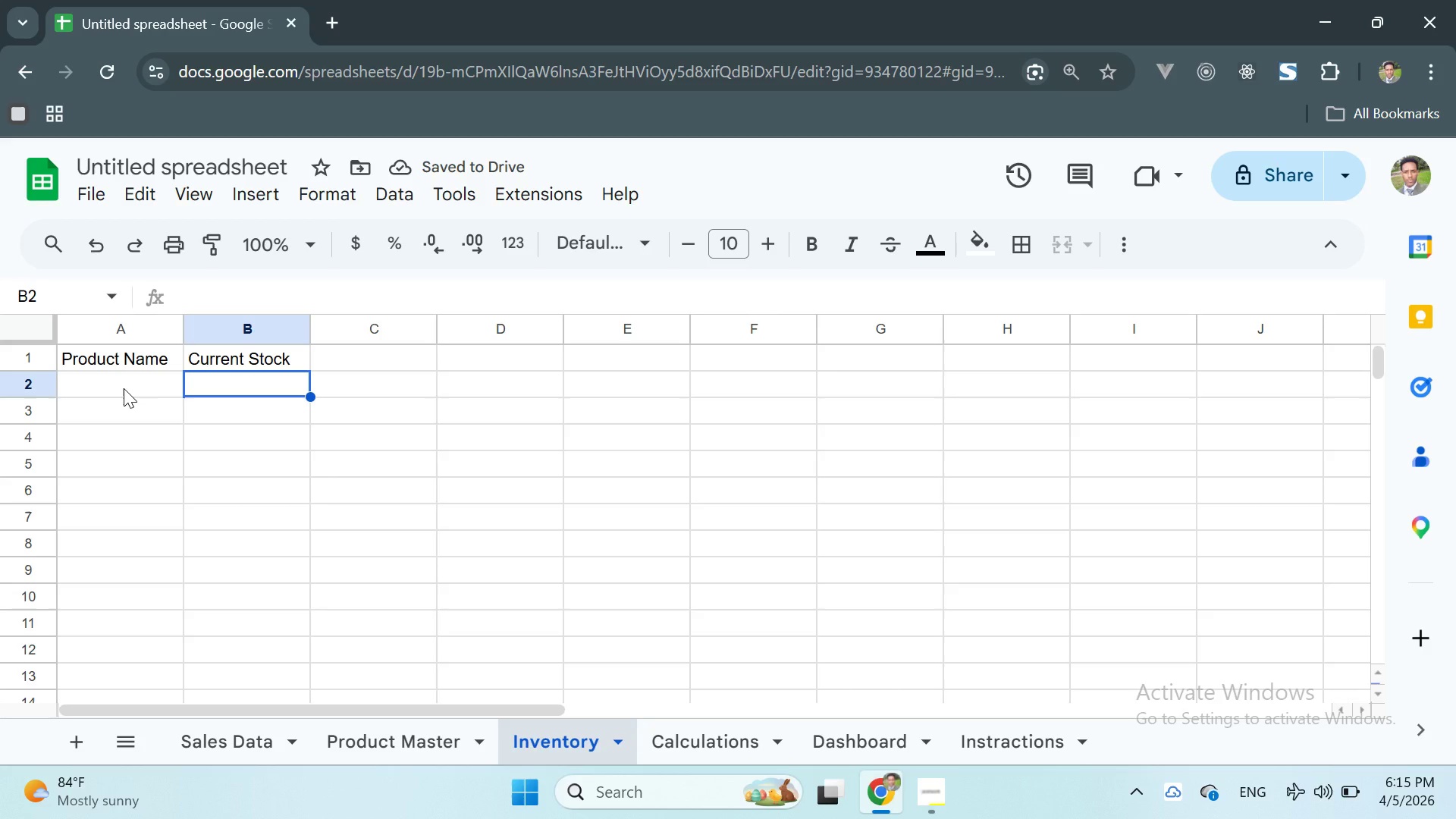 
double_click([124, 388])
 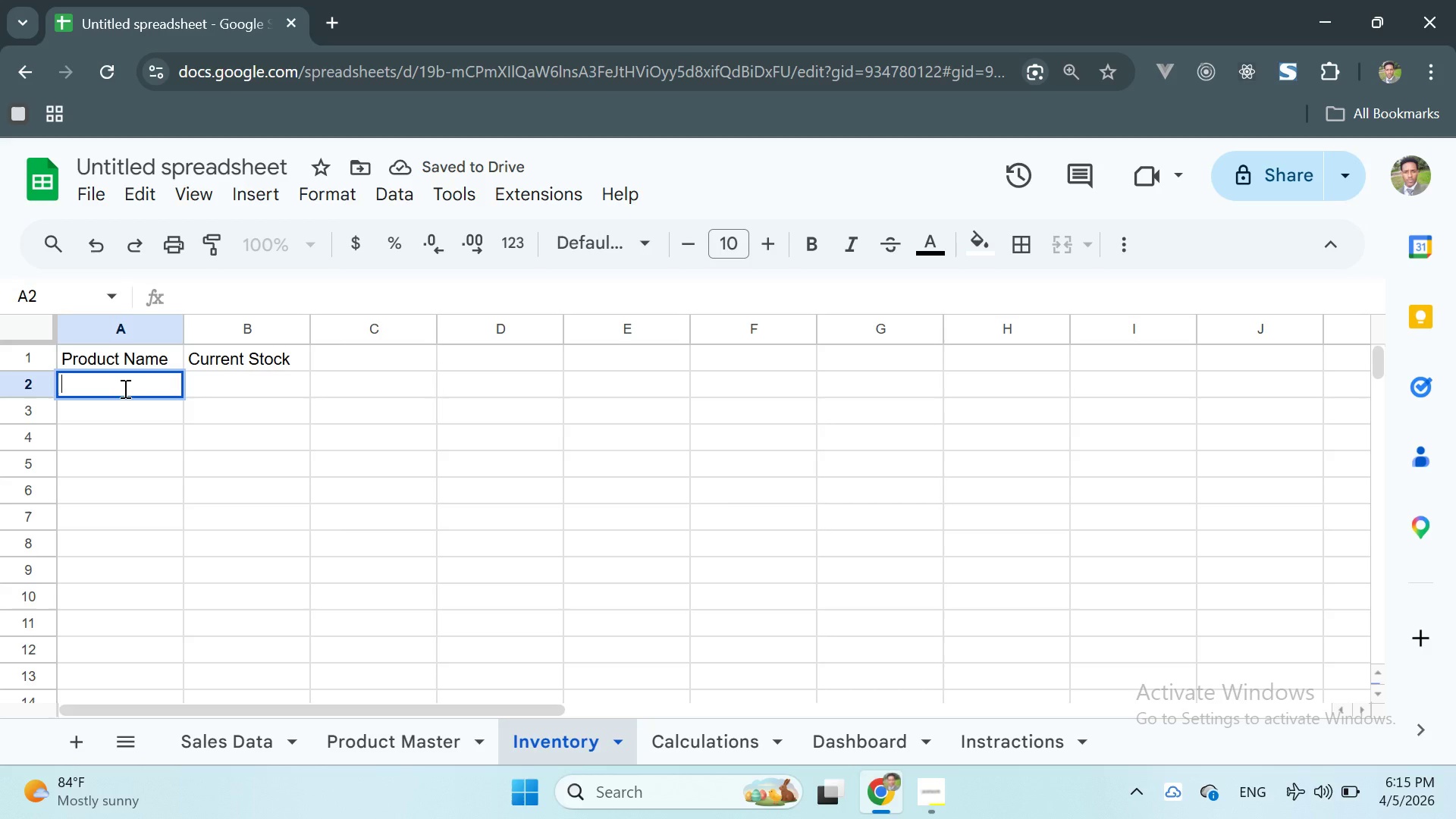 
type(Hibiscus Tea Kit)
 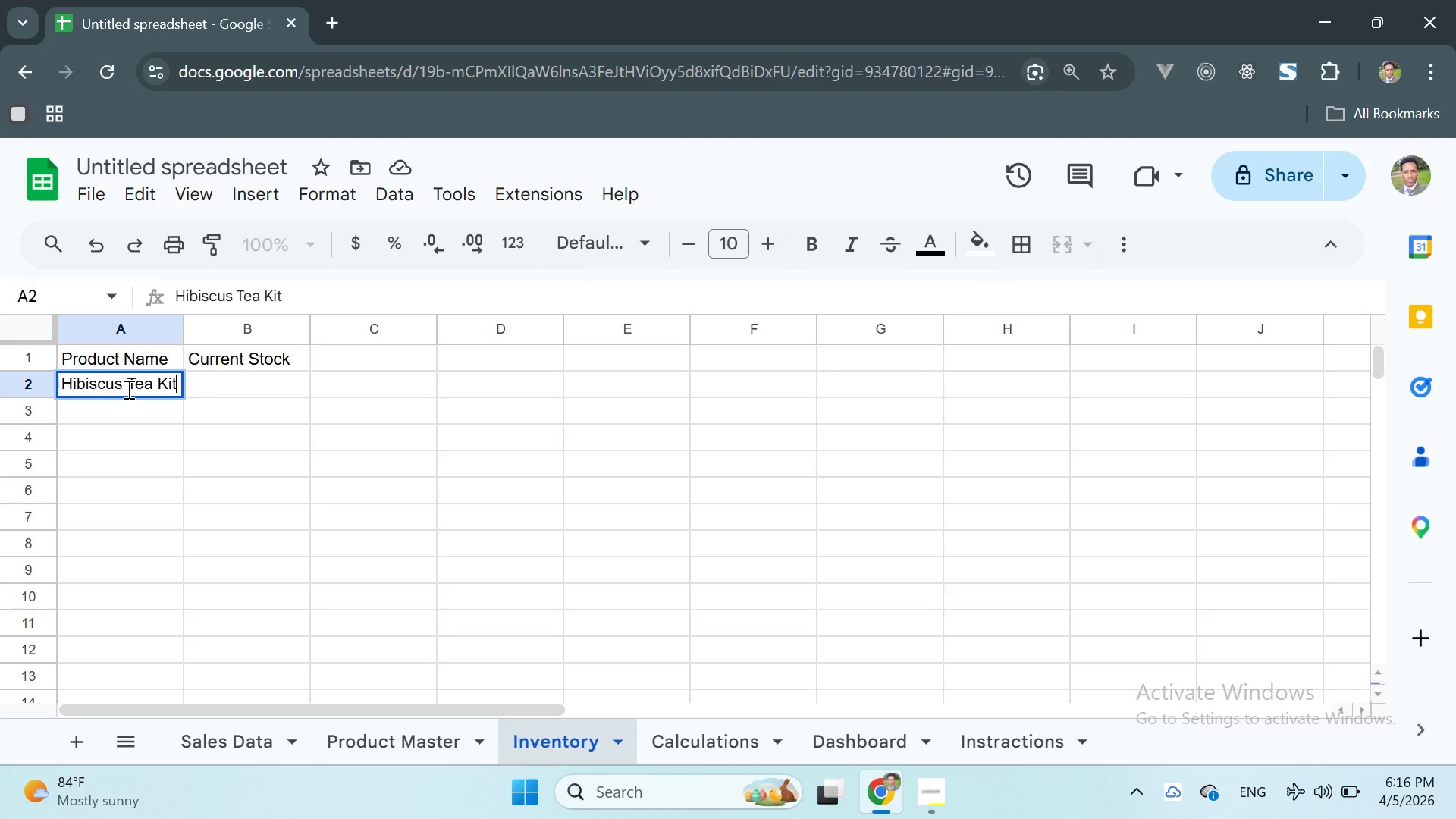 
key(Enter)
 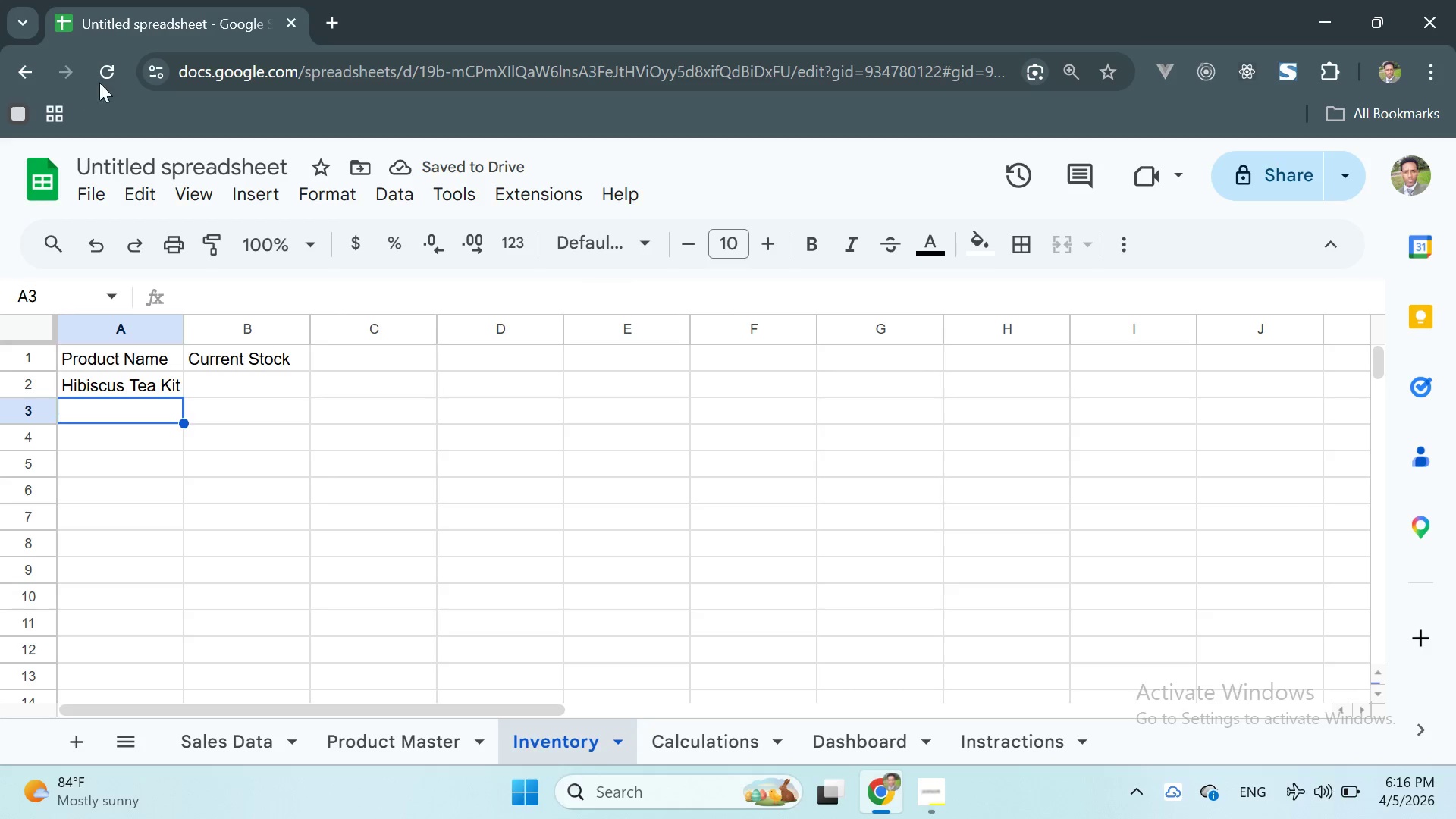 
left_click([230, 389])
 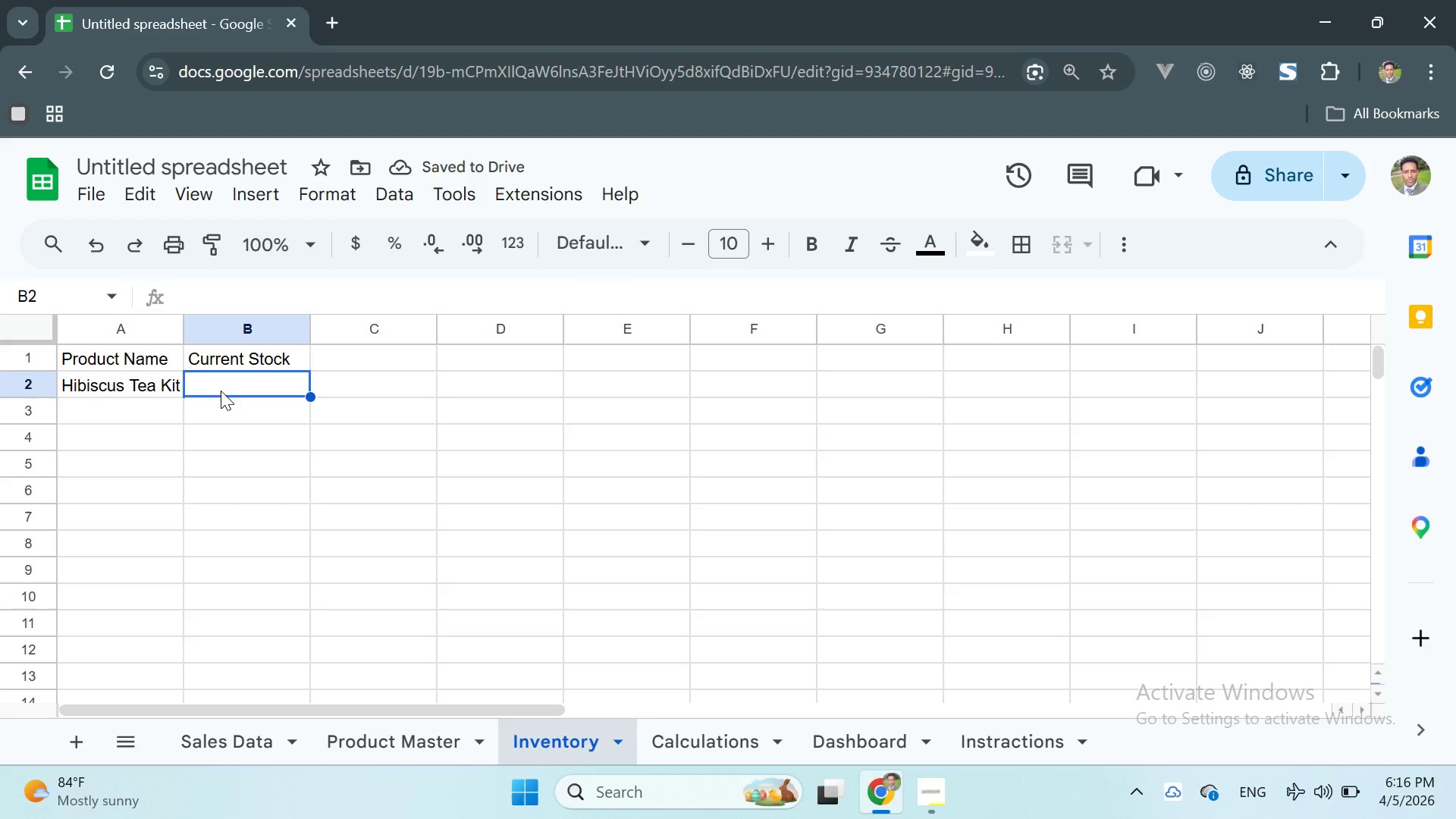 
type(12)
 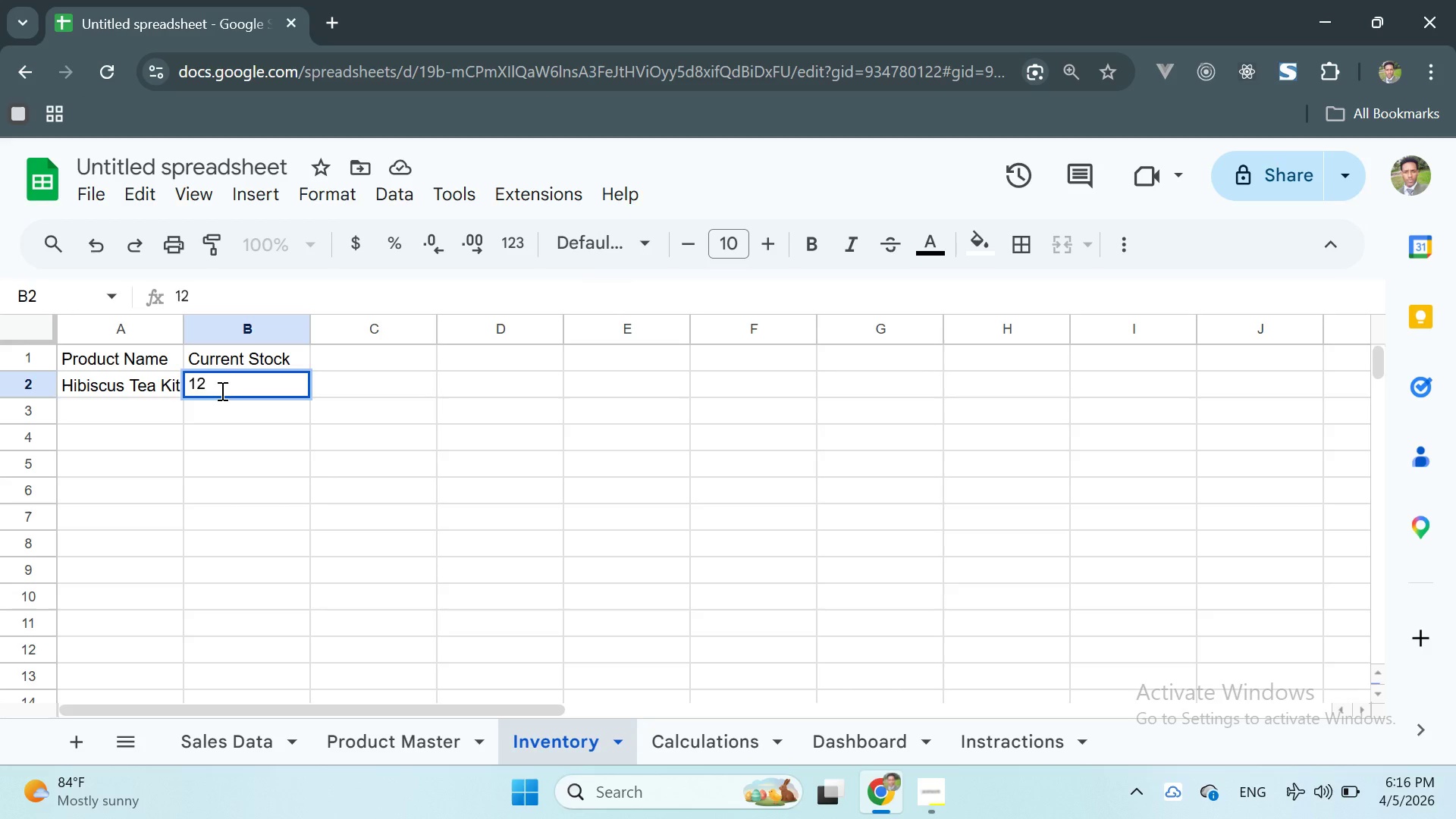 
key(Enter)
 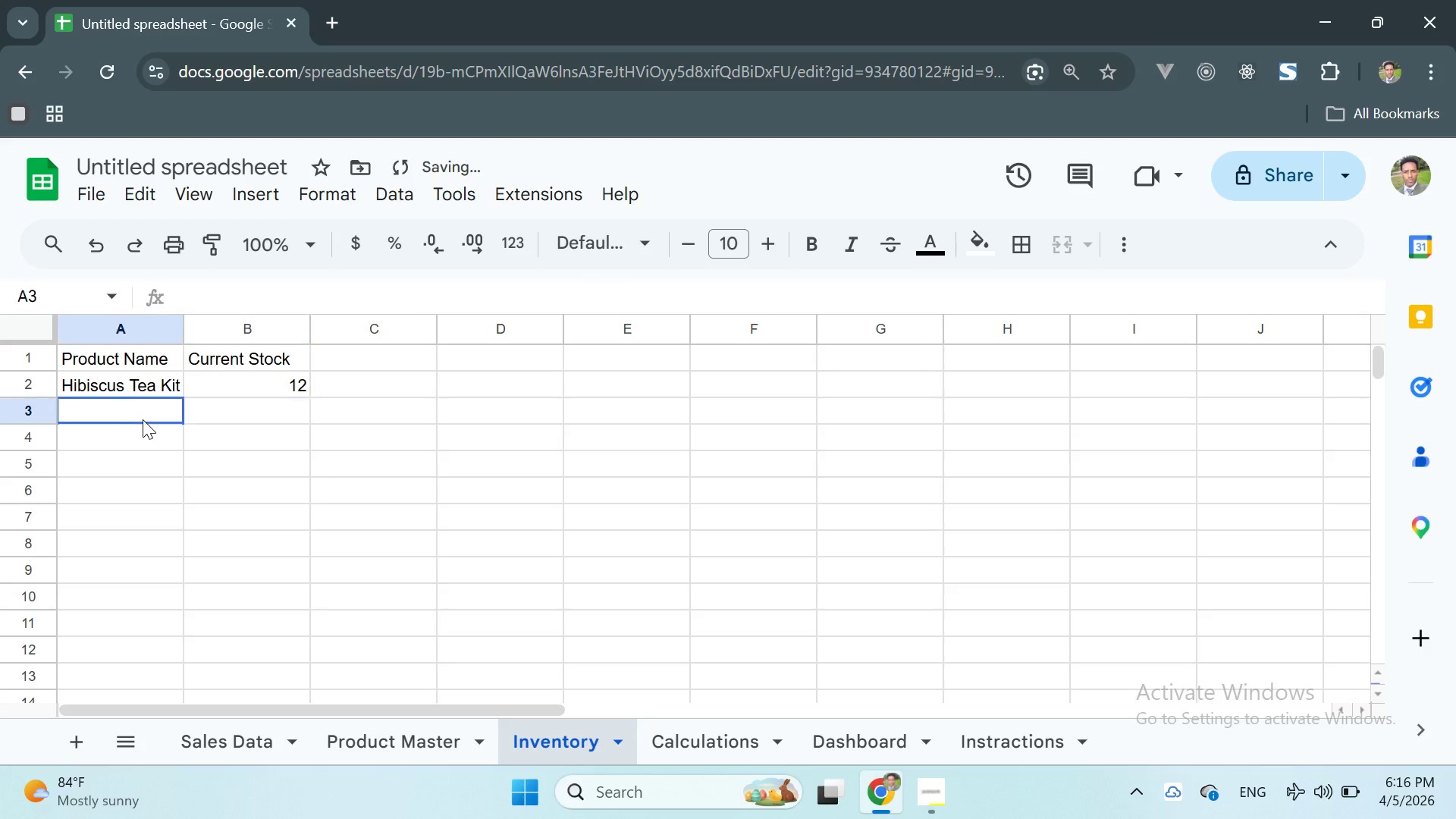 
double_click([143, 419])
 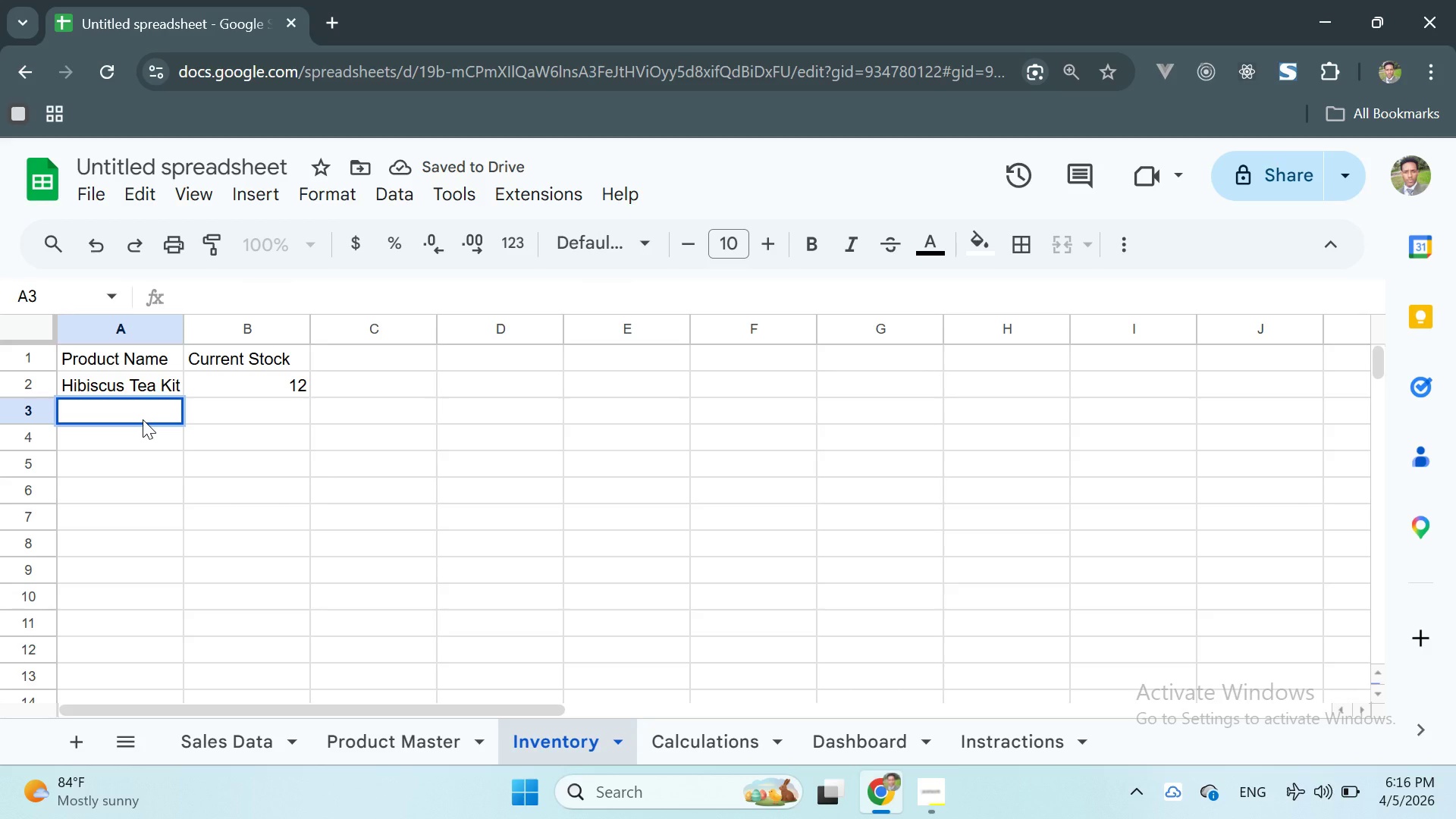 
type(Copper Sta)
key(Backspace)
type(rainer)
 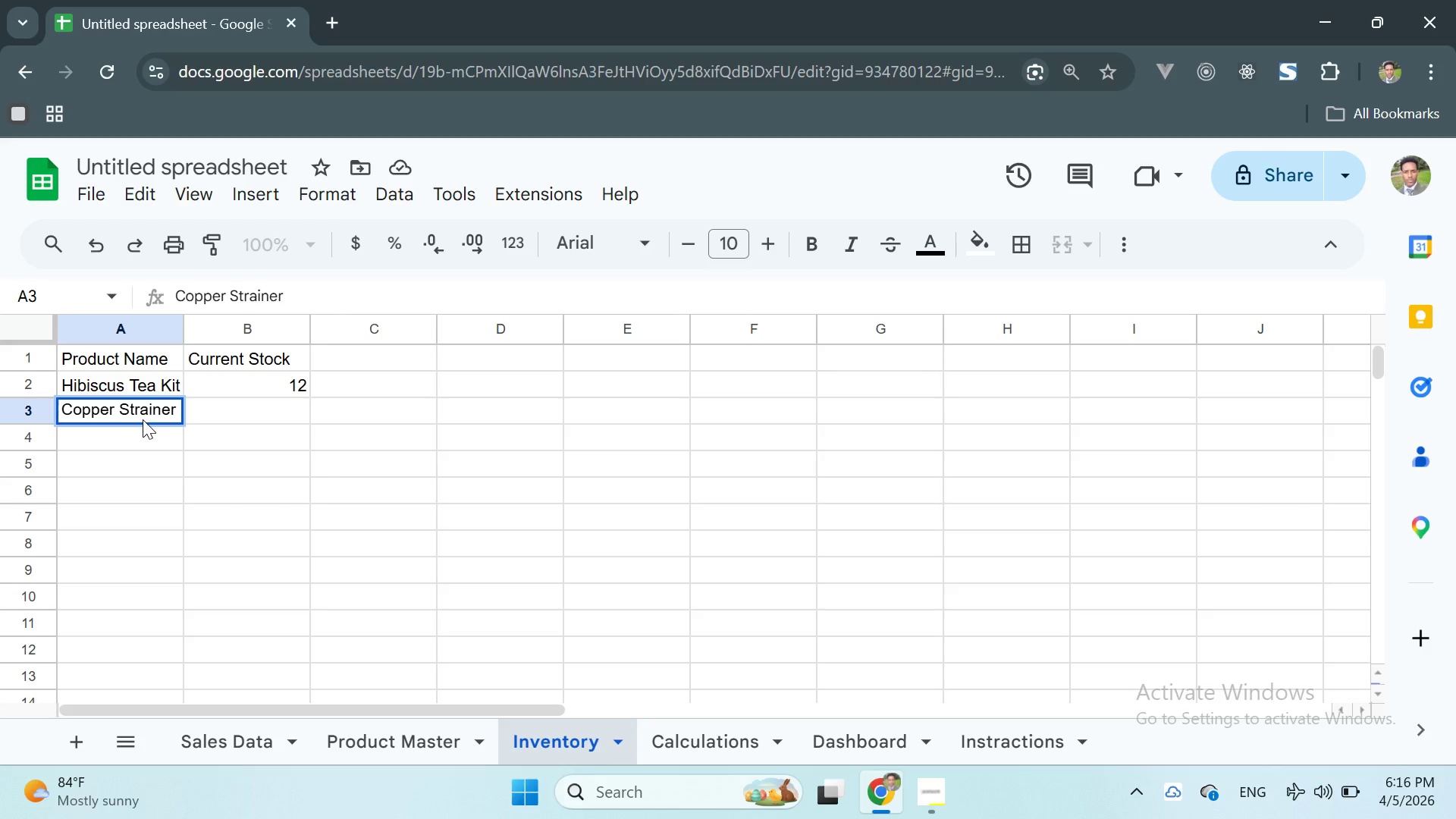 
key(Enter)
 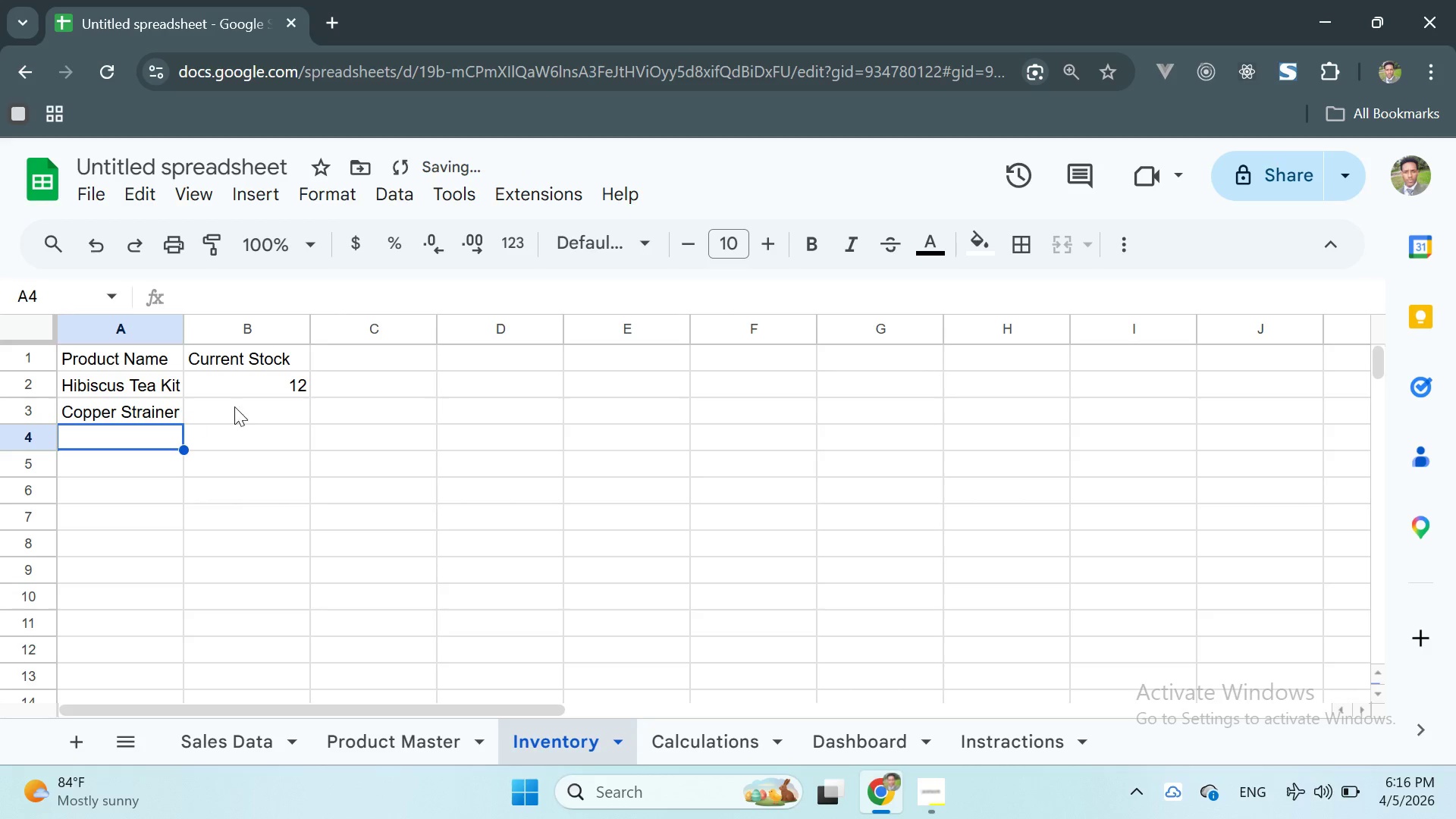 
double_click([269, 410])
 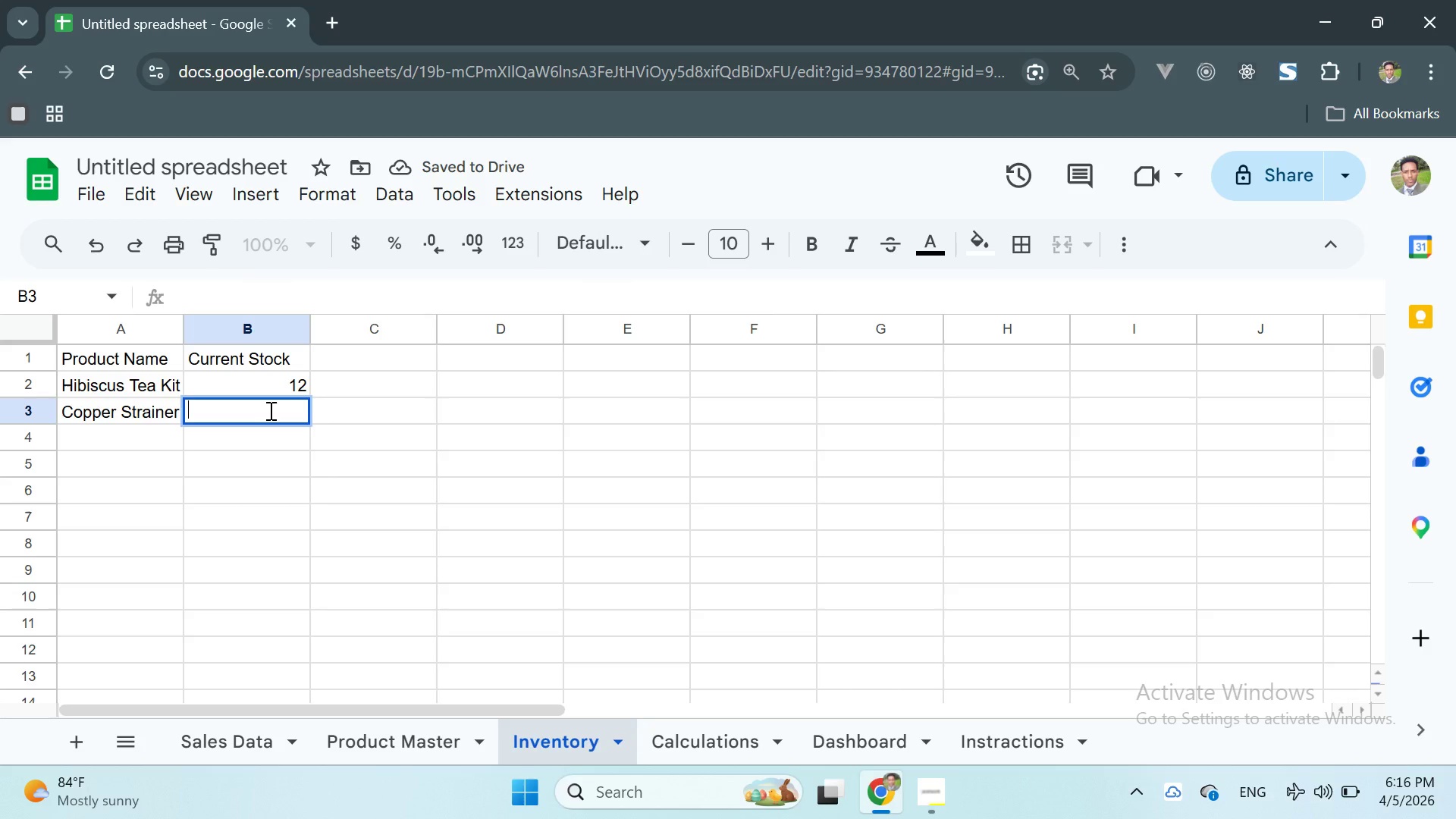 
key(8)
 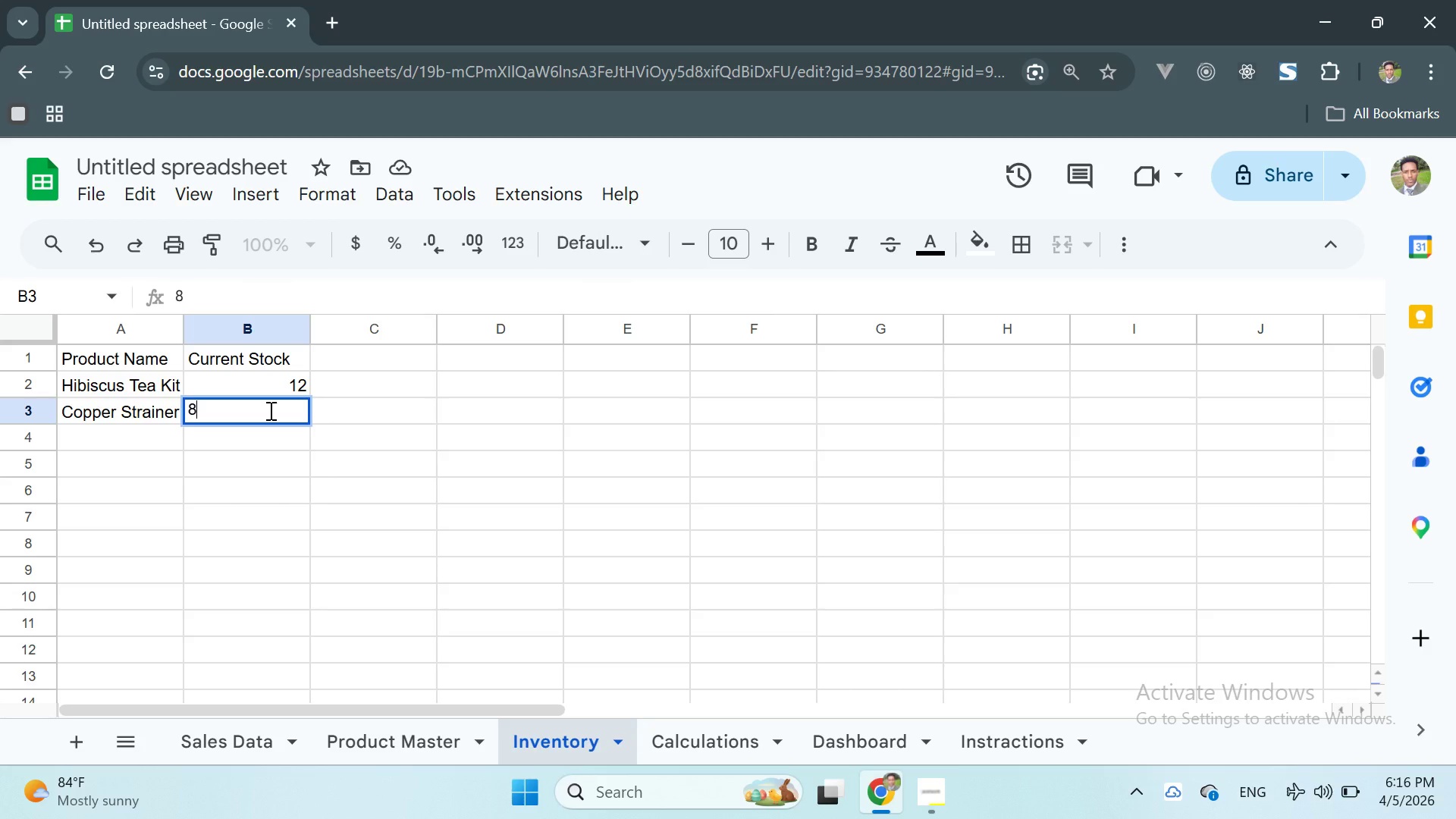 
hold_key(key=Enter, duration=11.42)
 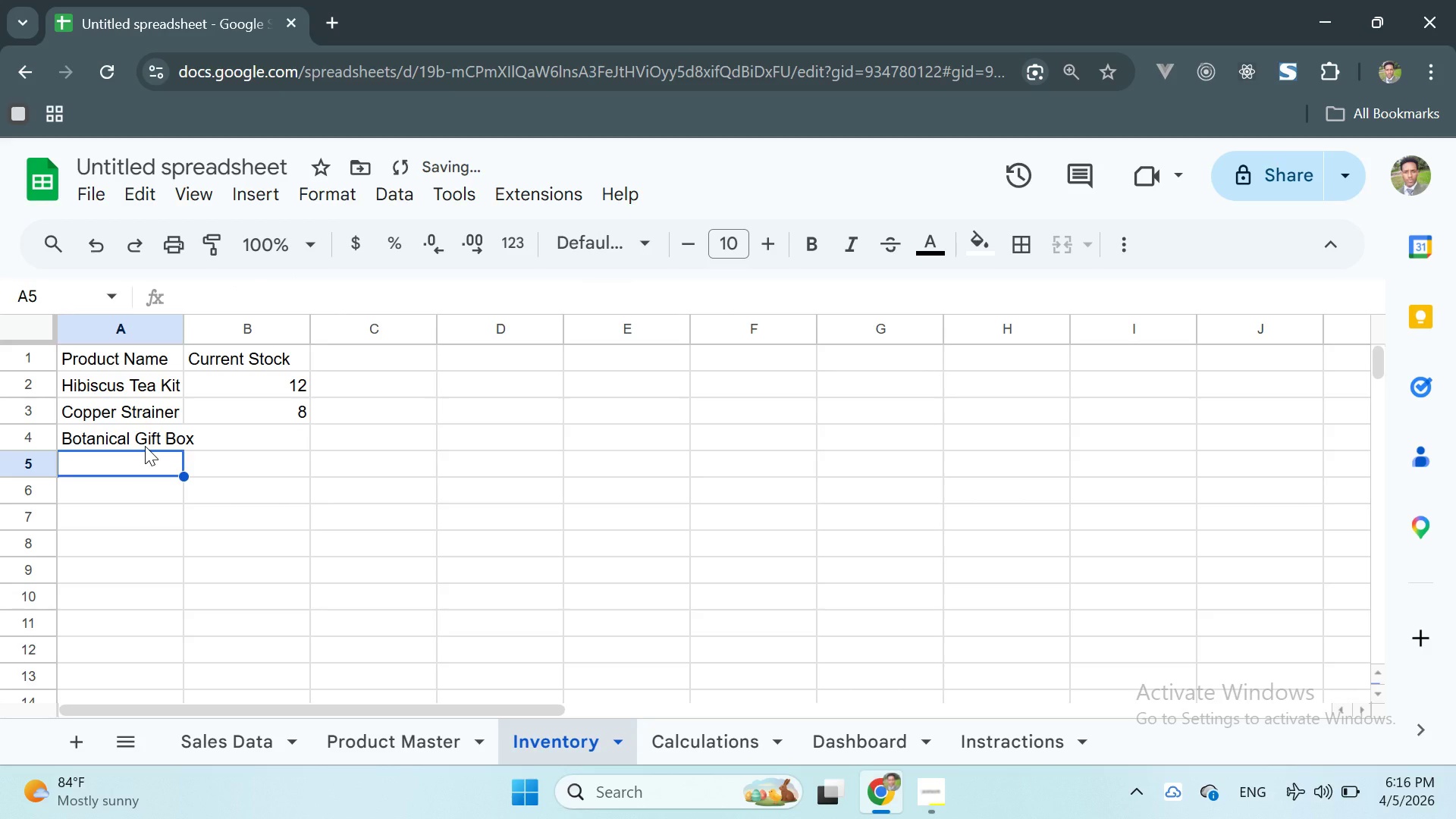 
double_click([145, 446])
 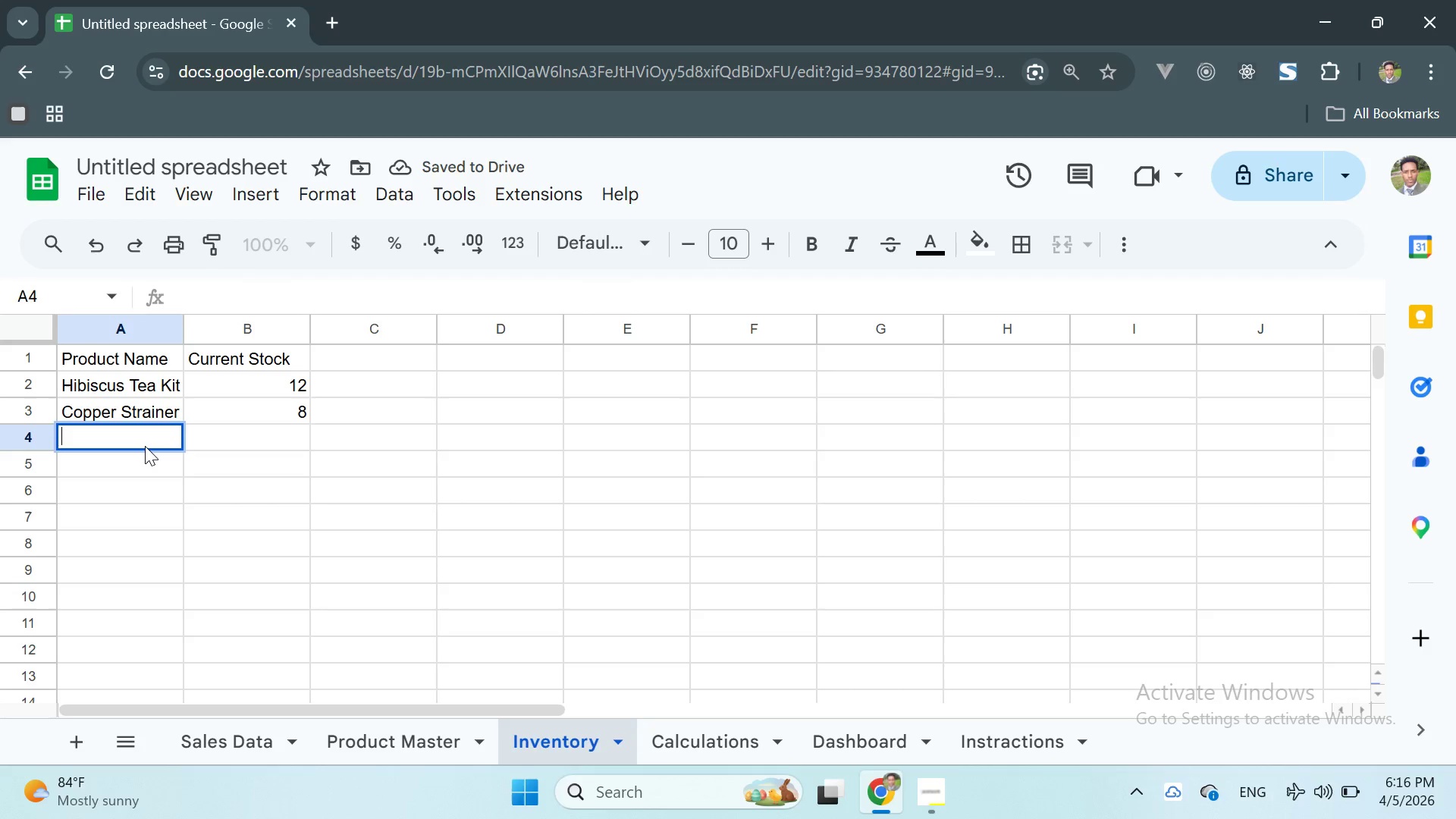 
type(Botanical Gift Box)
 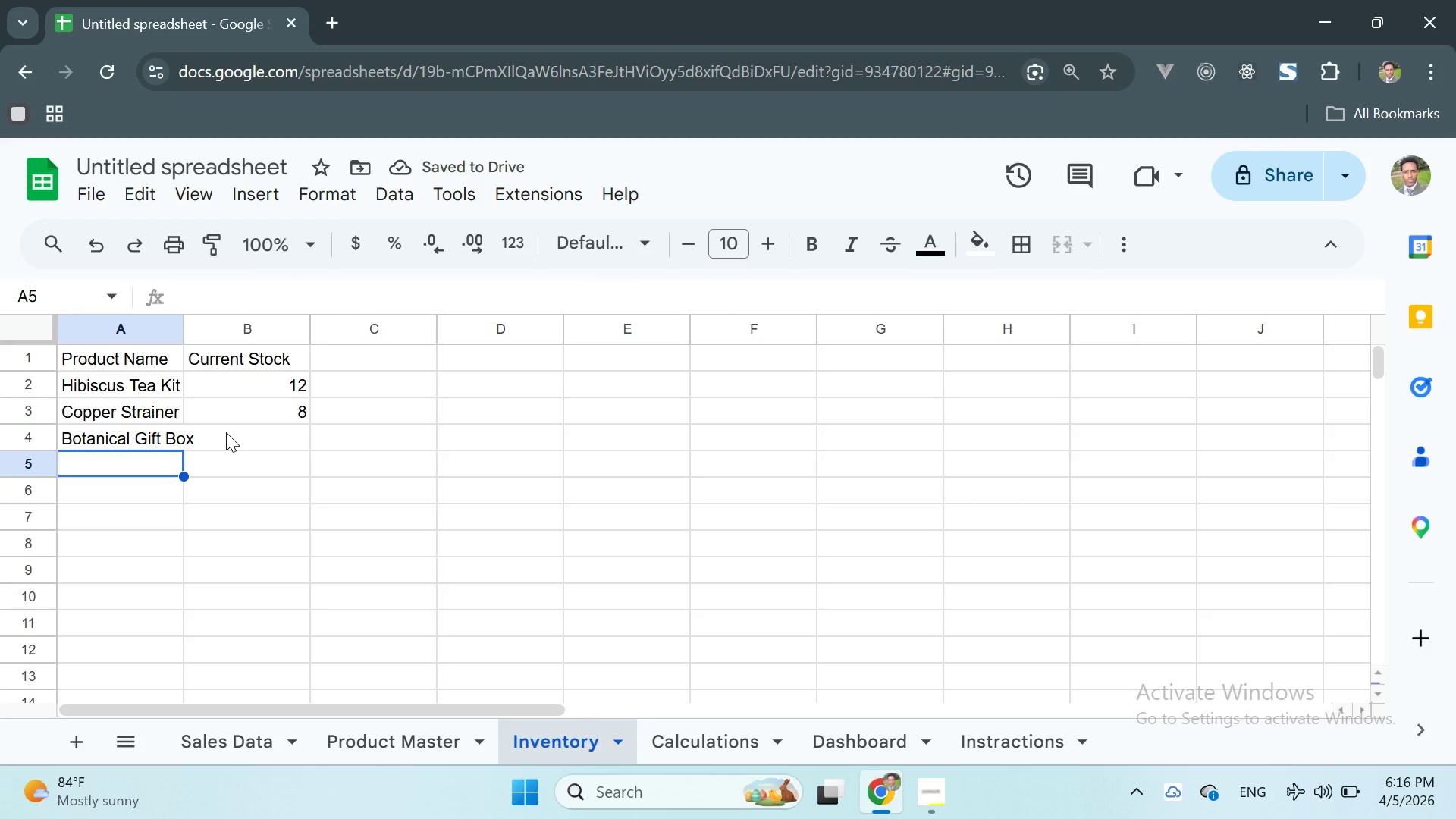 
double_click([228, 441])
 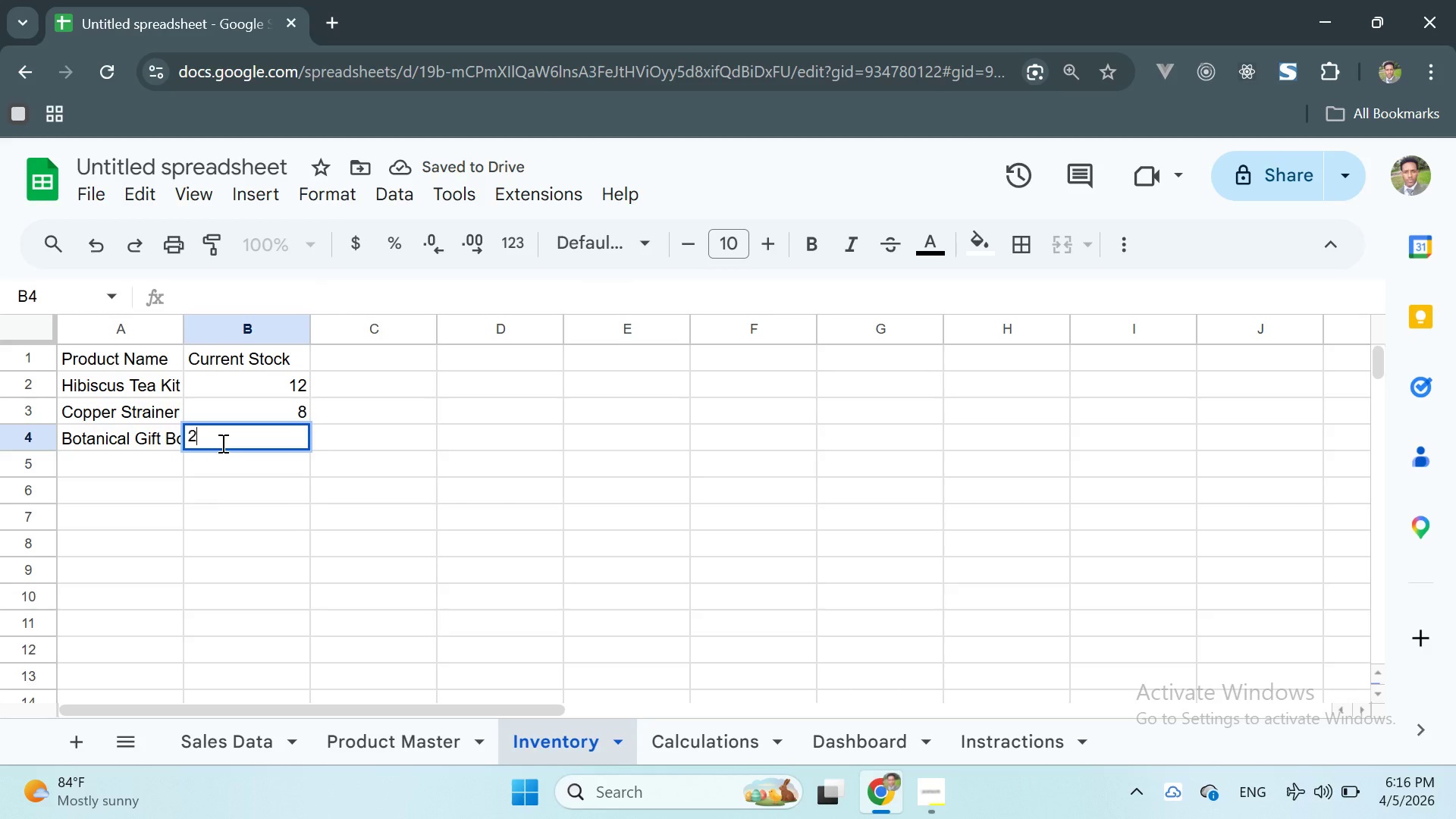 
type(20)
 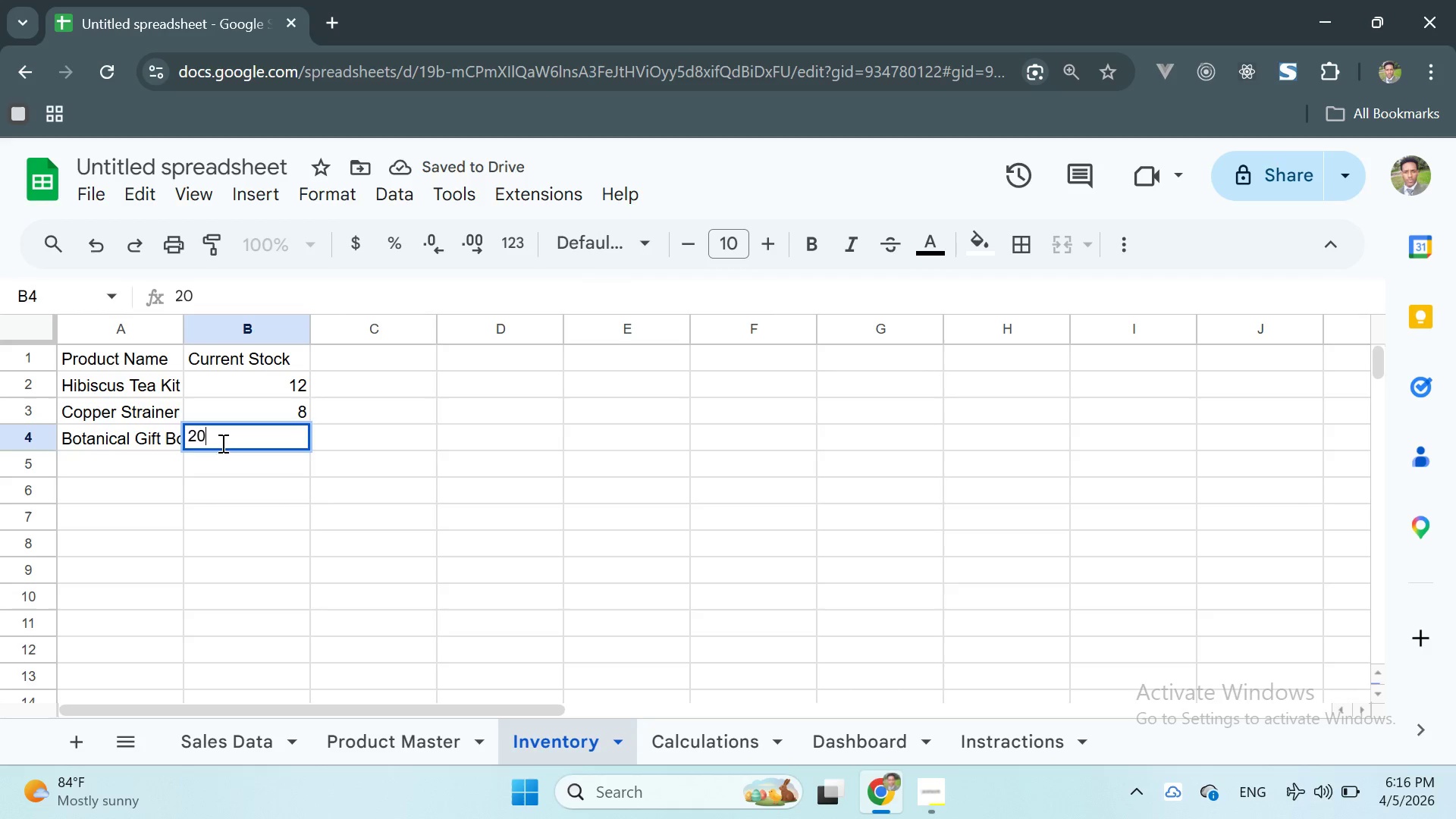 
key(Enter)
 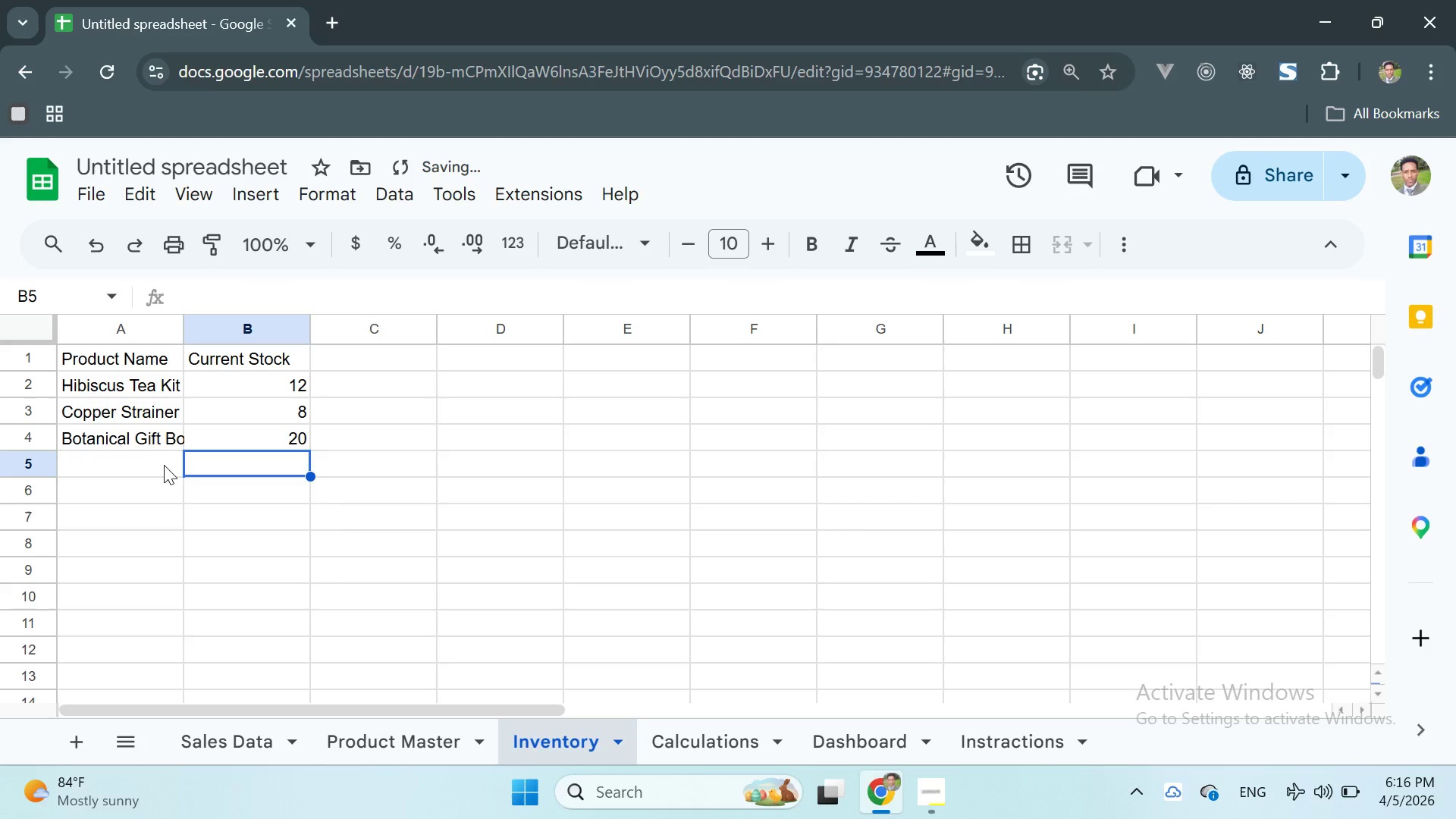 
left_click([144, 471])
 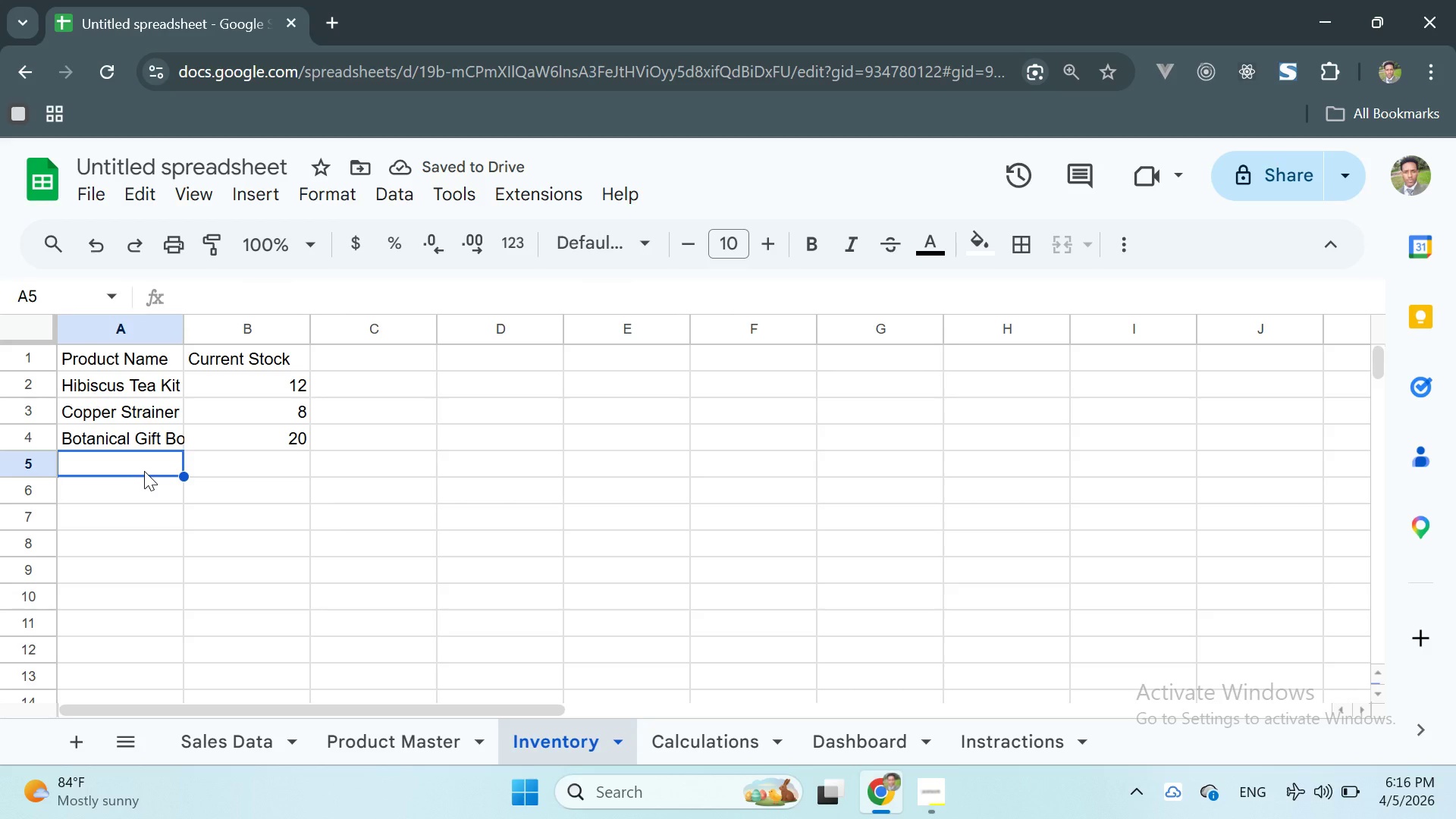 
type(Herbal Infuser)
 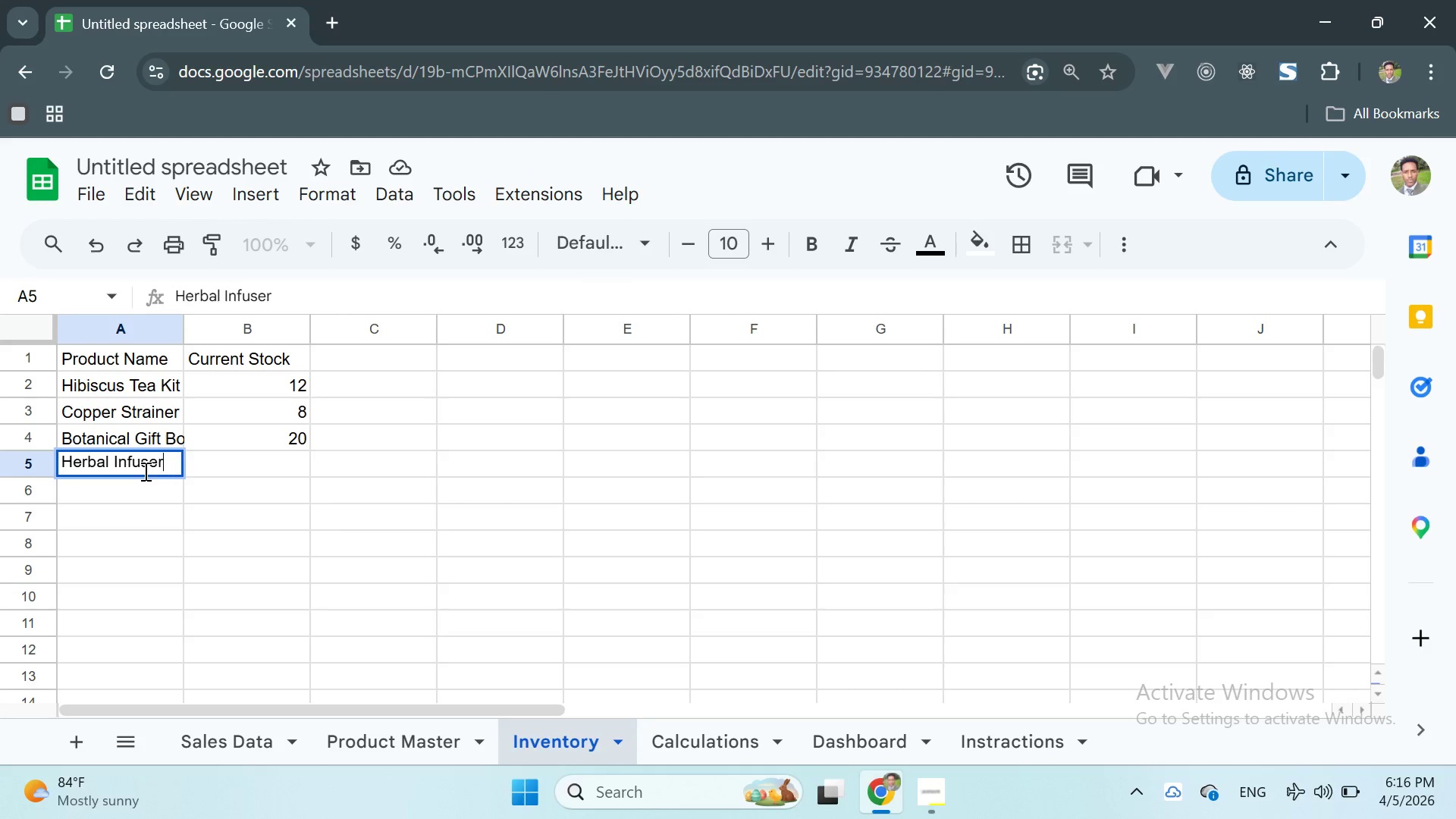 
key(Enter)
 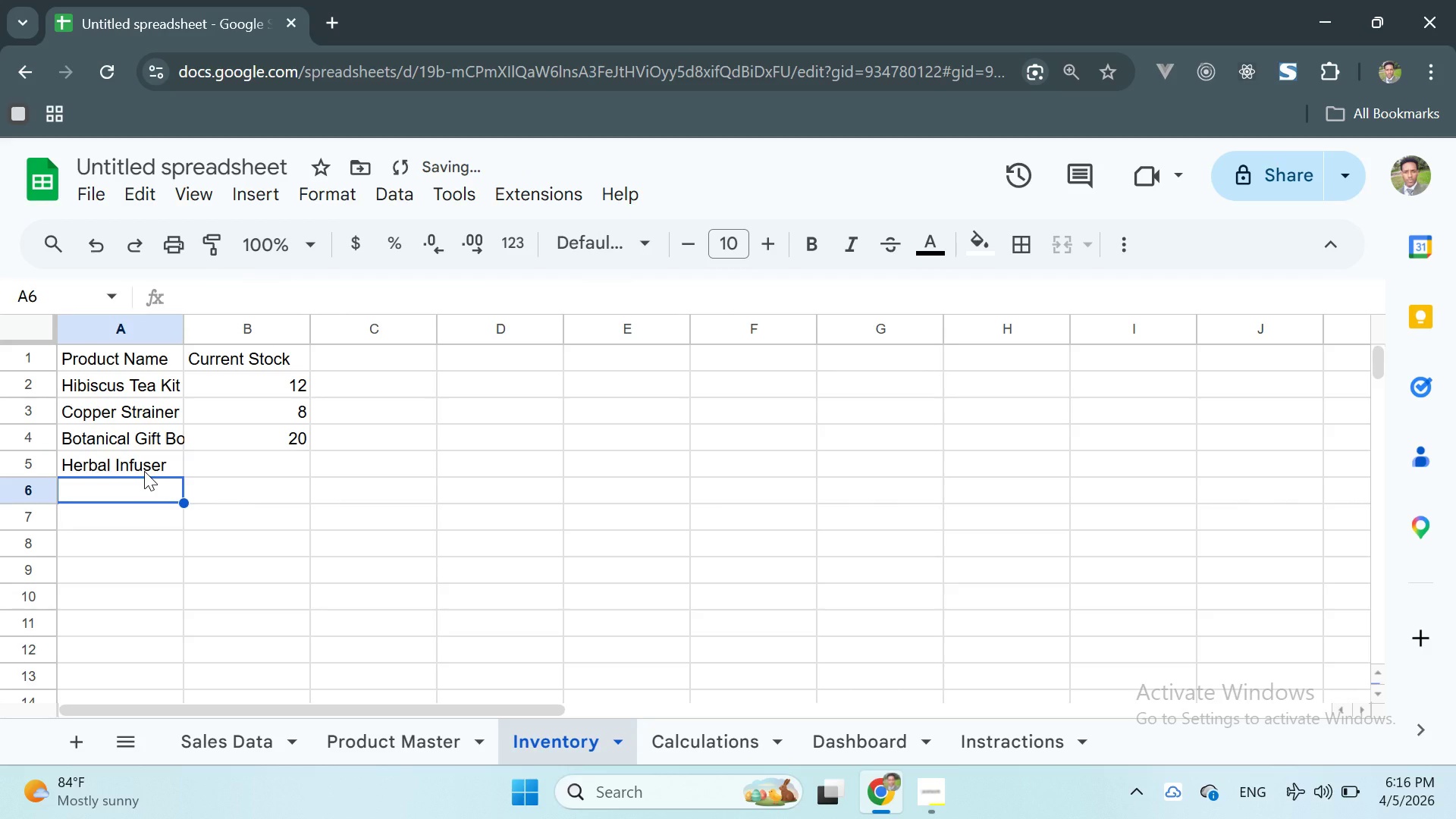 
key(ArrowRight)
 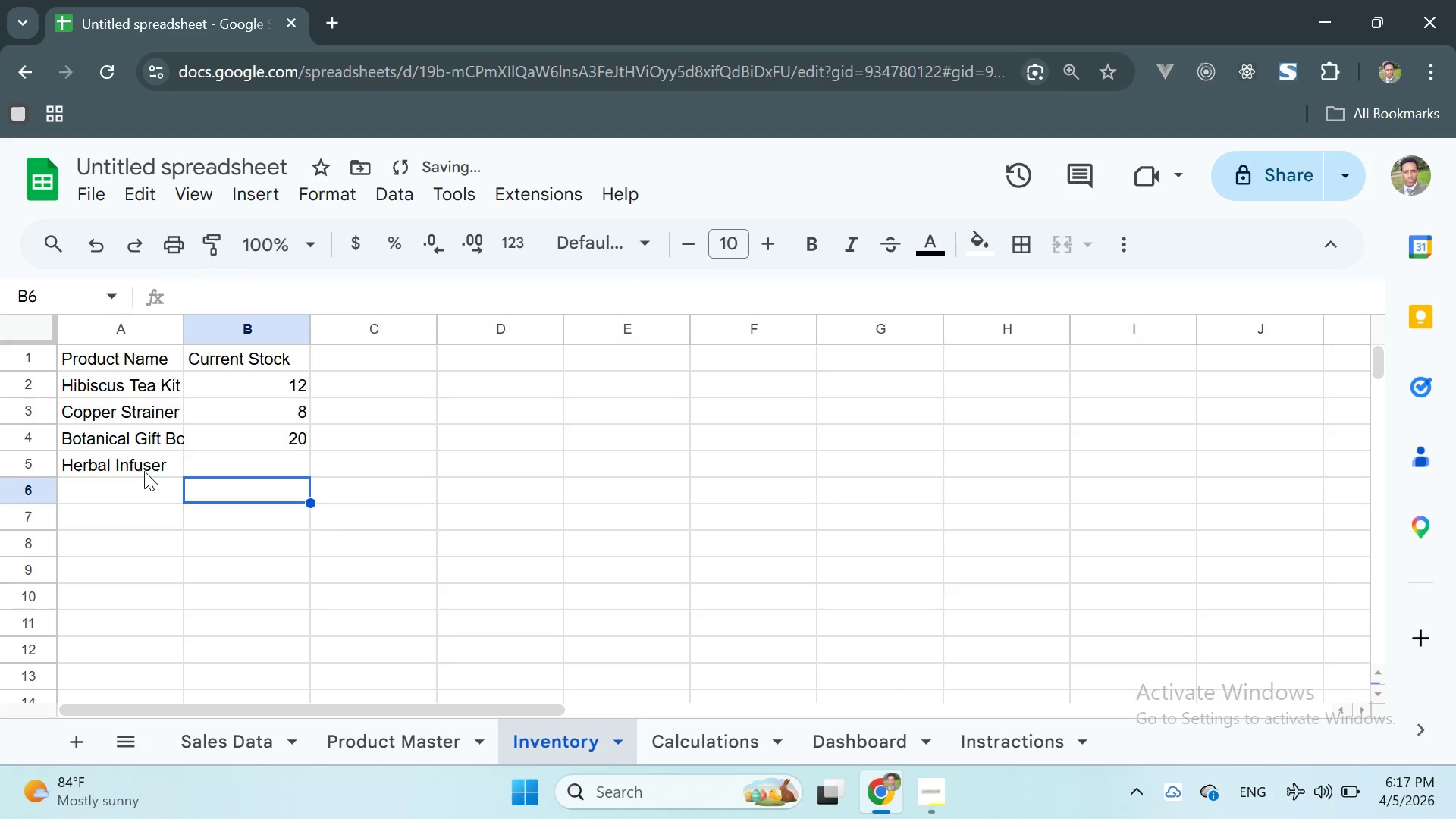 
key(Shift+ShiftRight)
 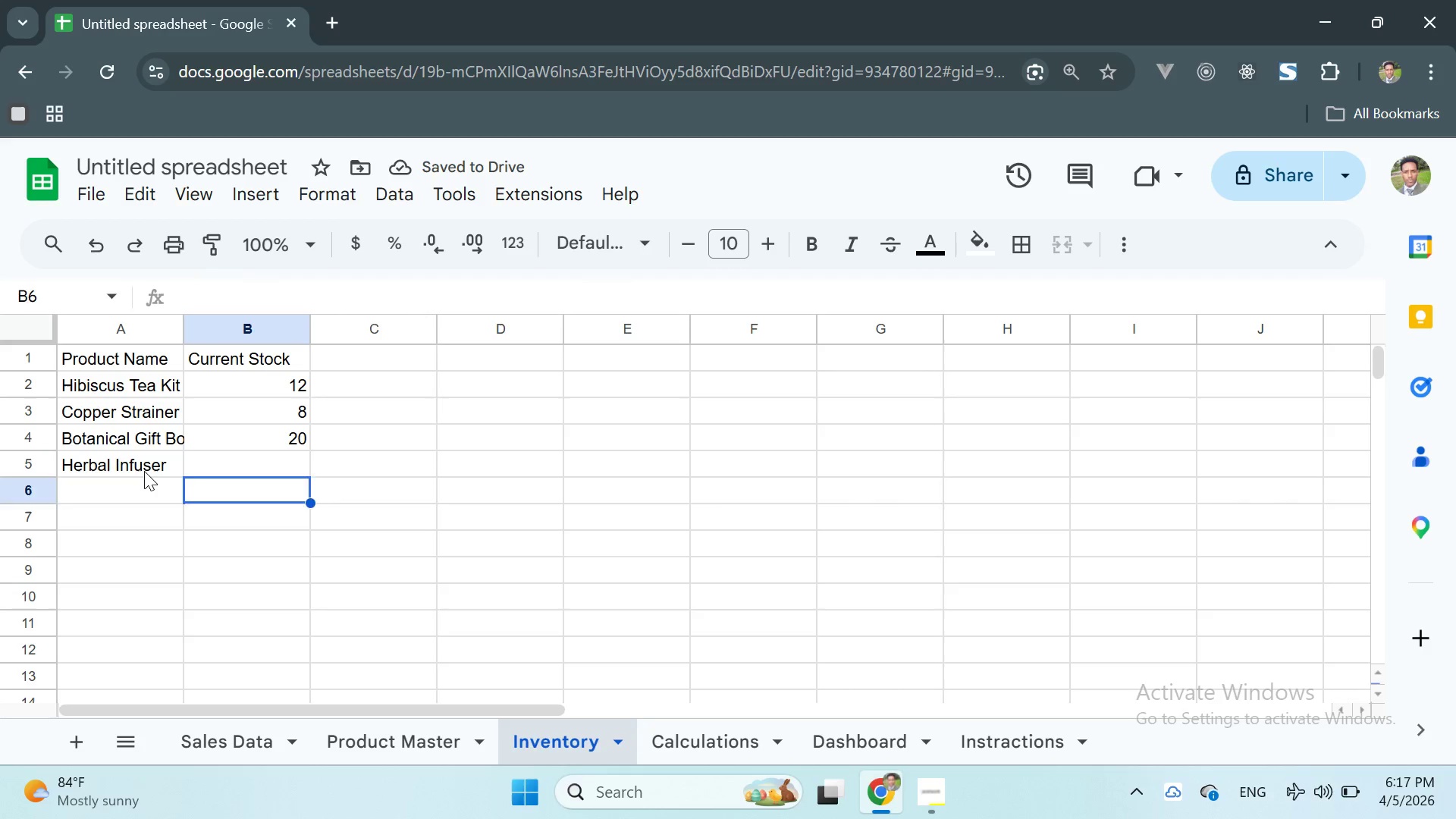 
key(ArrowUp)
 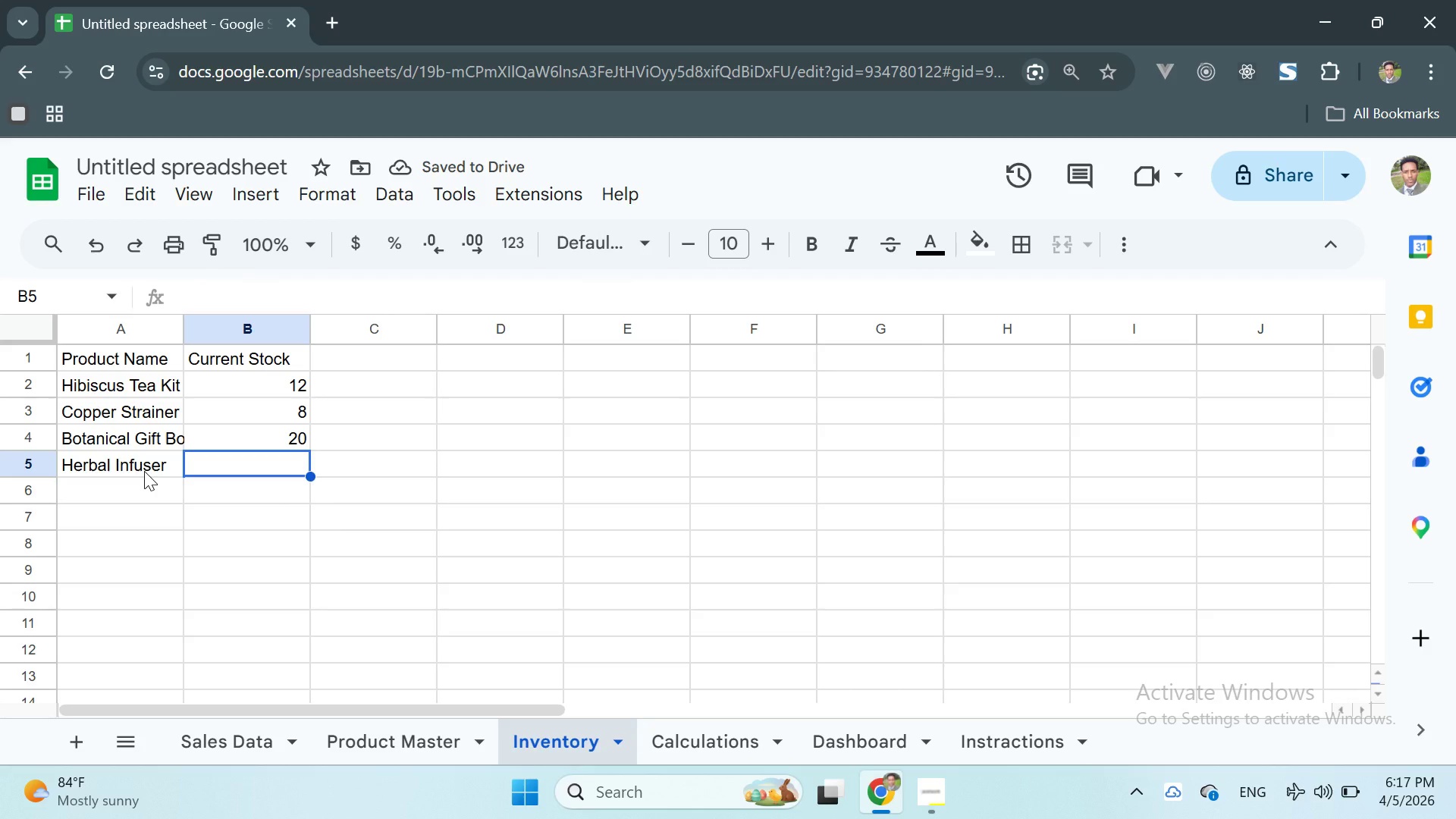 
key(5)
 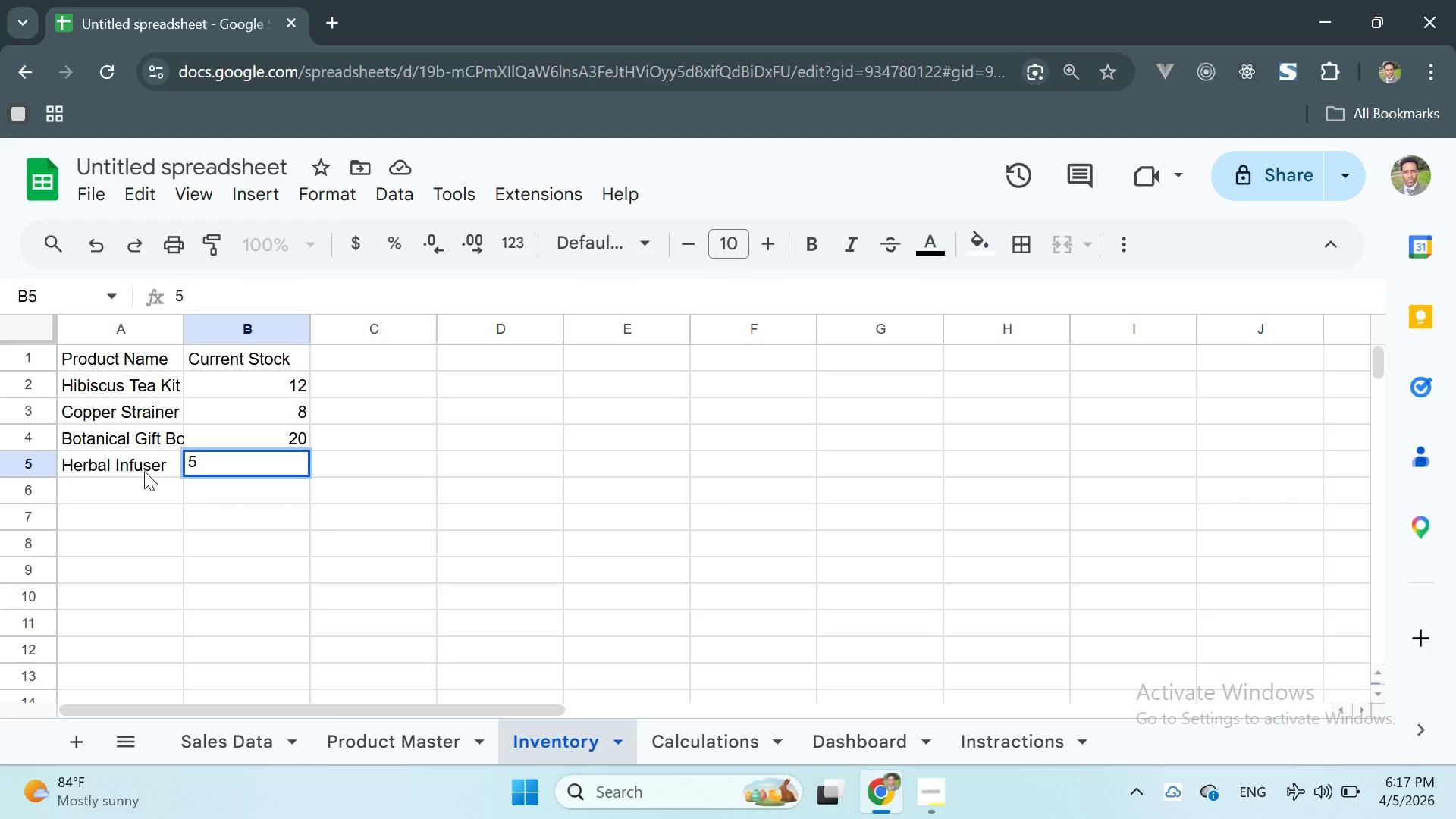 
key(Enter)
 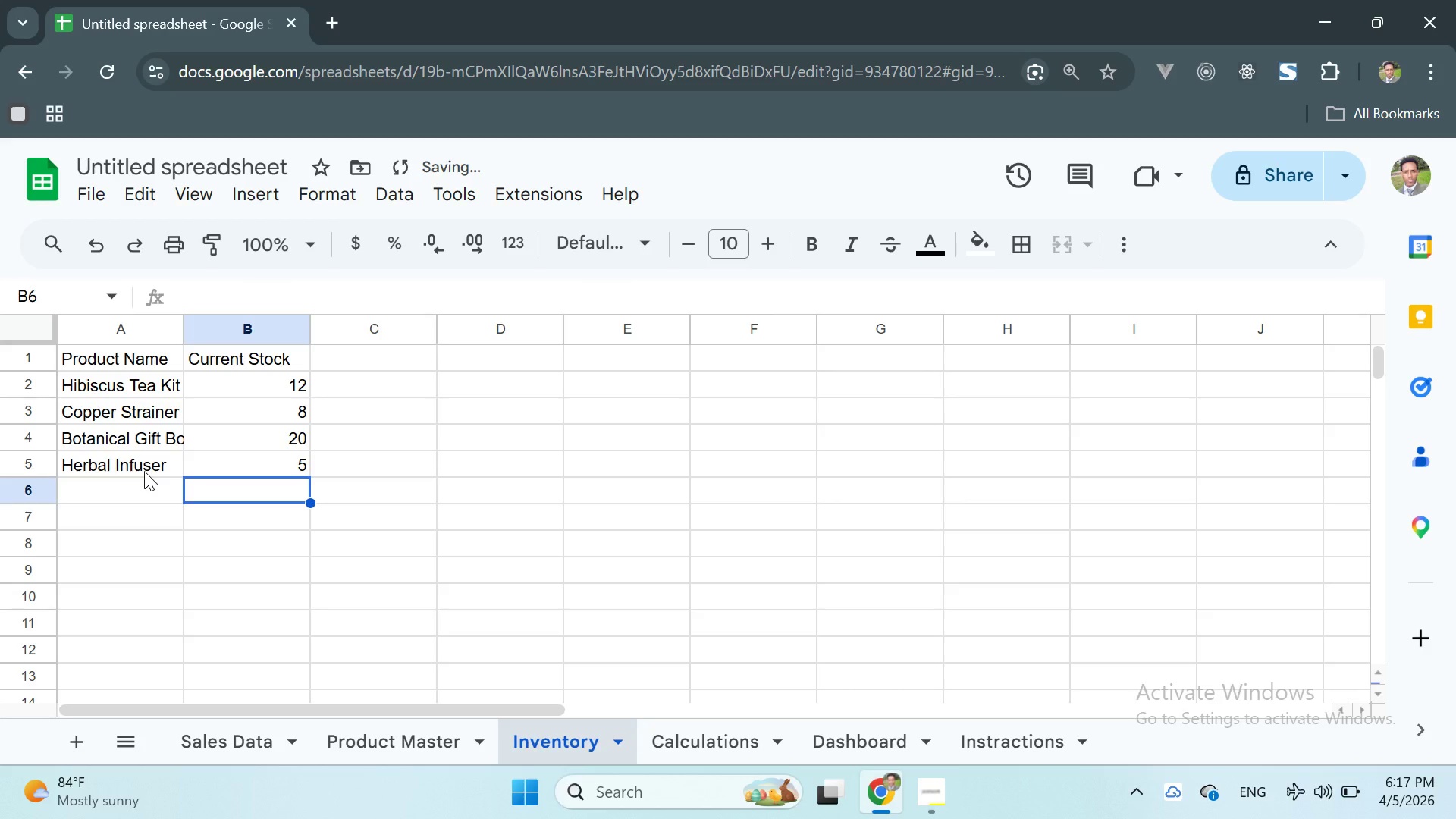 
key(ArrowLeft)
 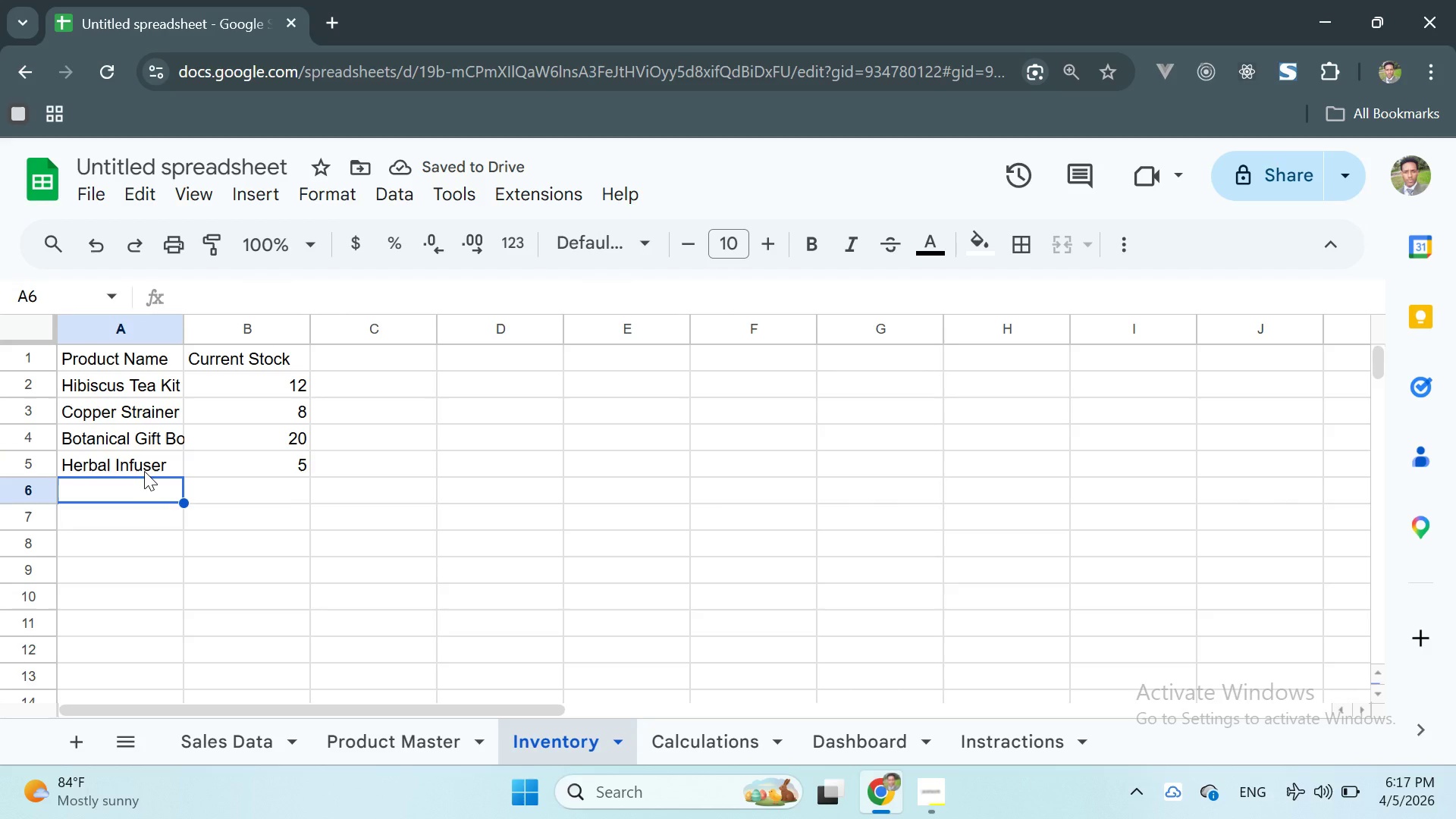 
type(Dried Lavender)
 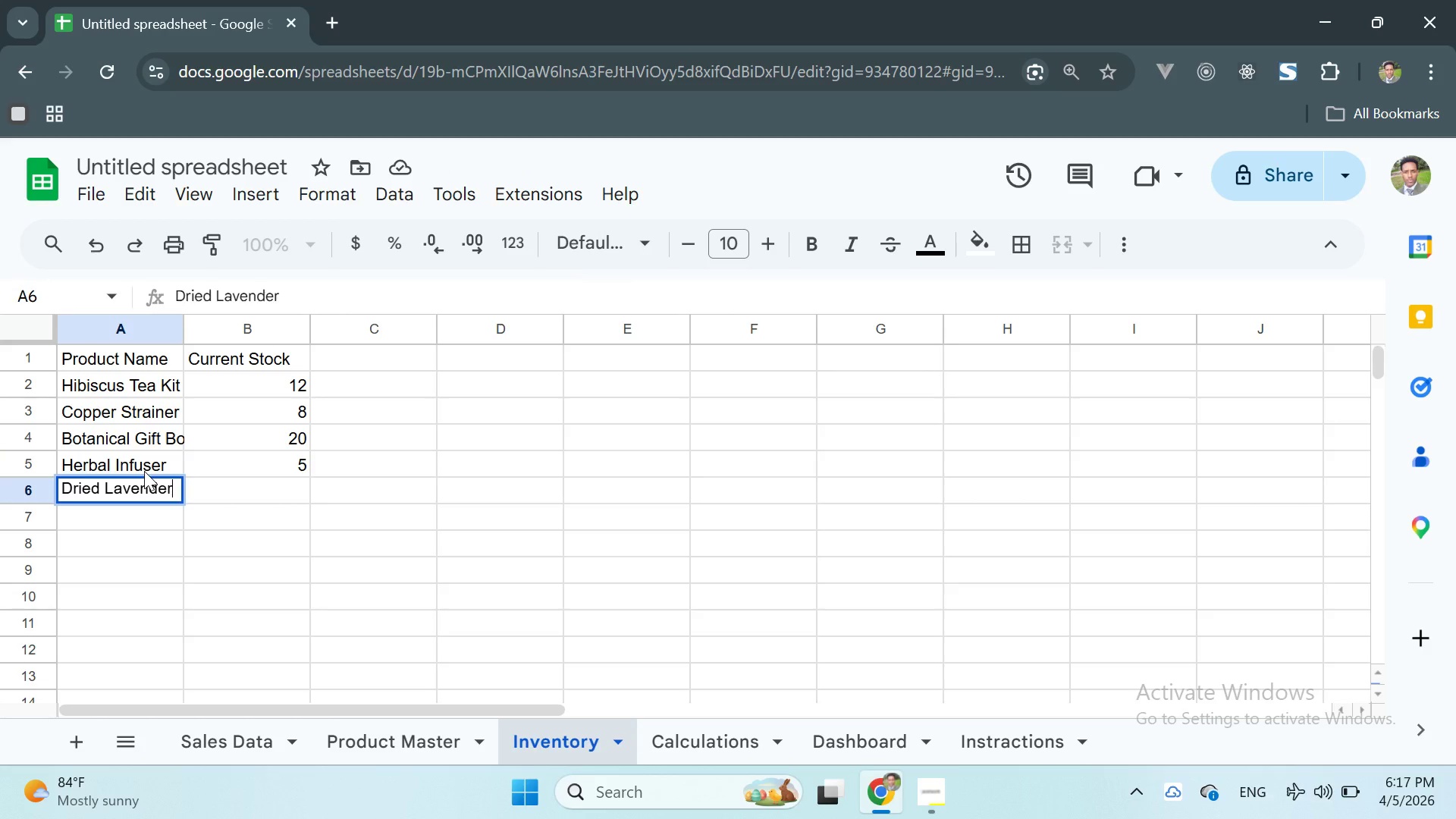 
key(Enter)
 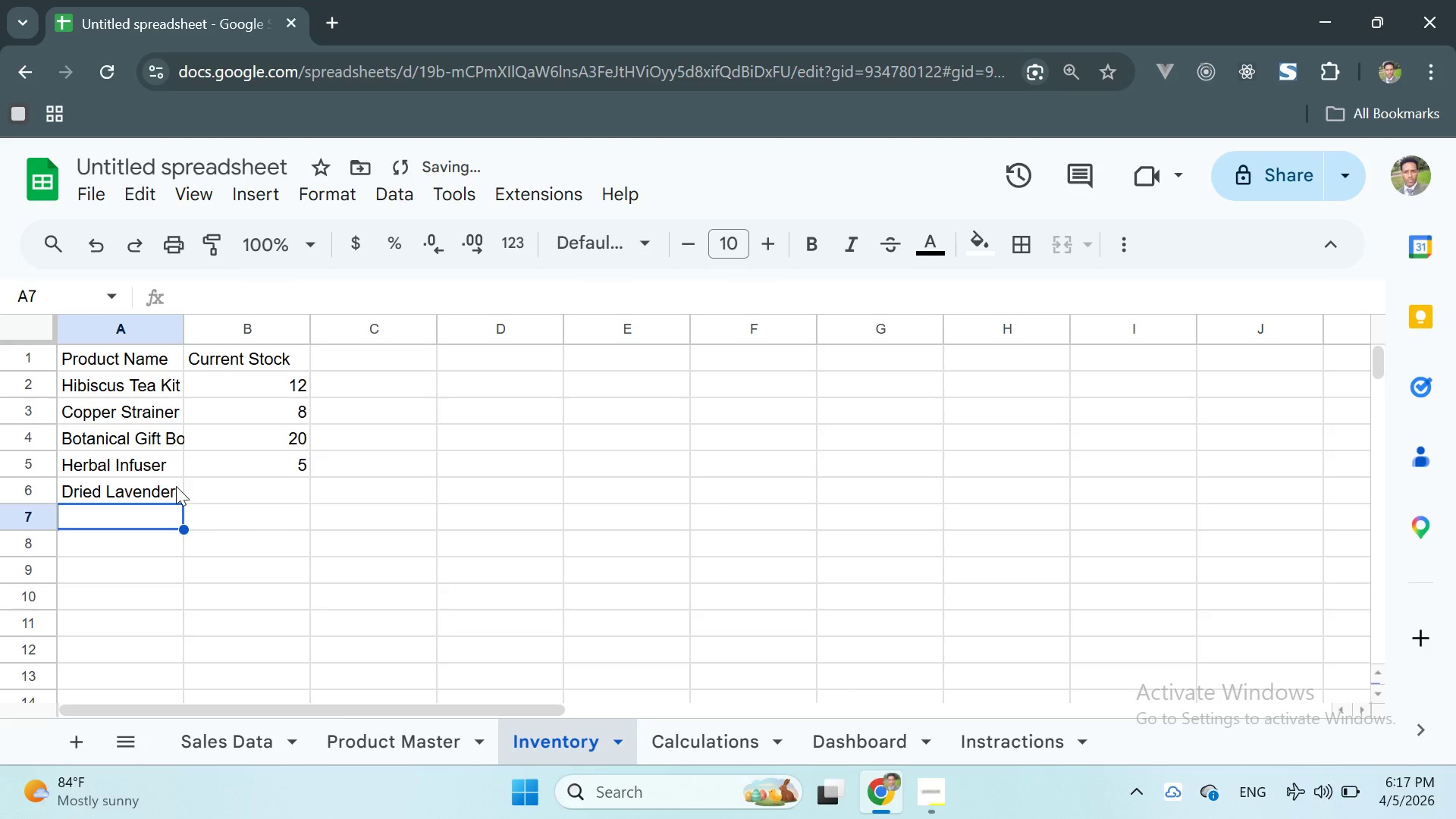 
left_click([230, 497])
 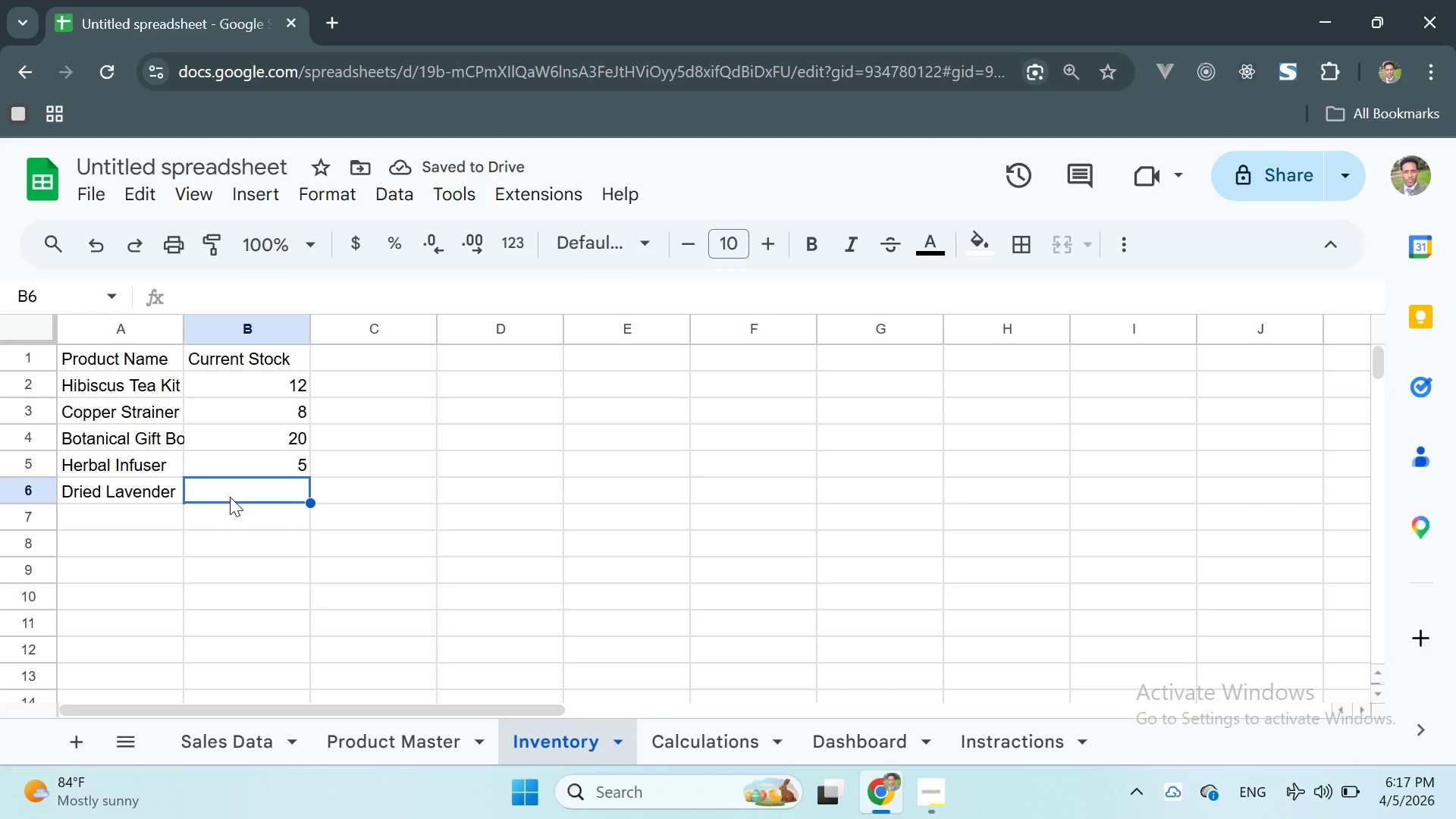 
type(14)
 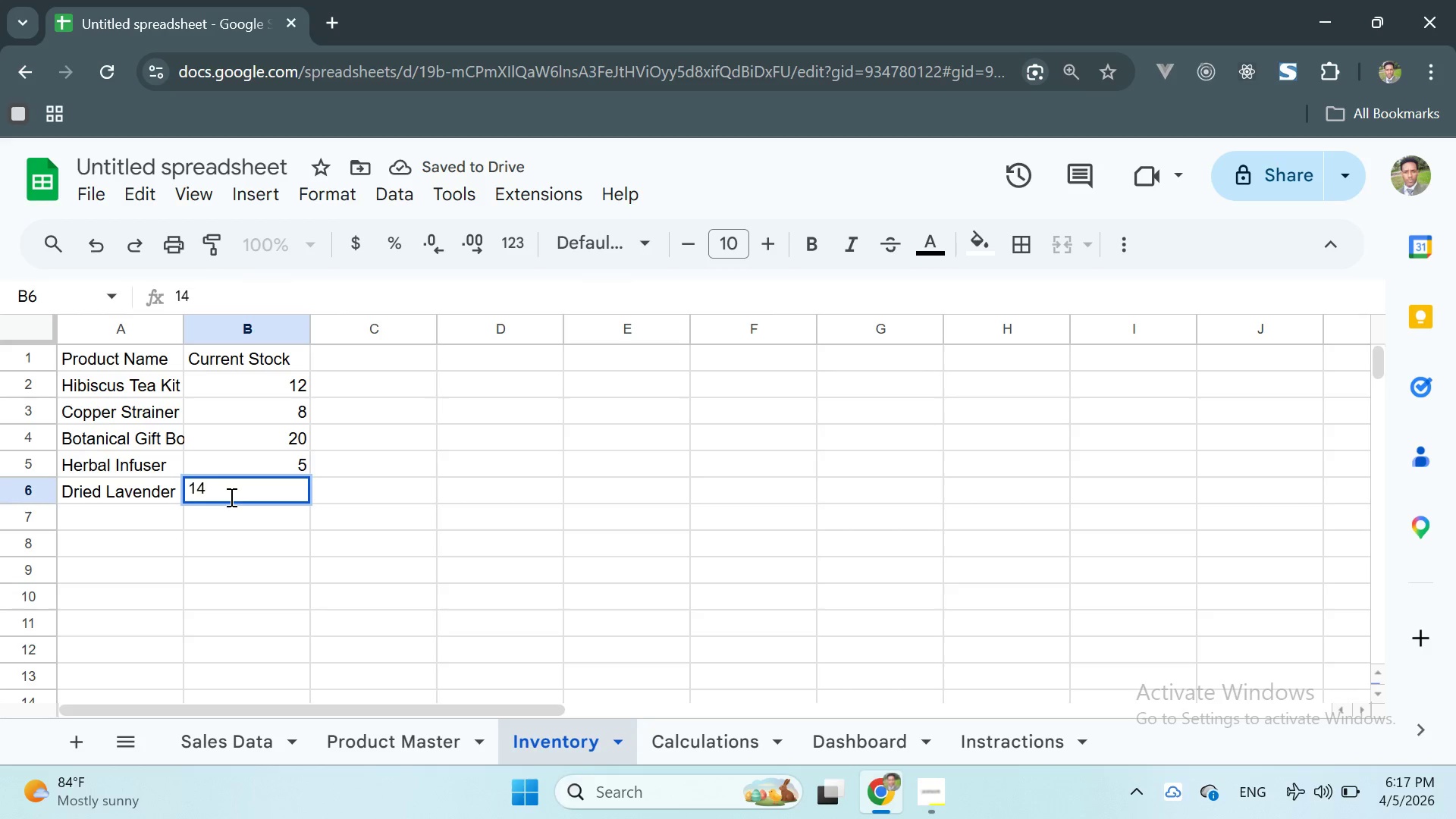 
key(Enter)
 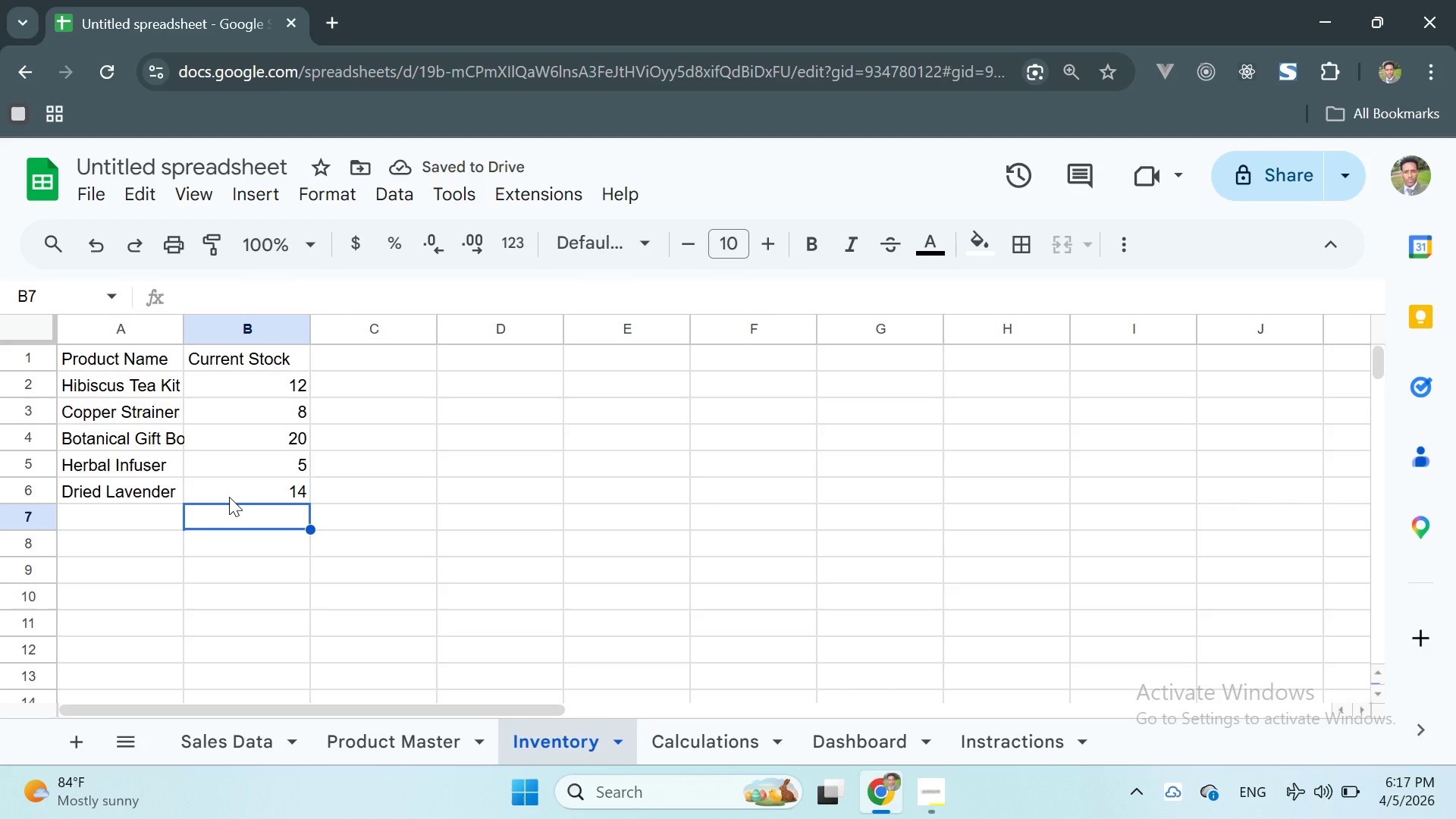 
wait(8.78)
 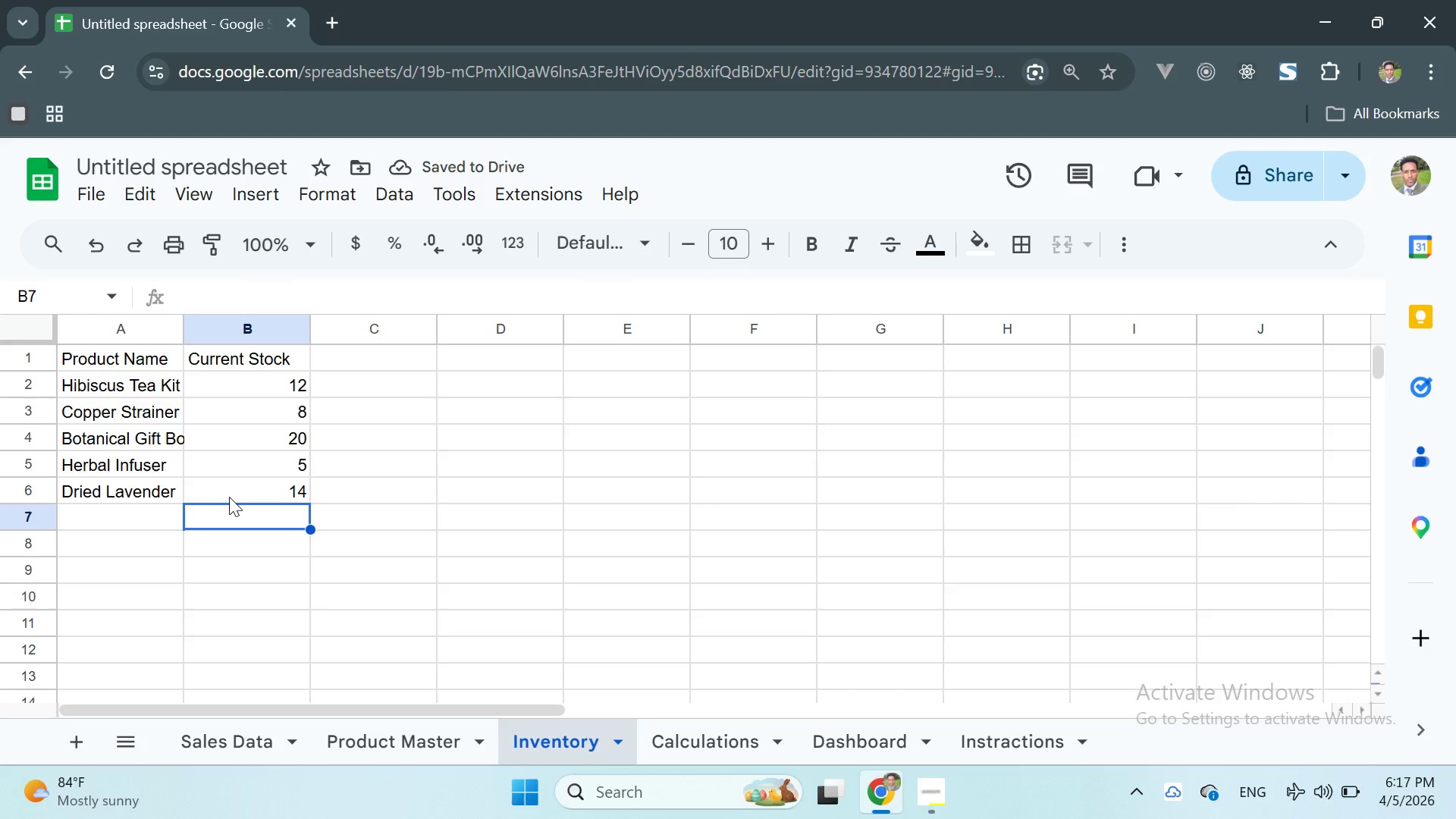 
left_click_drag(start_coordinate=[206, 379], to_coordinate=[289, 490])
 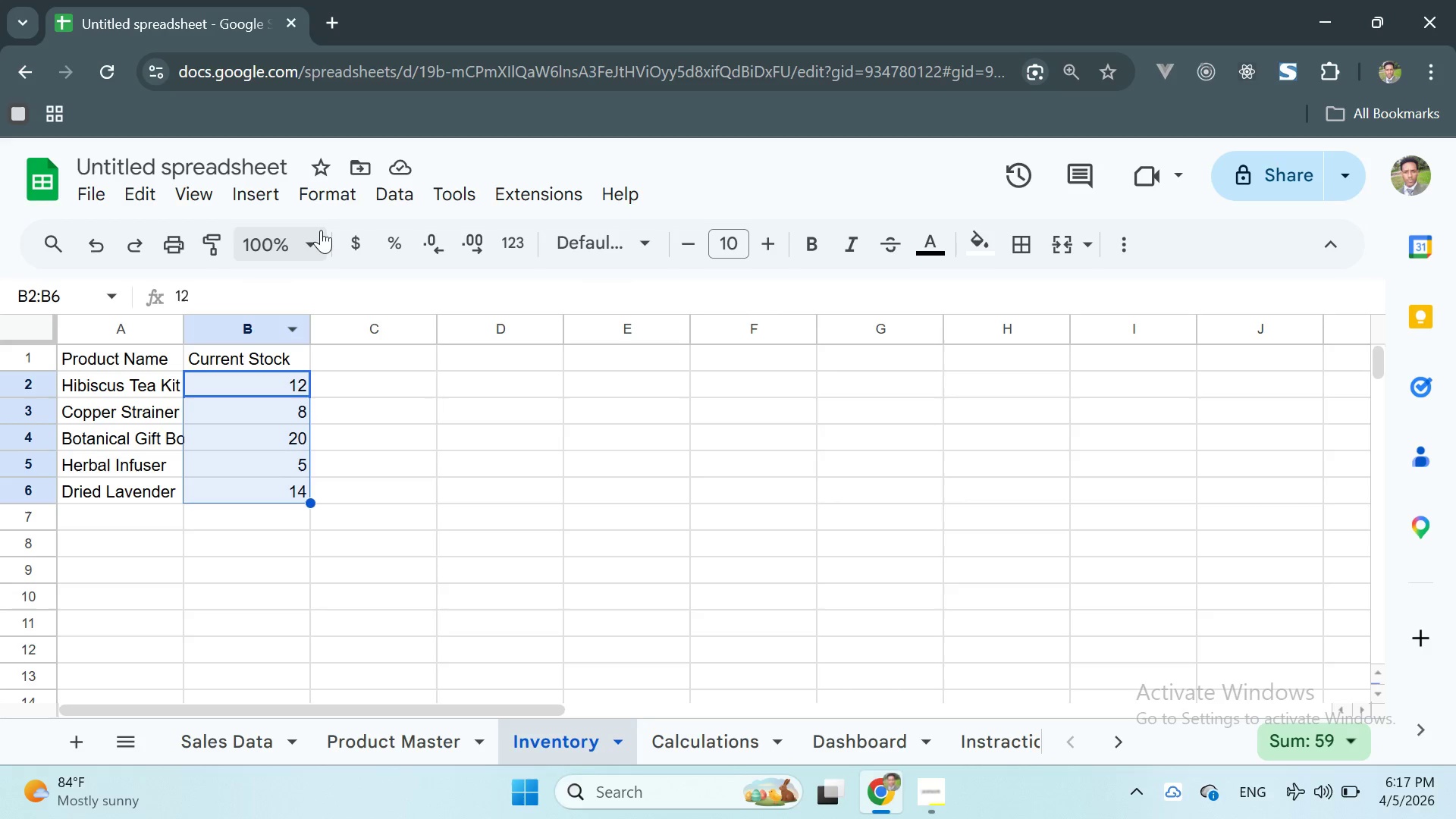 
left_click([320, 198])
 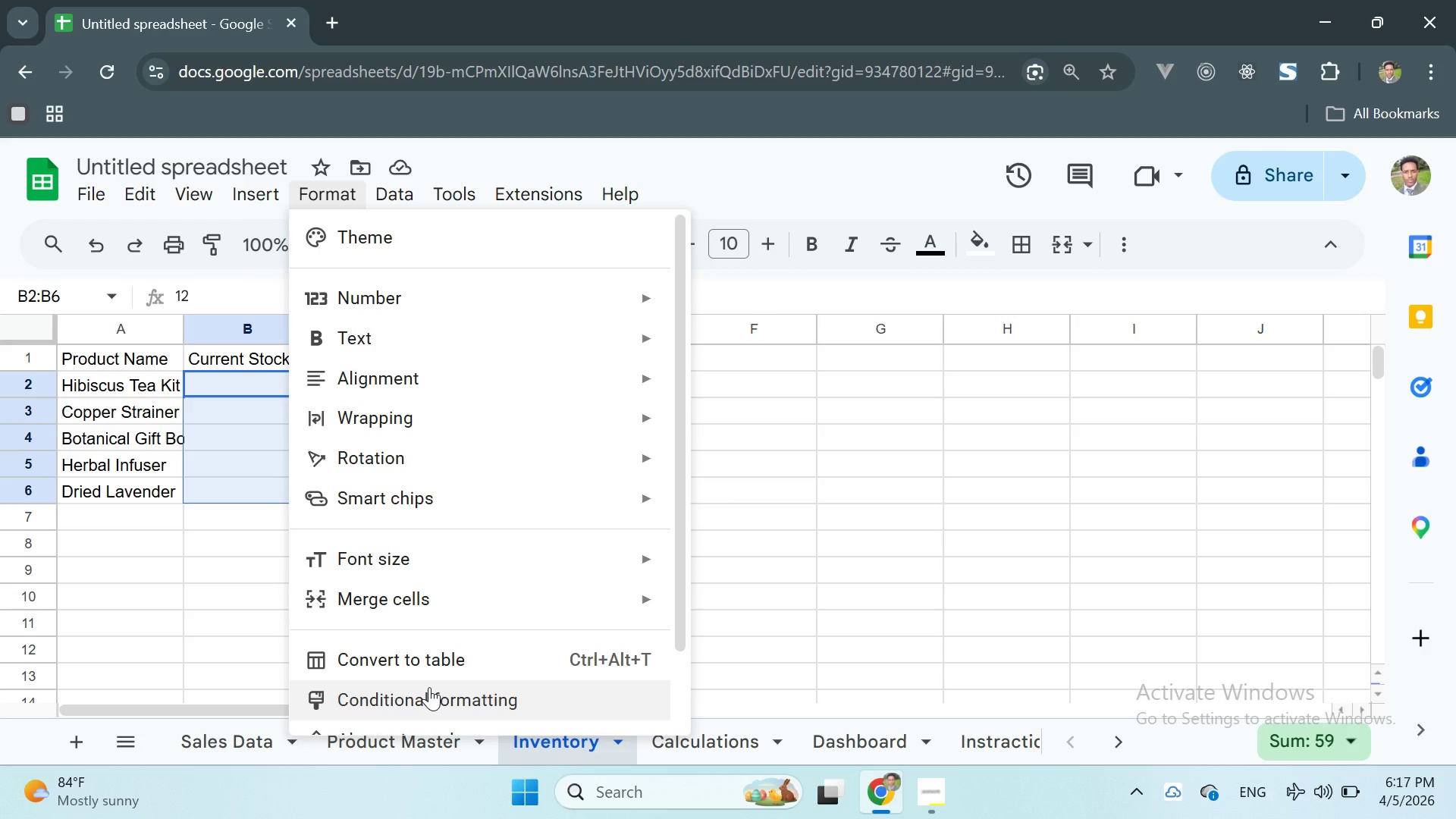 
left_click([429, 689])
 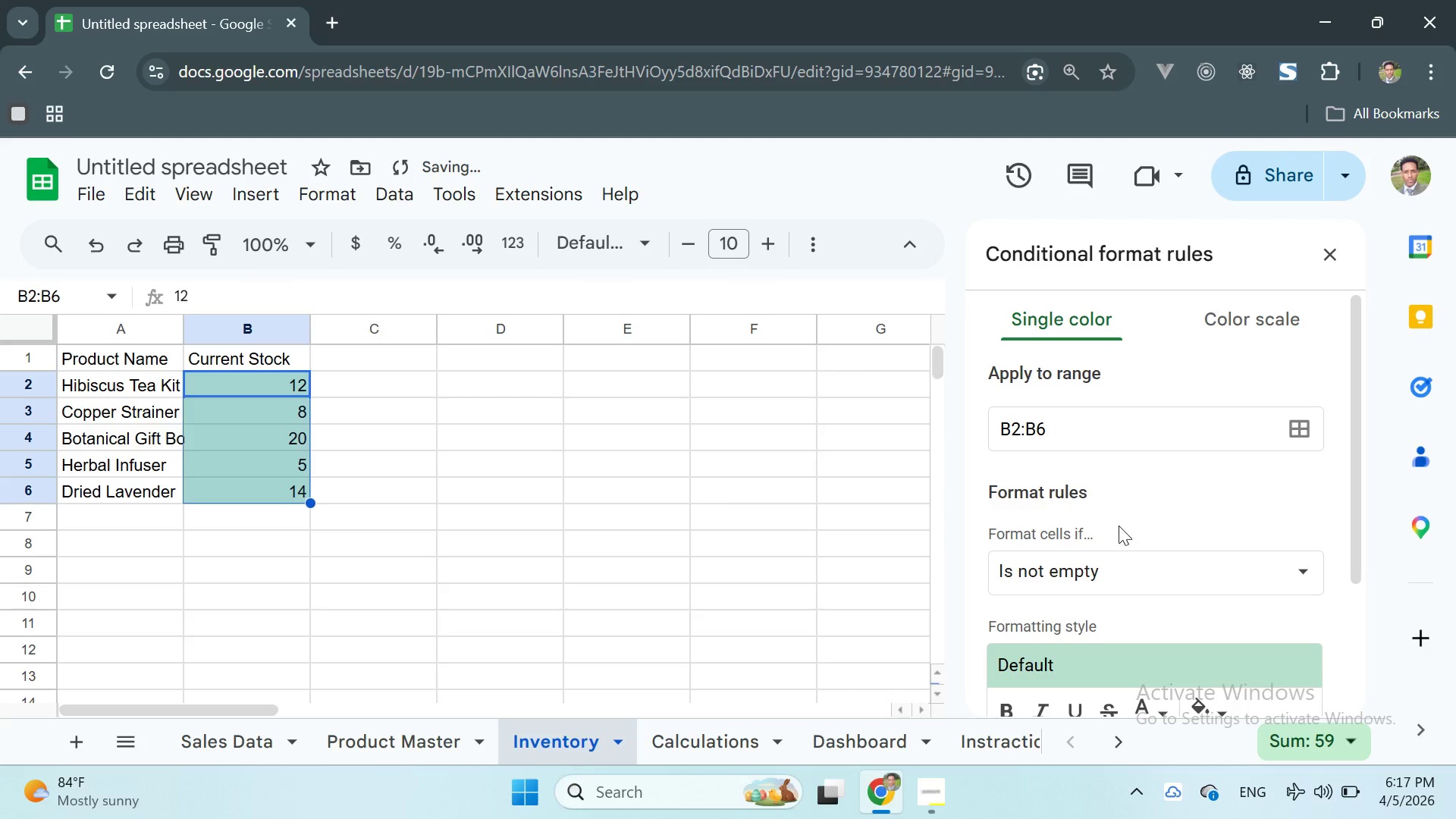 
left_click([1104, 563])
 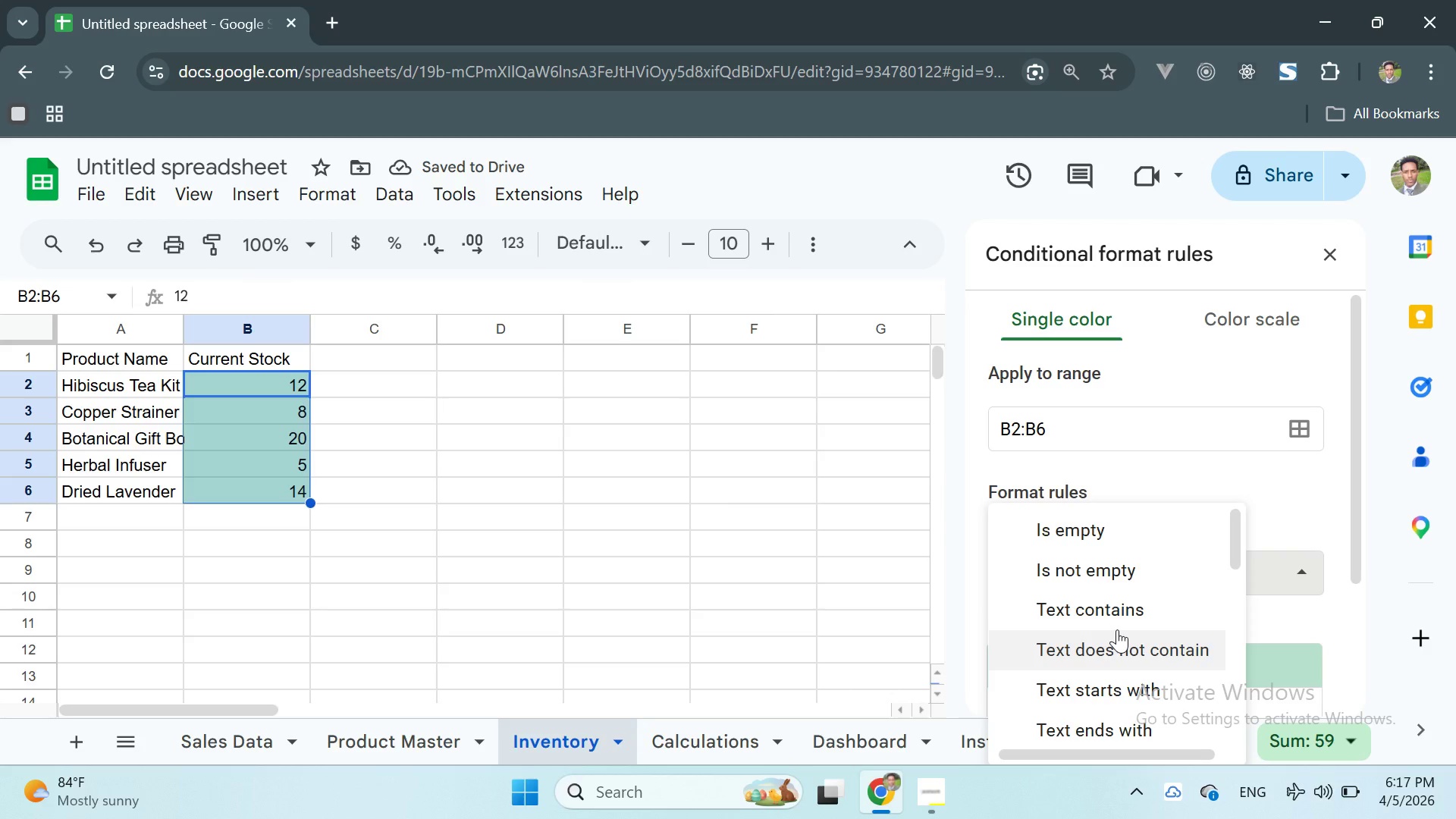 
scroll: coordinate [1121, 616], scroll_direction: down, amount: 3.0
 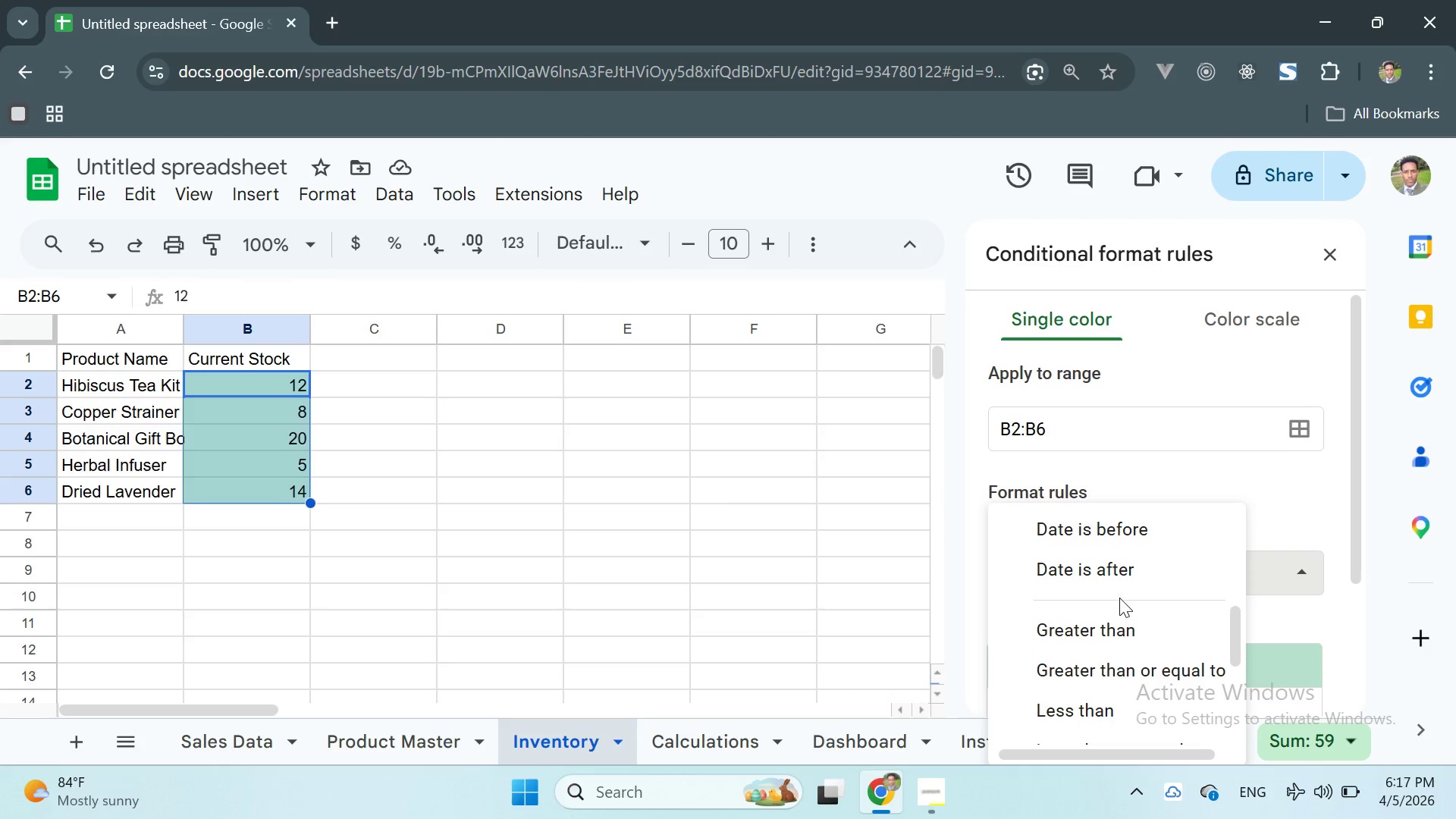 
scroll: coordinate [1119, 596], scroll_direction: up, amount: 1.0
 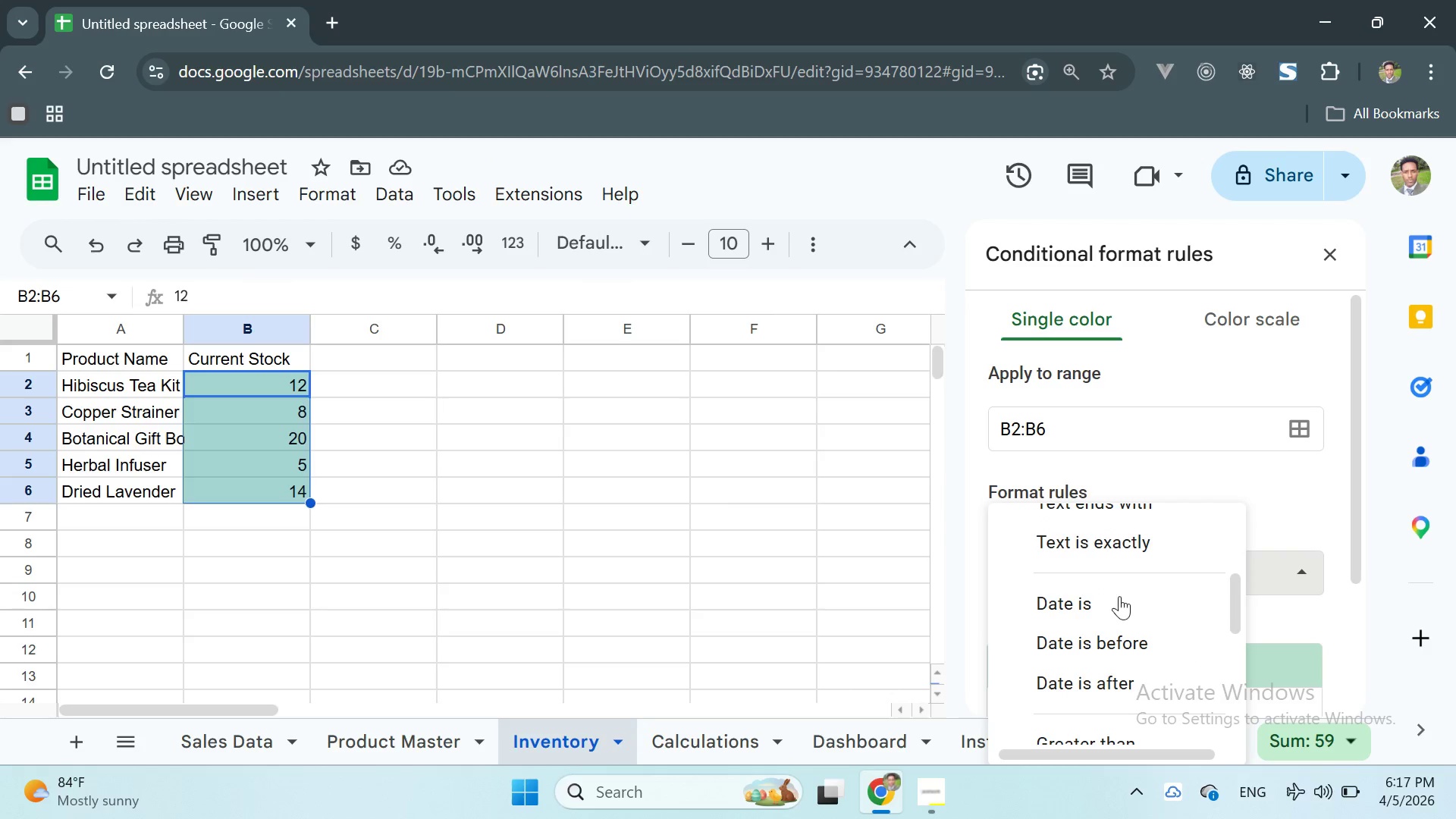 
scroll: coordinate [1119, 596], scroll_direction: down, amount: 1.0
 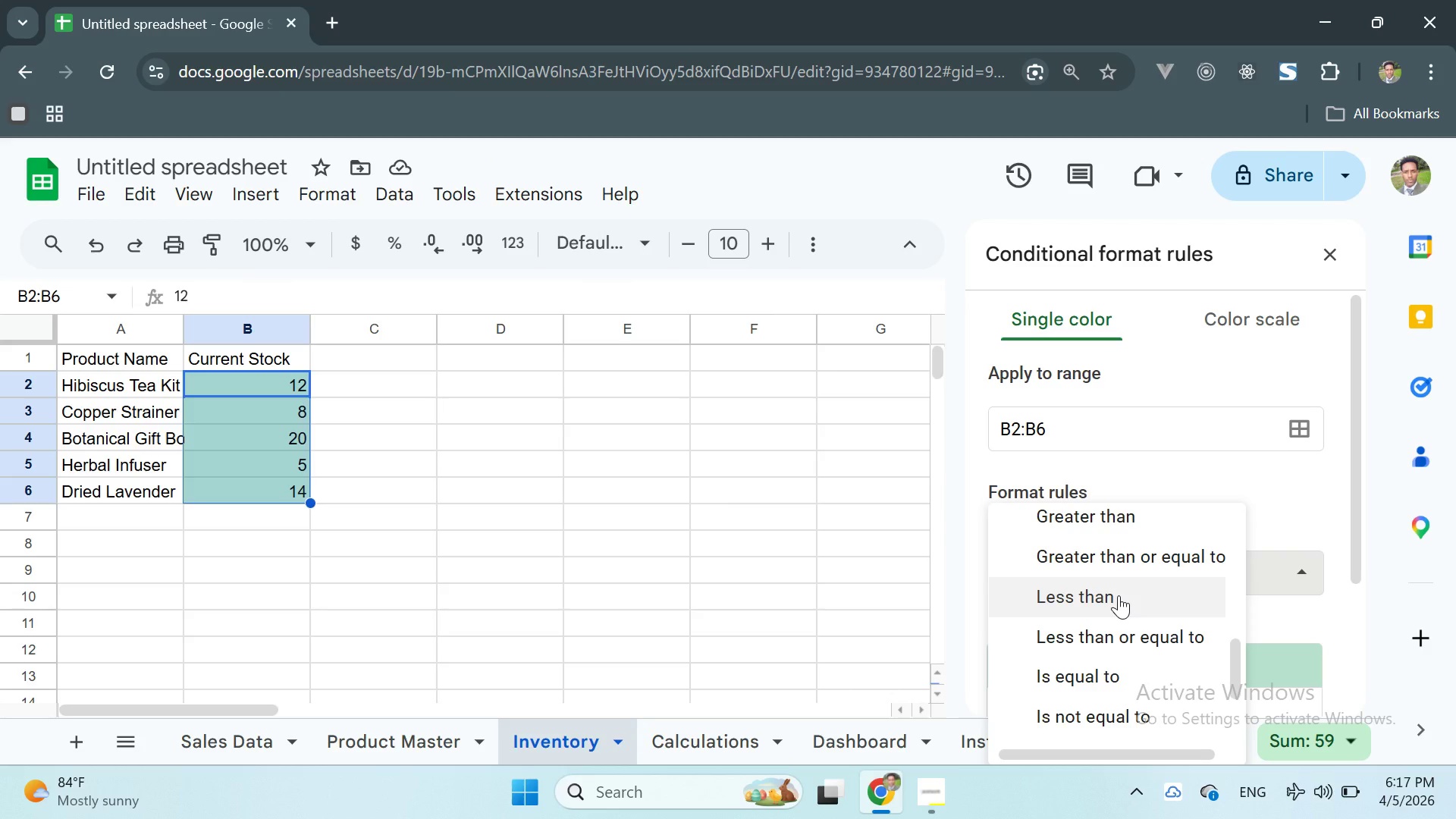 
left_click([1119, 595])
 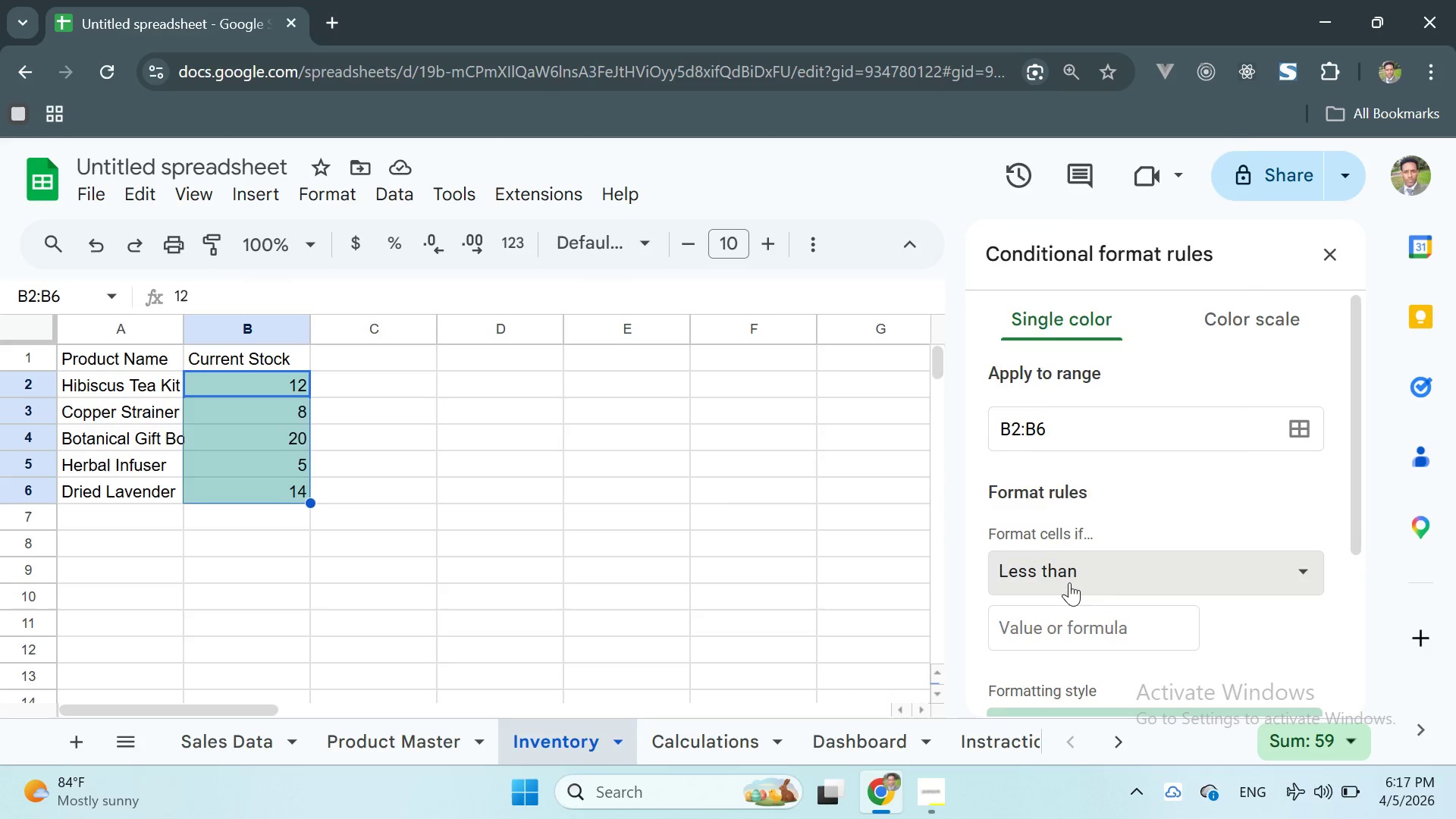 
left_click([1067, 582])
 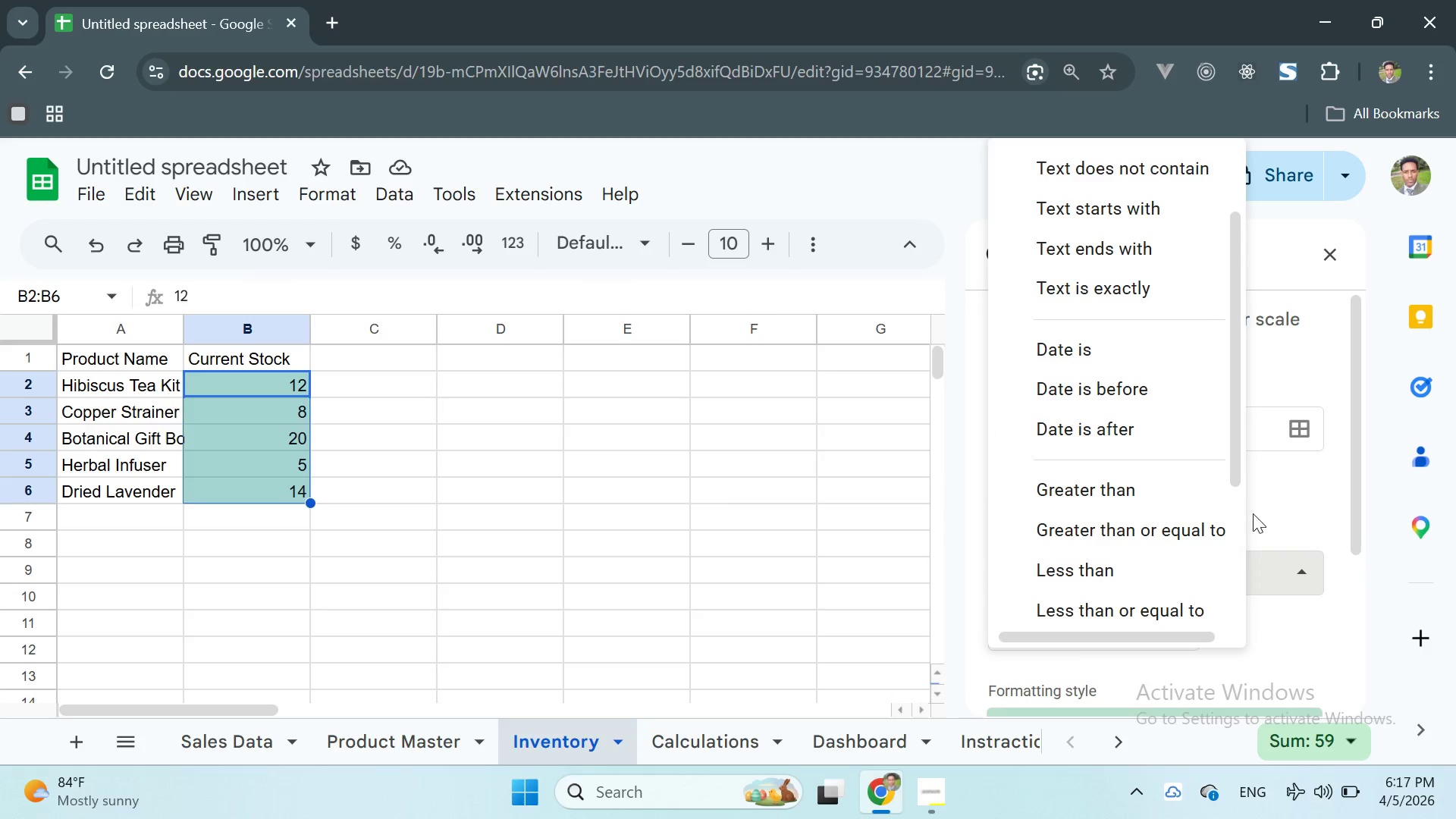 
left_click([1264, 507])
 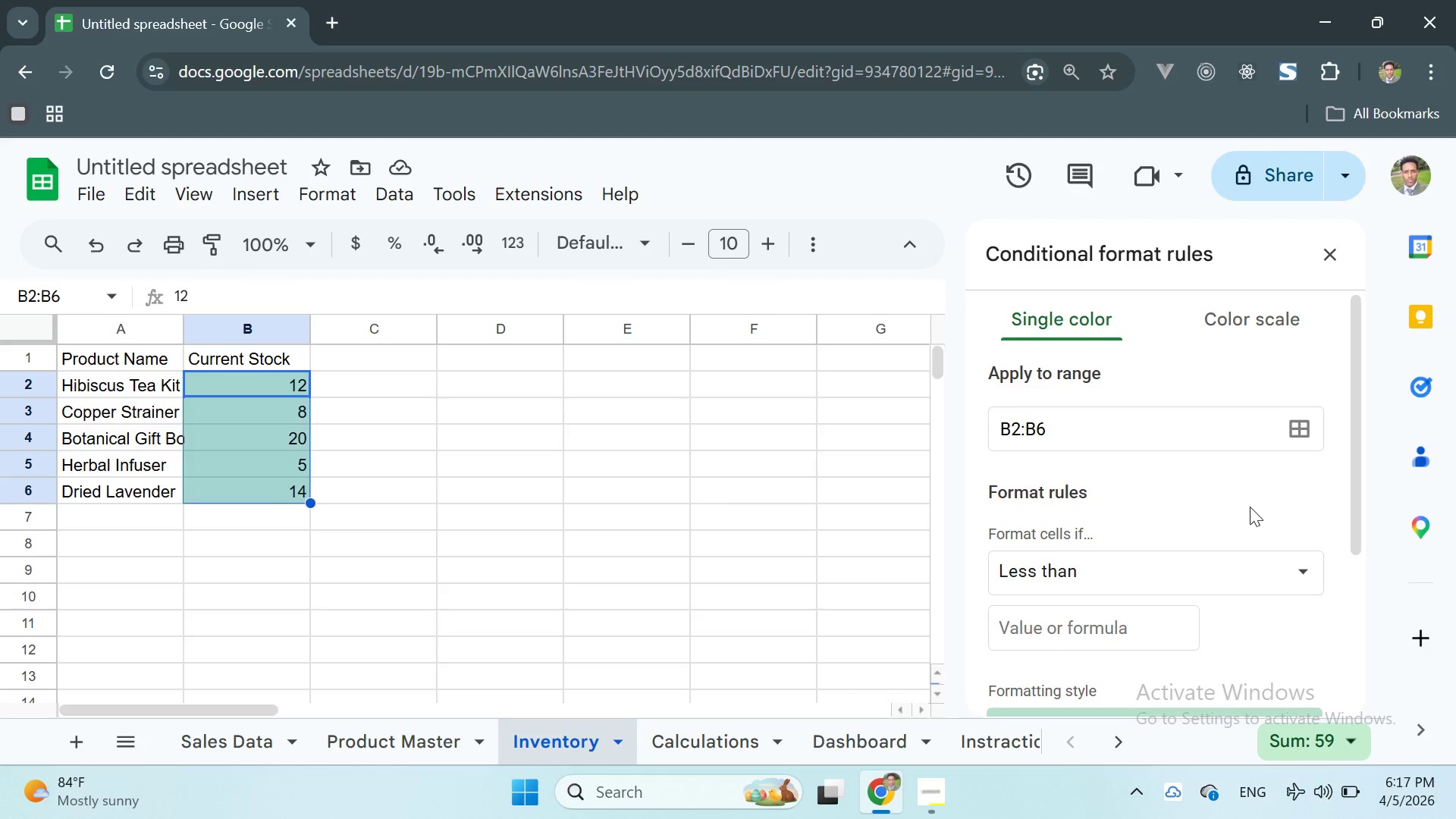 
scroll: coordinate [1249, 507], scroll_direction: down, amount: 1.0
 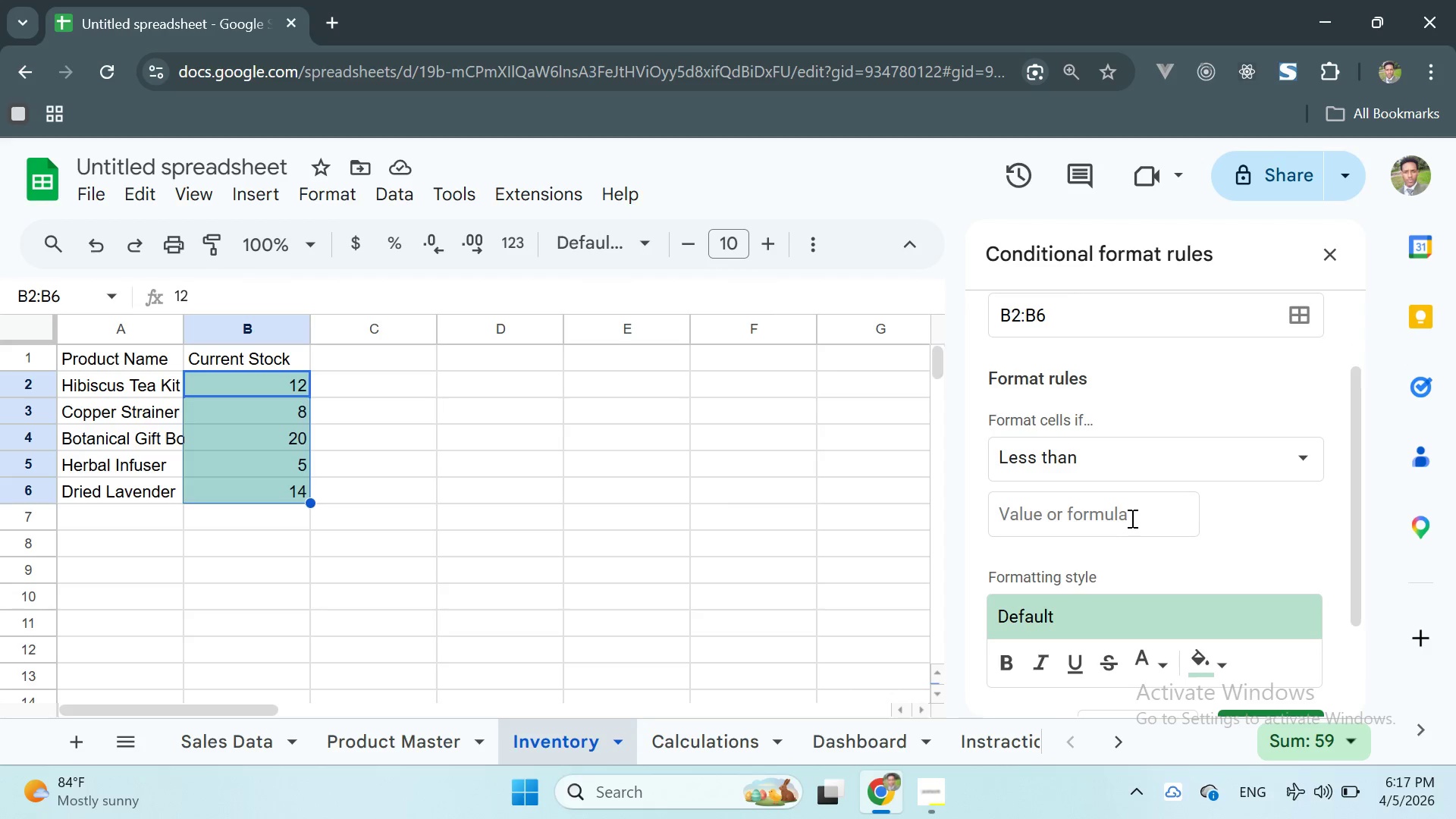 
left_click([1130, 518])
 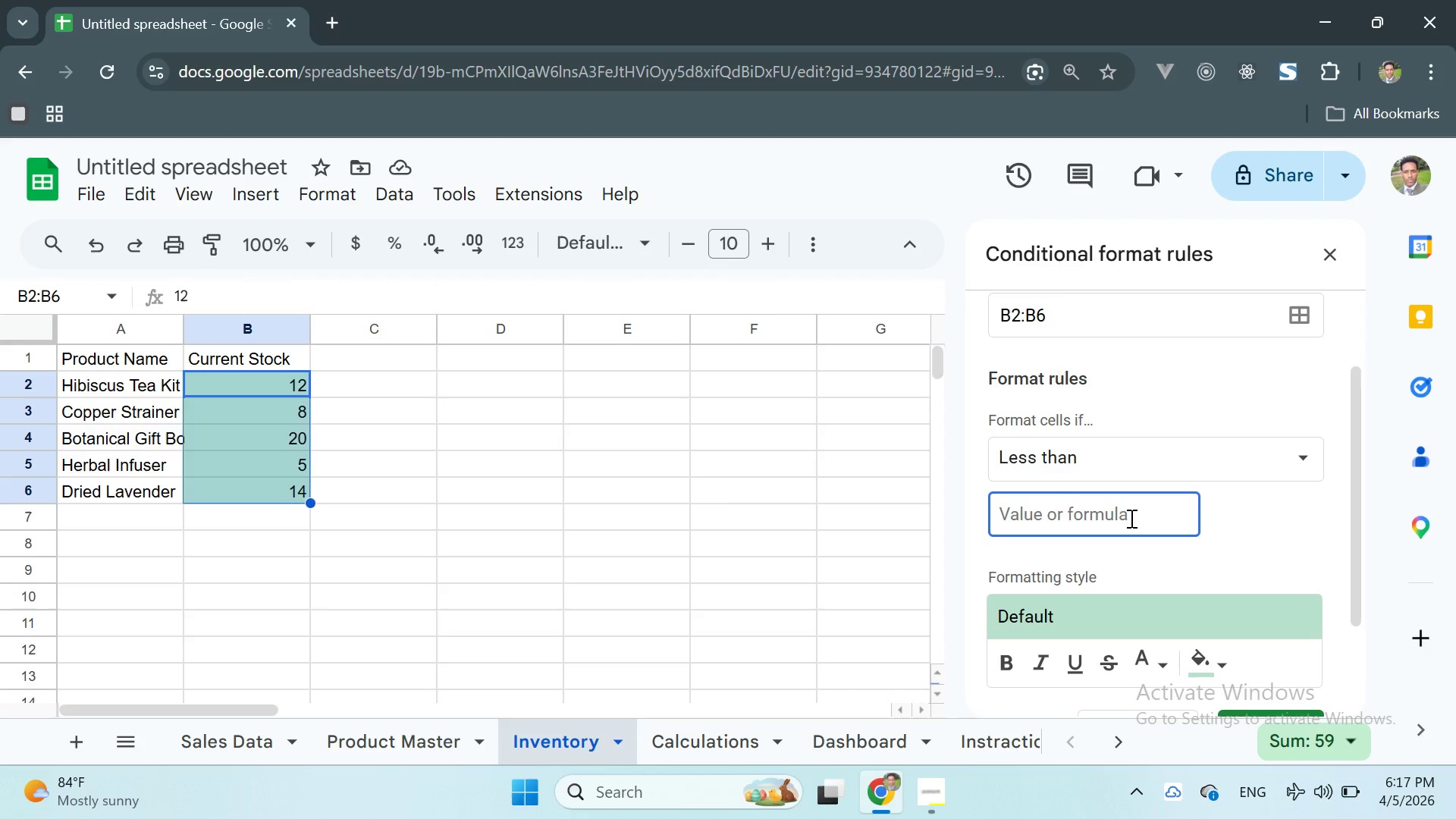 
type(15)
 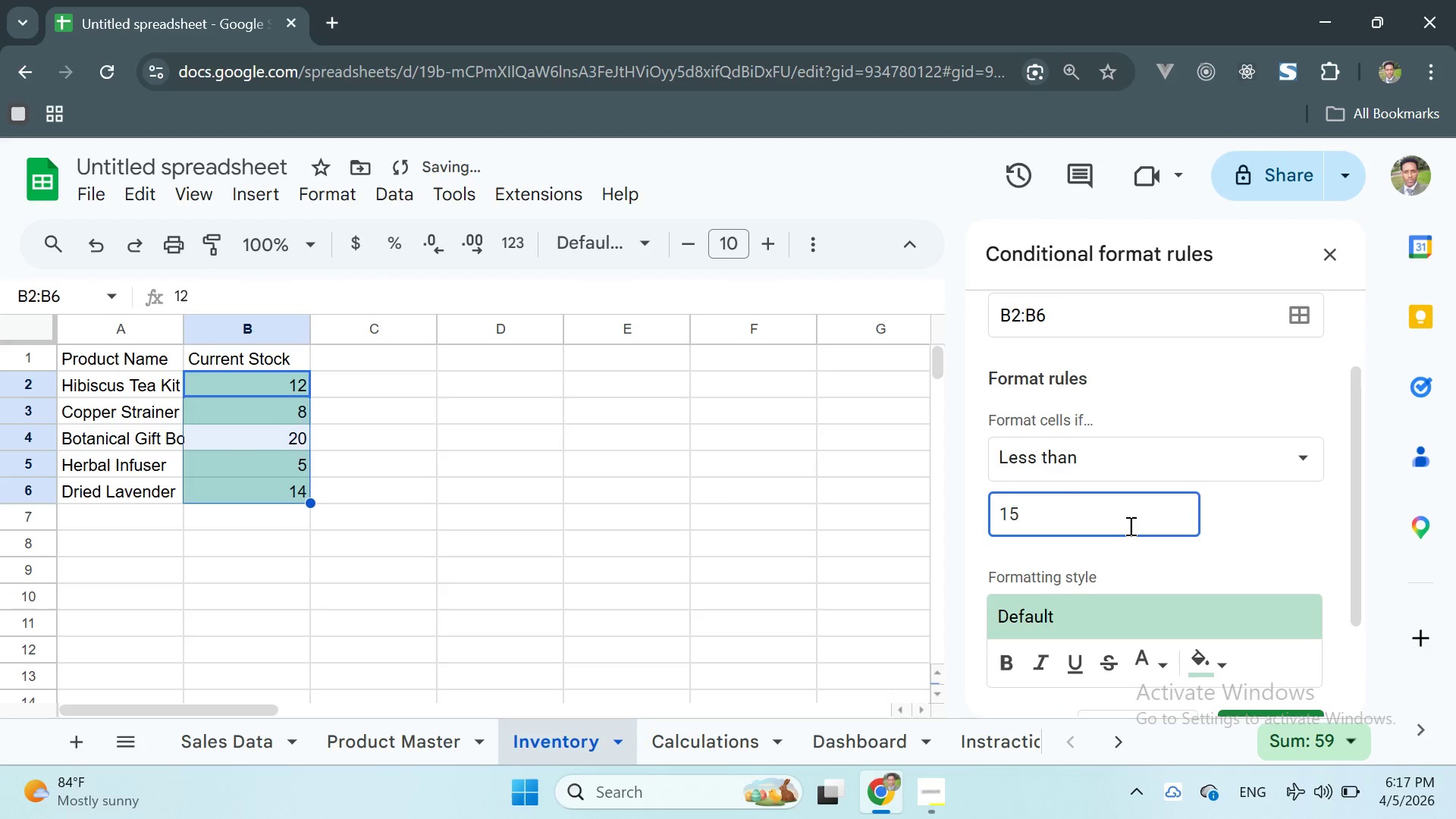 
scroll: coordinate [1130, 526], scroll_direction: down, amount: 2.0
 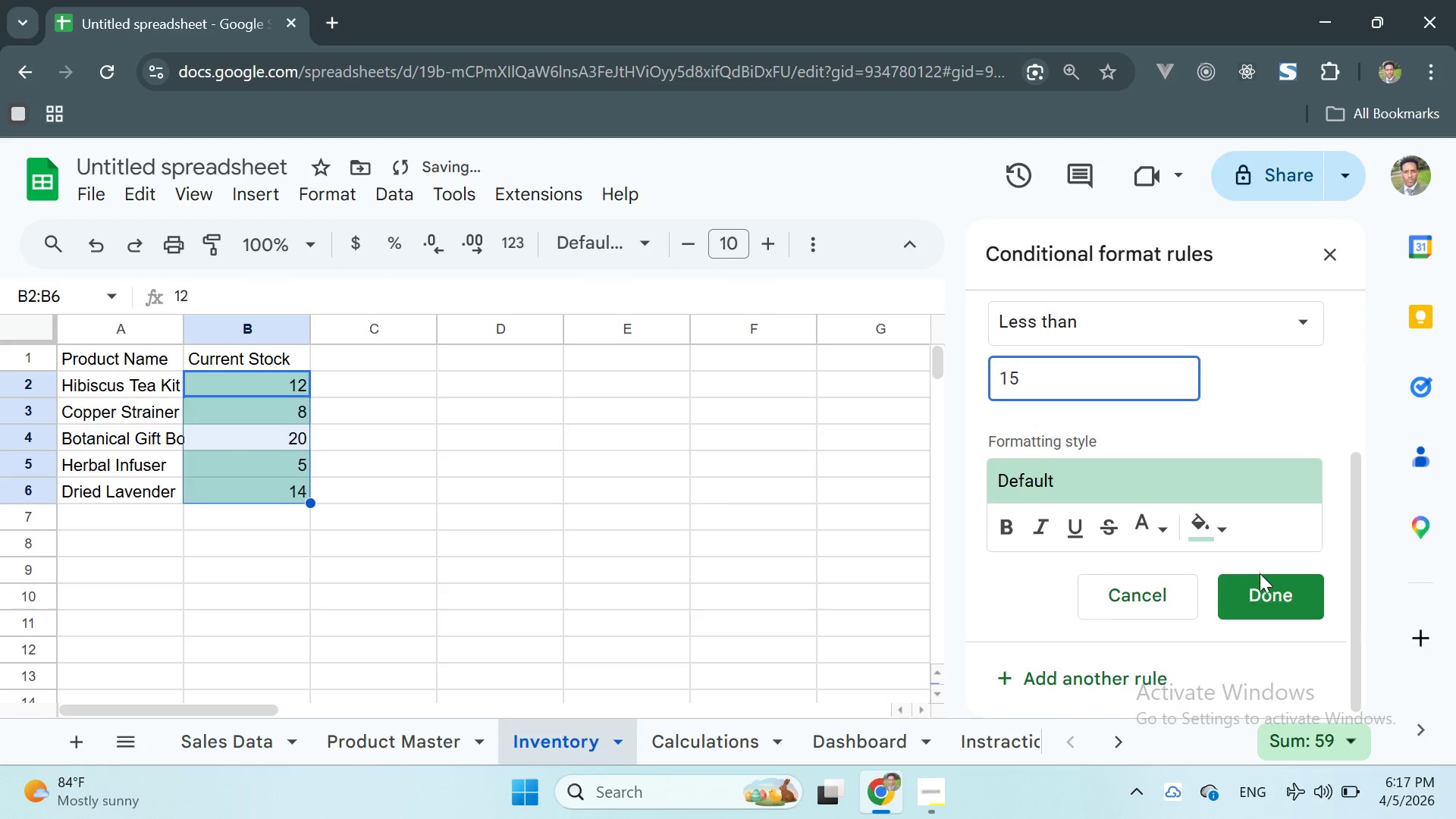 
left_click([1258, 586])
 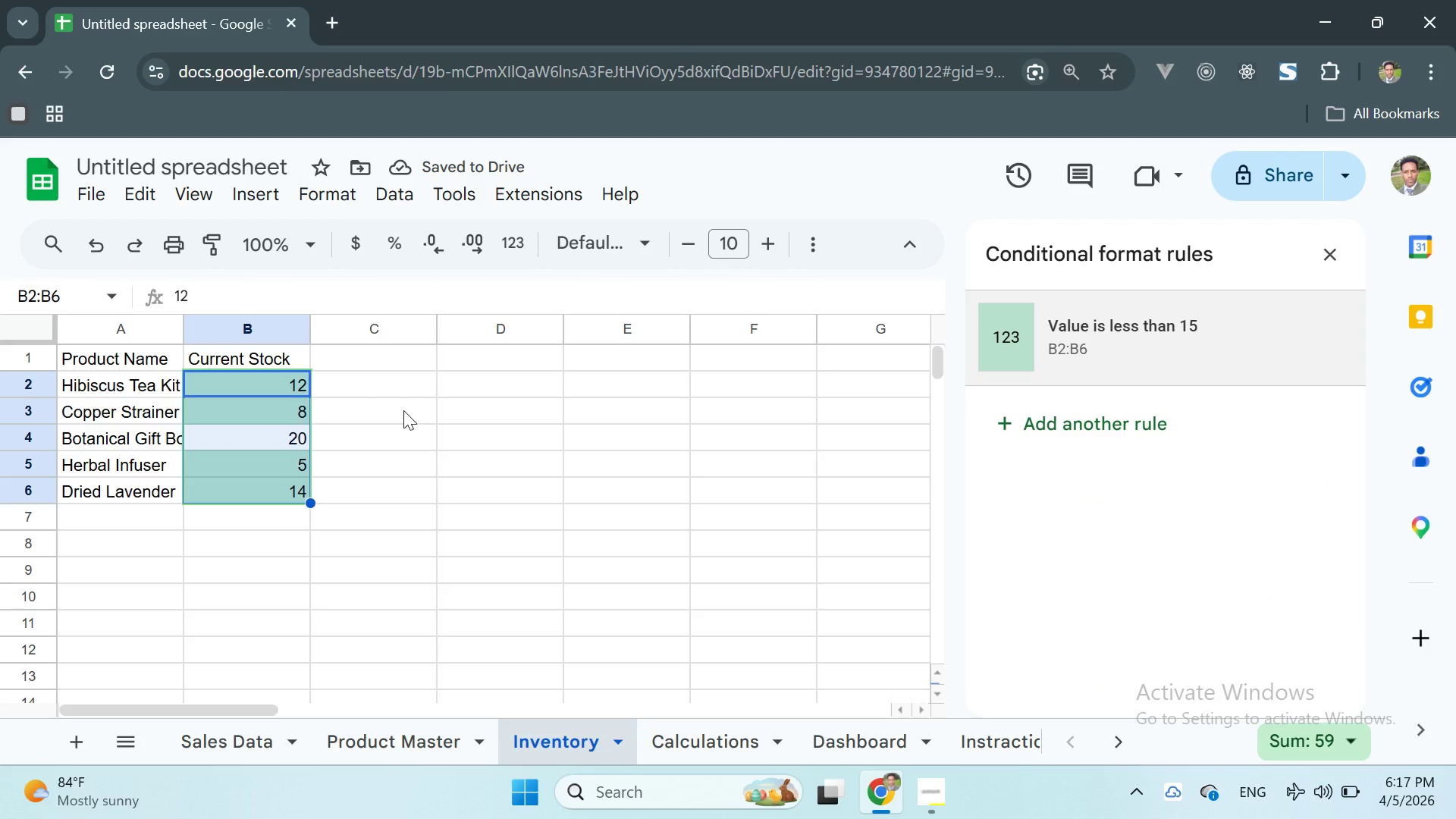 
left_click([1079, 335])
 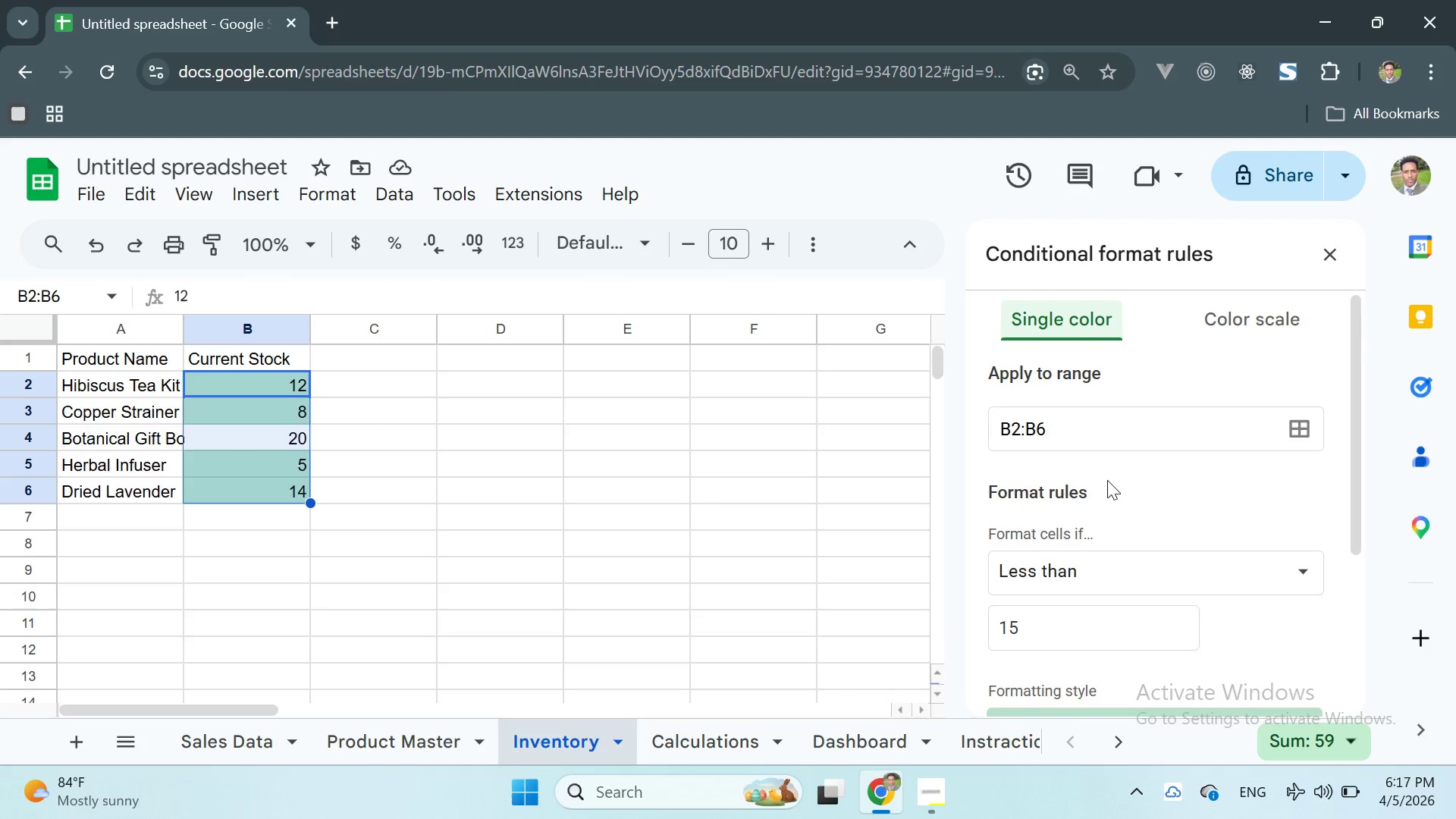 
scroll: coordinate [1115, 491], scroll_direction: down, amount: 3.0
 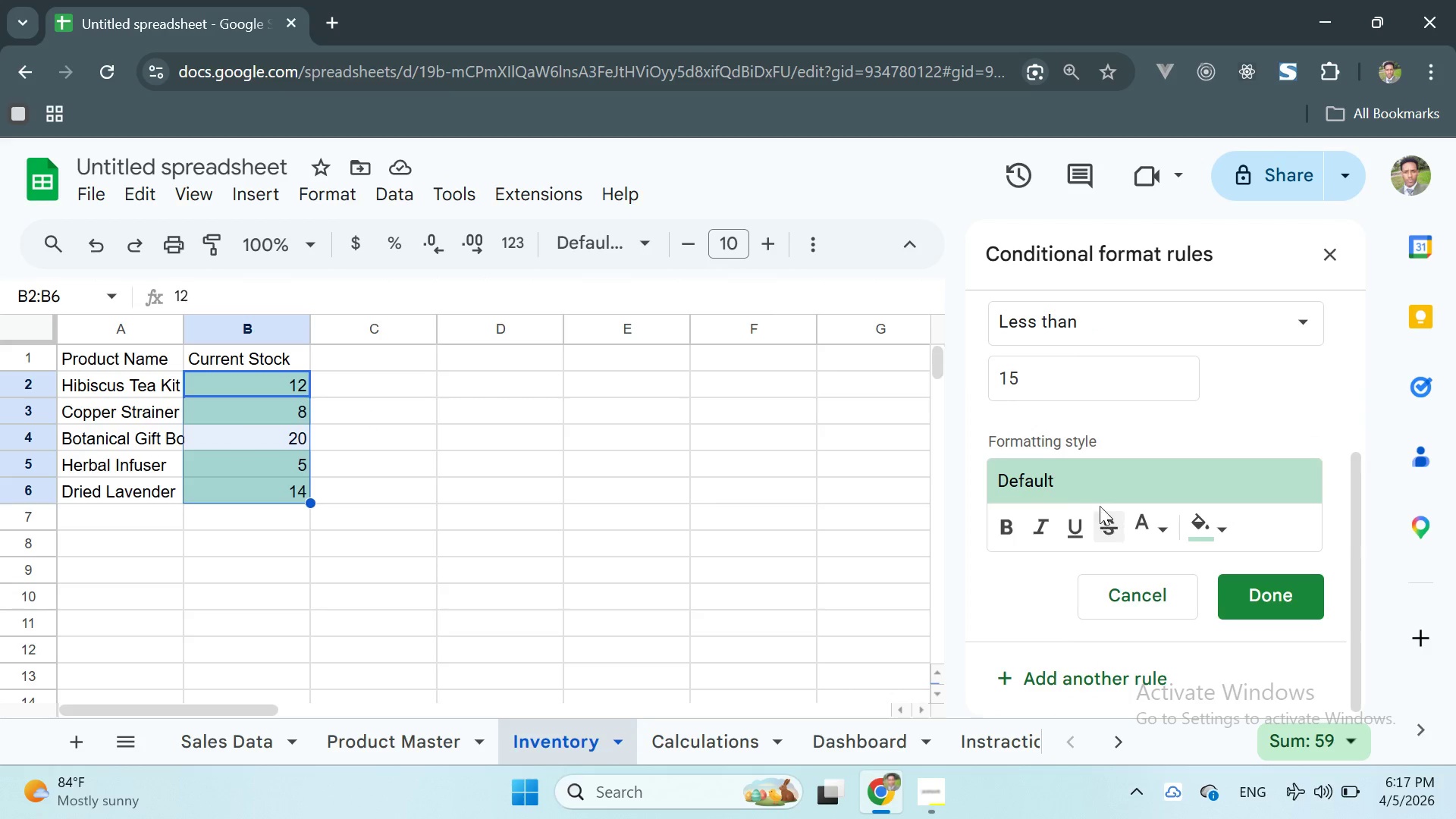 
left_click([1069, 479])
 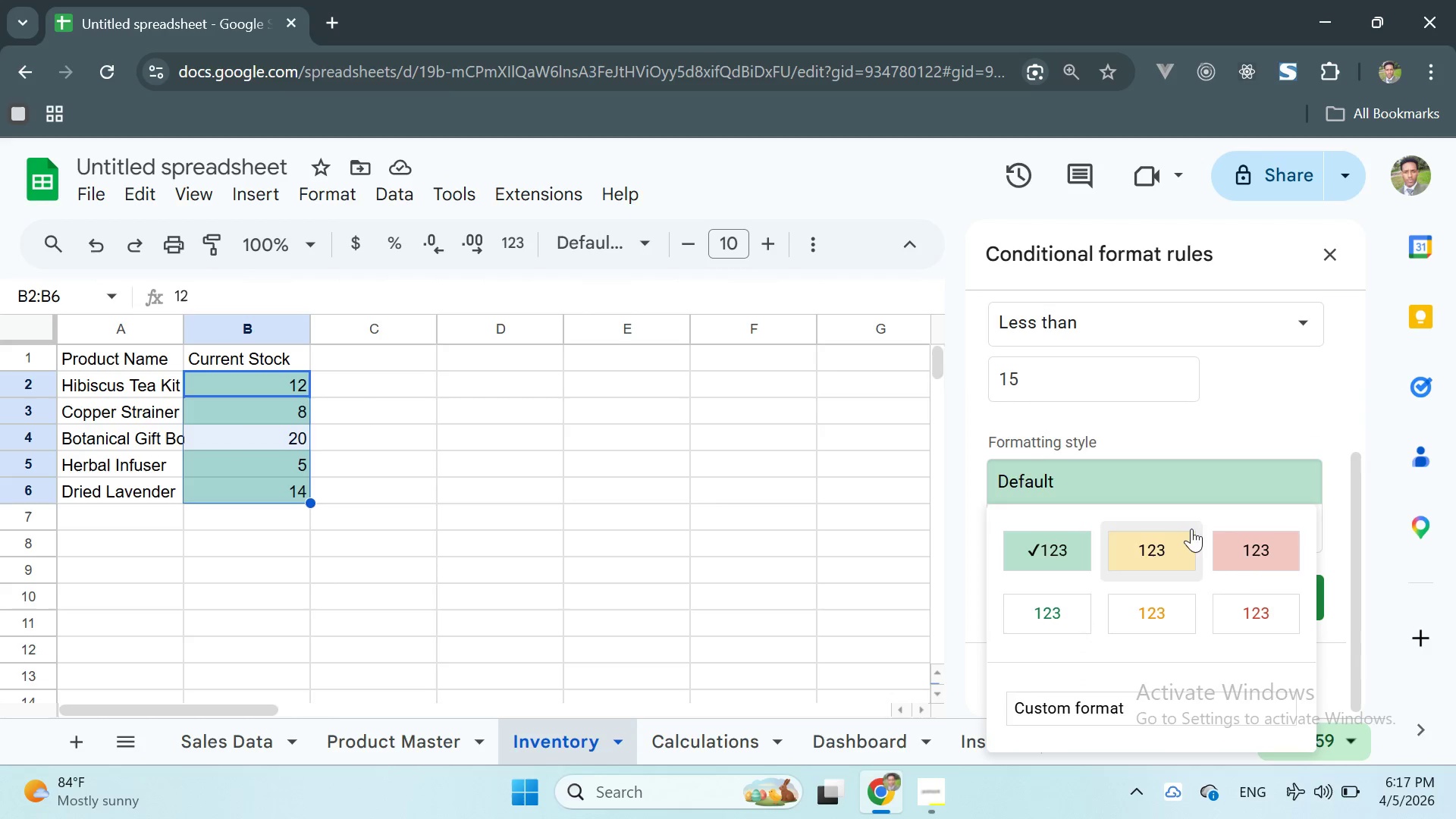 
left_click([1253, 544])
 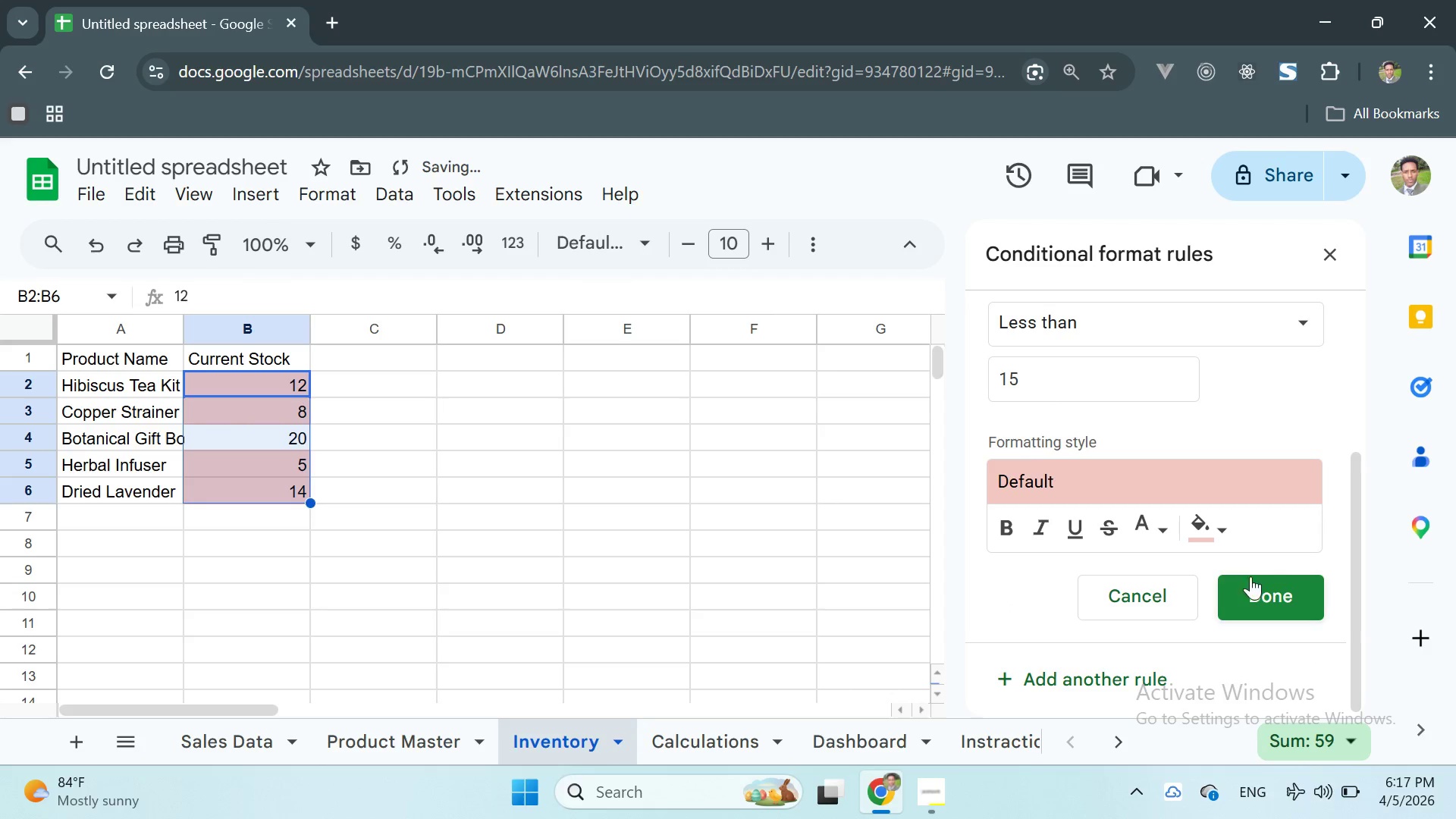 
scroll: coordinate [1242, 566], scroll_direction: down, amount: 1.0
 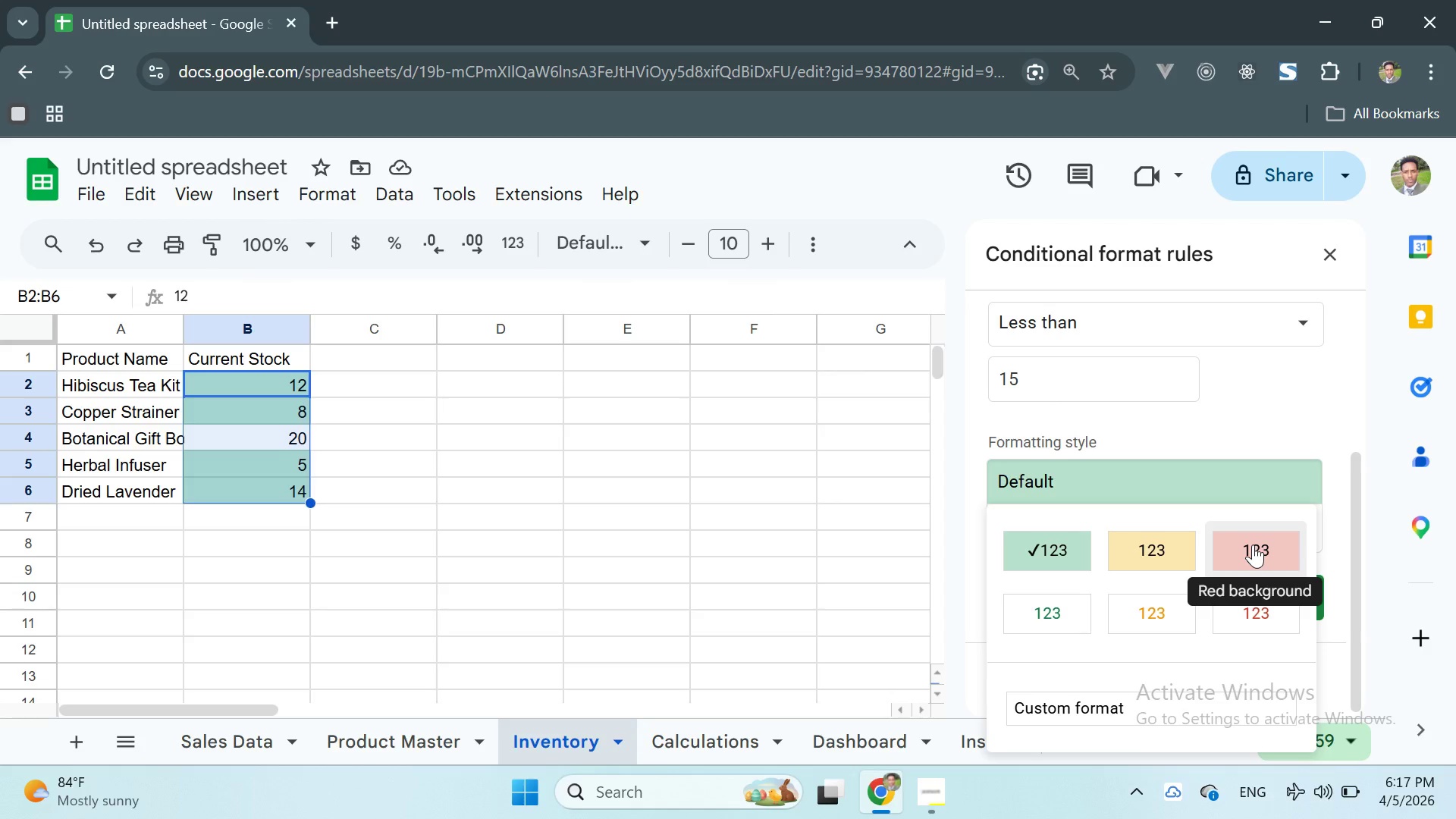 
left_click([1273, 585])
 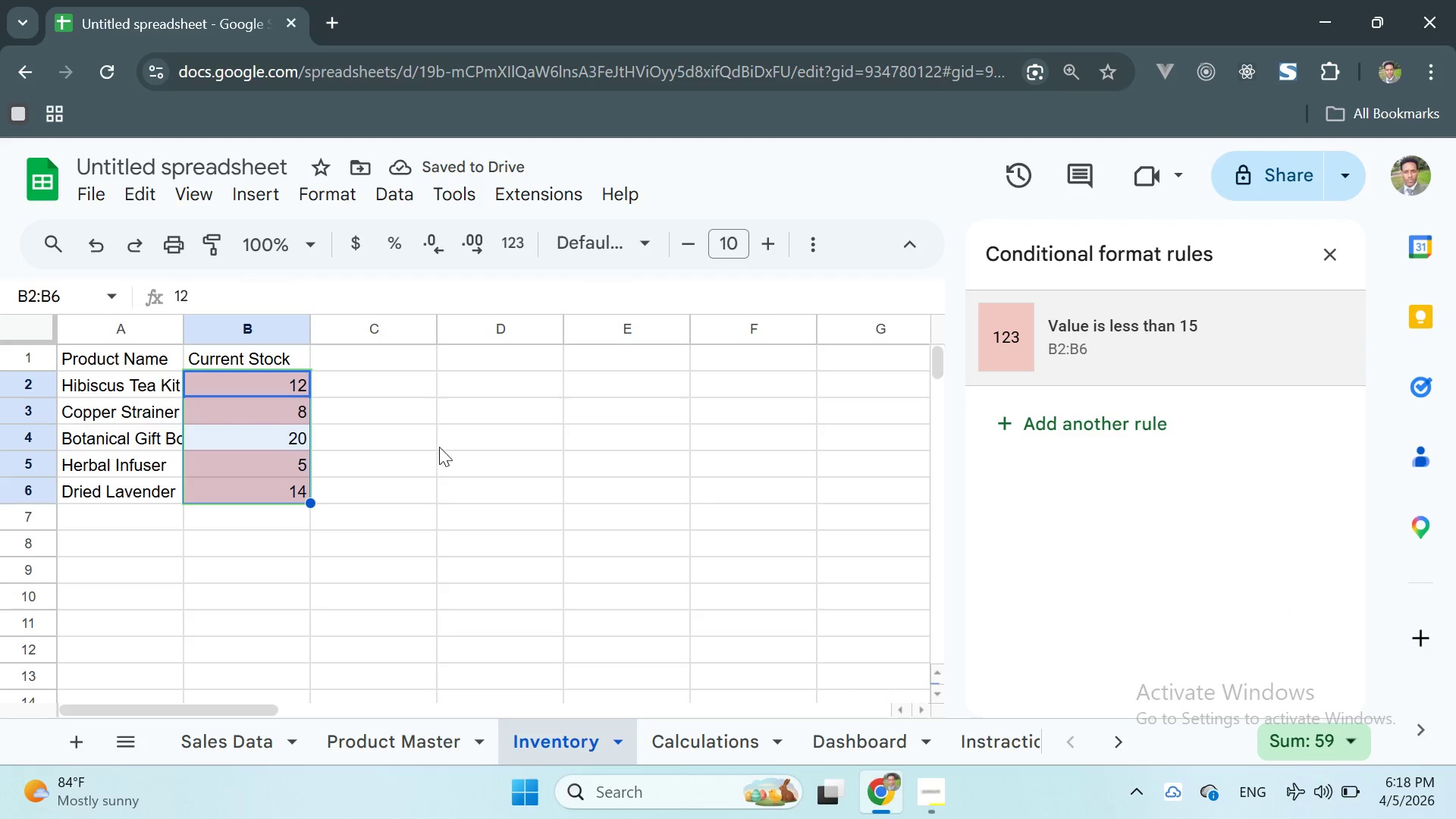 
scroll: coordinate [577, 494], scroll_direction: up, amount: 7.0
 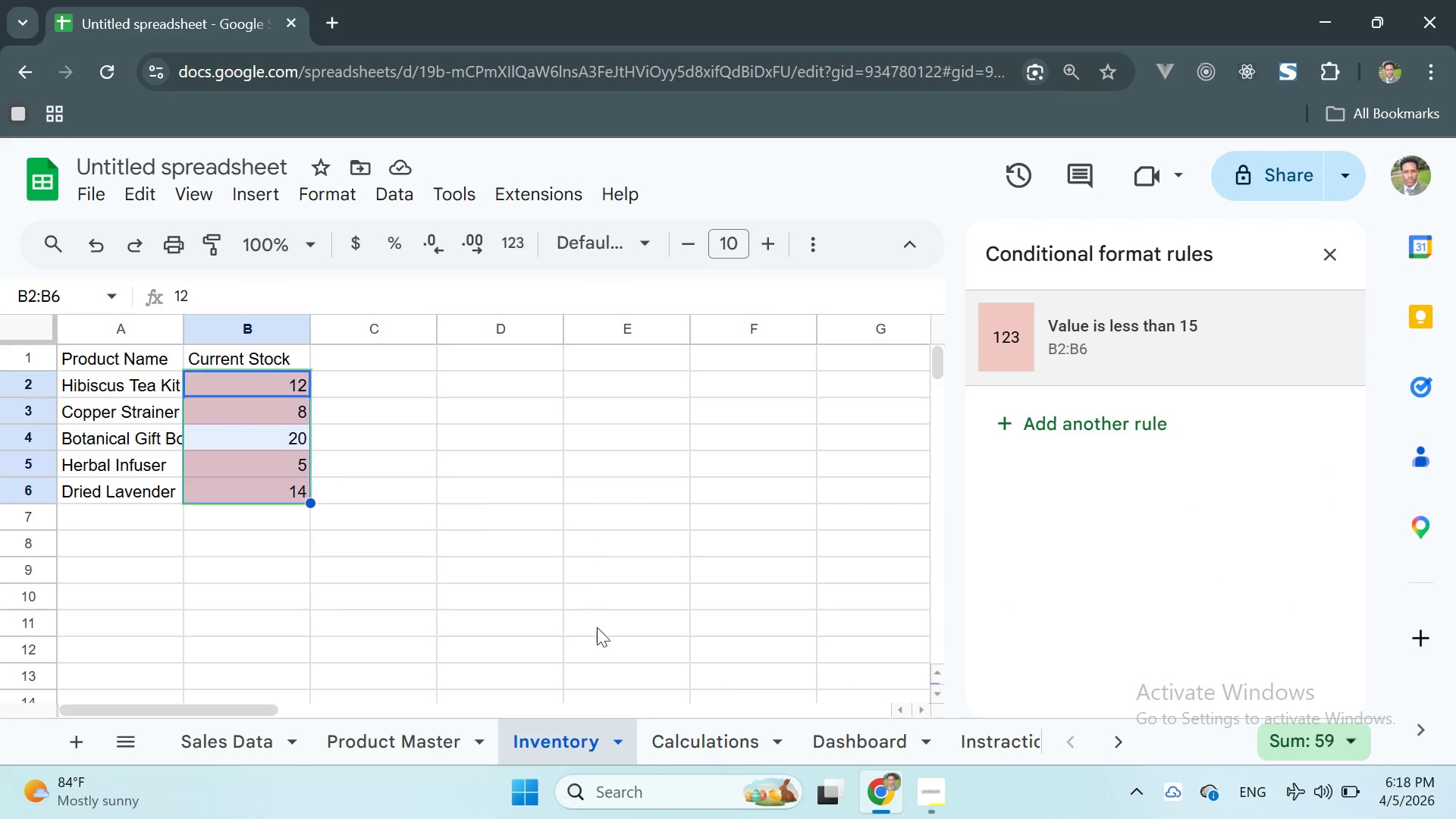 
left_click([695, 734])
 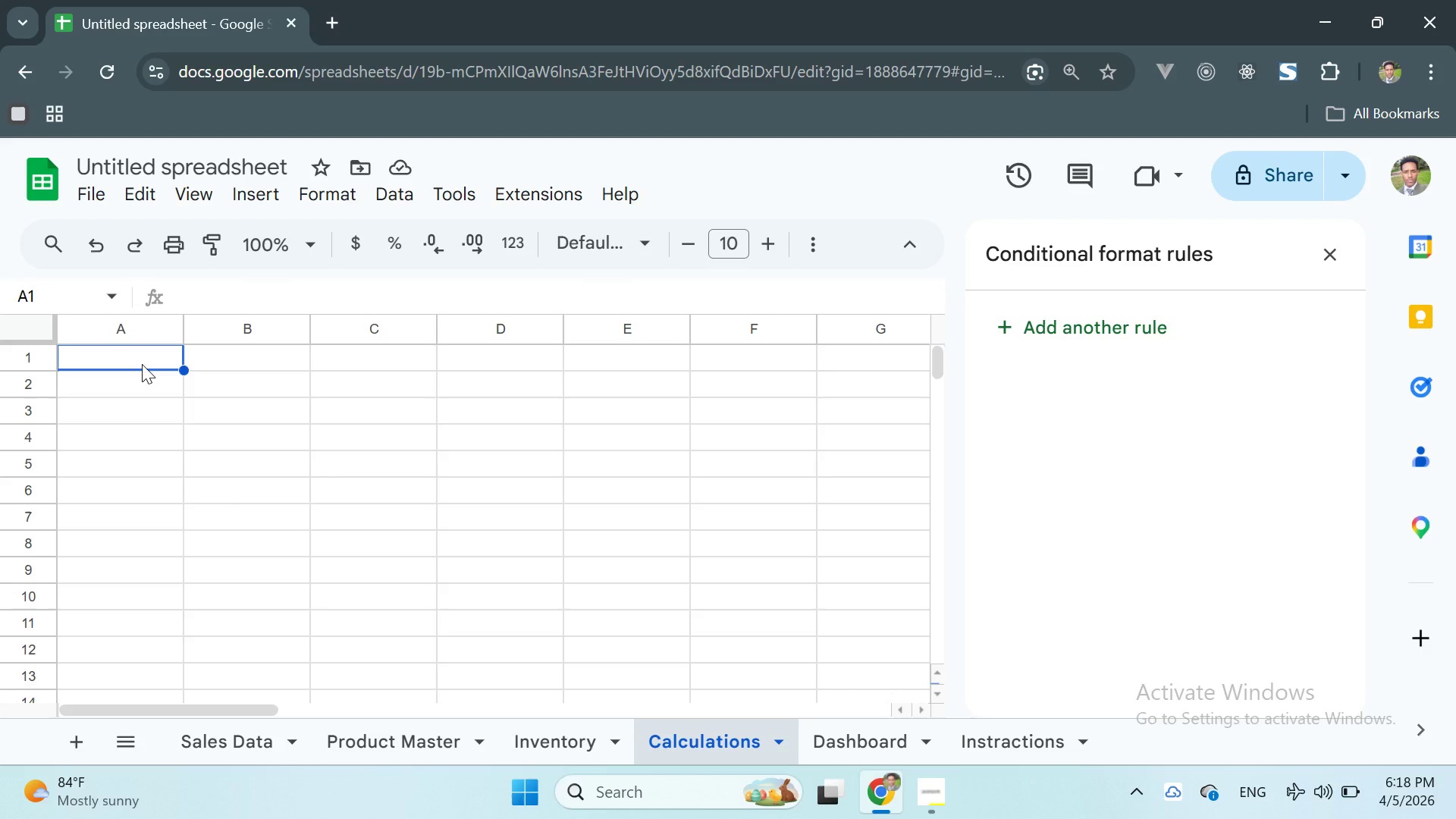 
left_click([142, 364])
 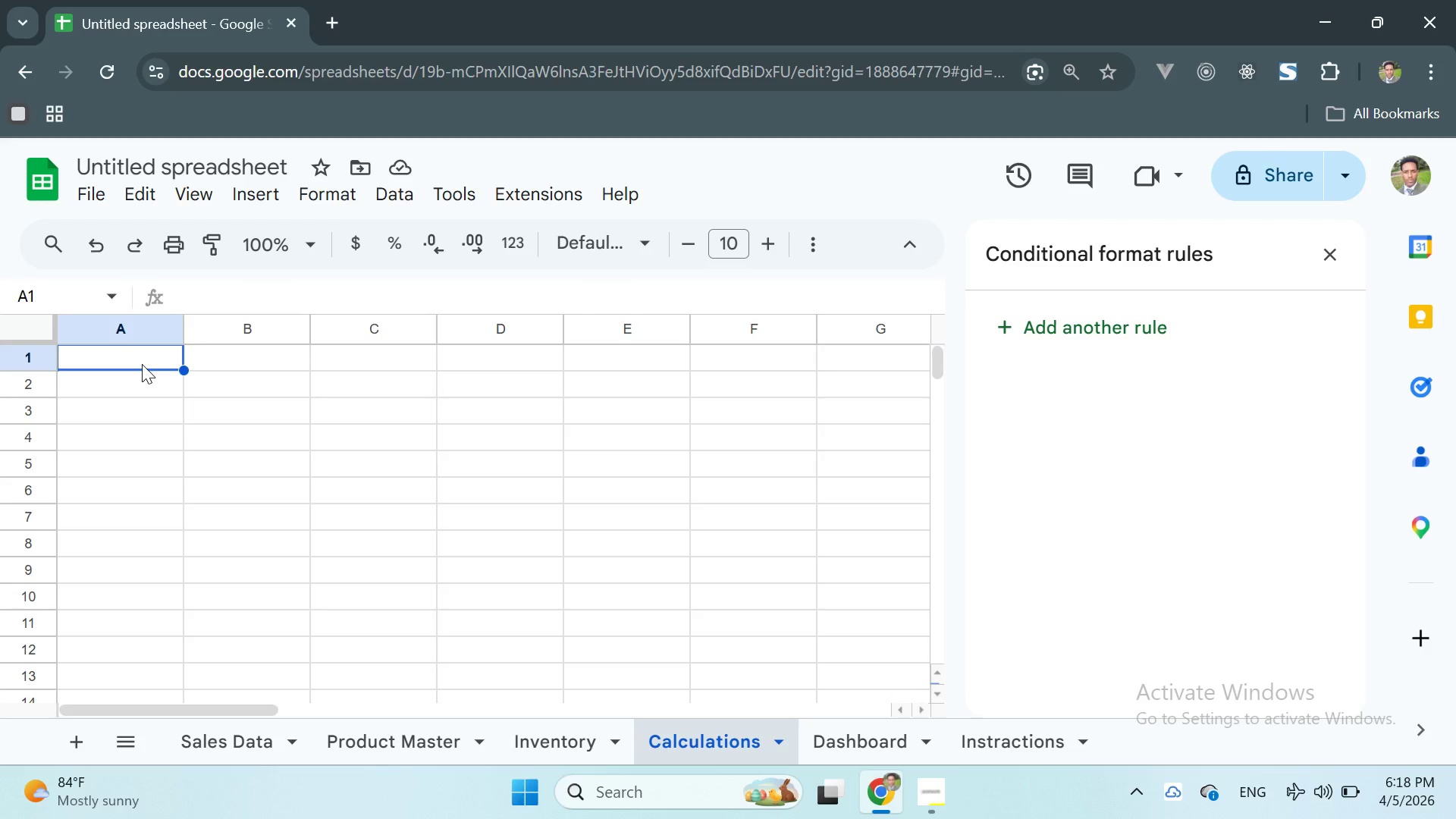 
wait(5.02)
 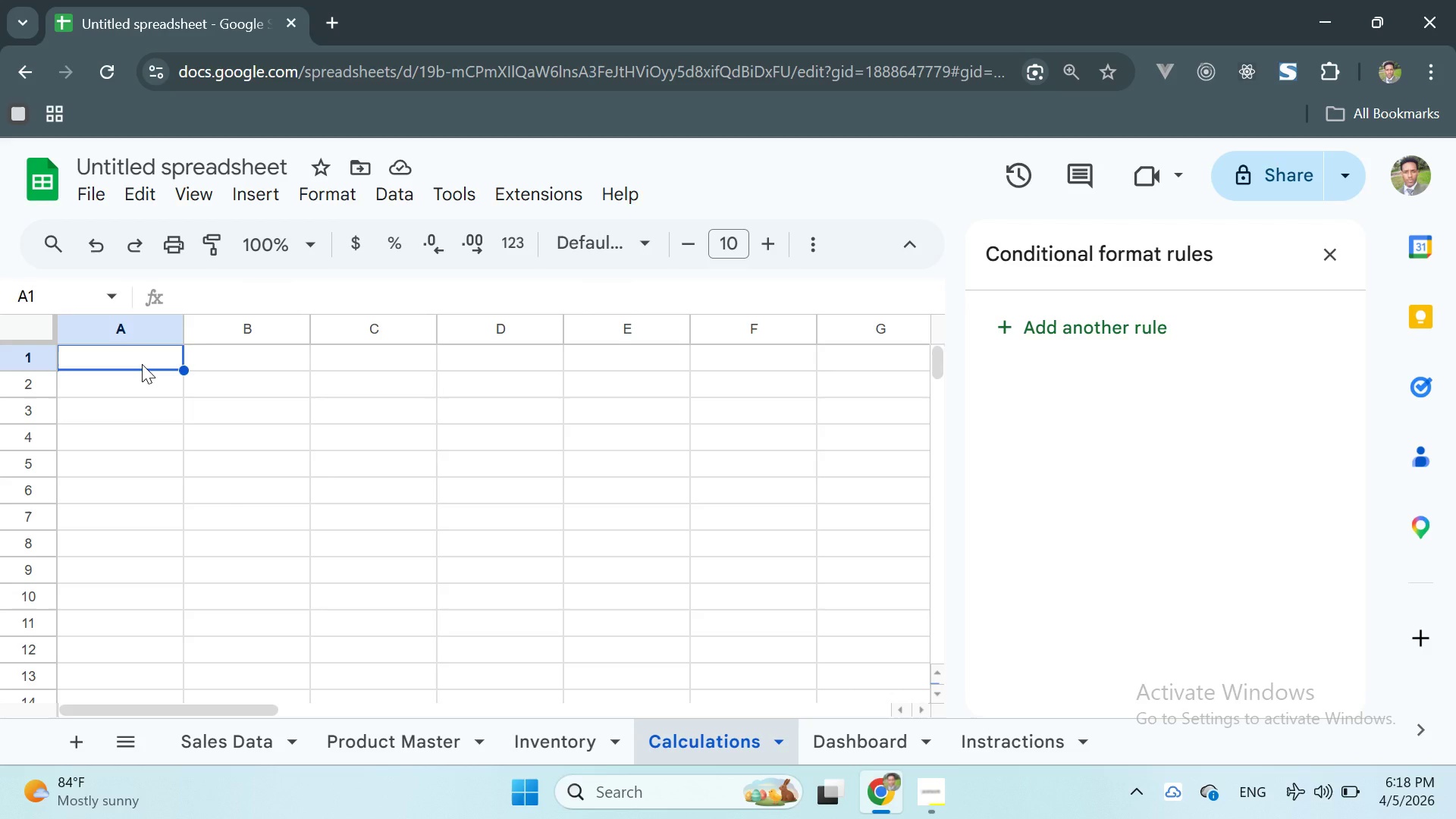 
left_click([131, 359])
 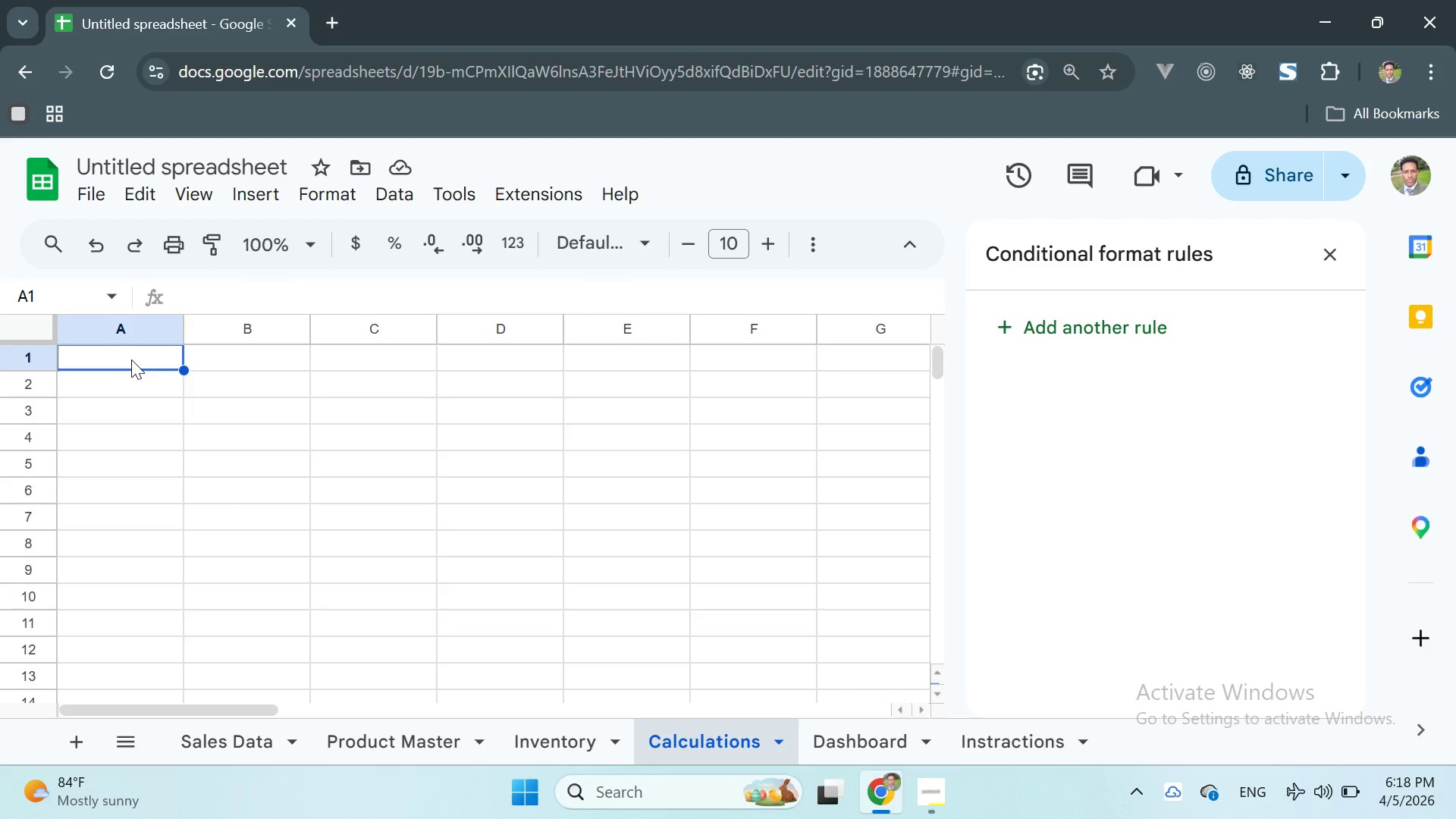 
type(VLOOKUP)
 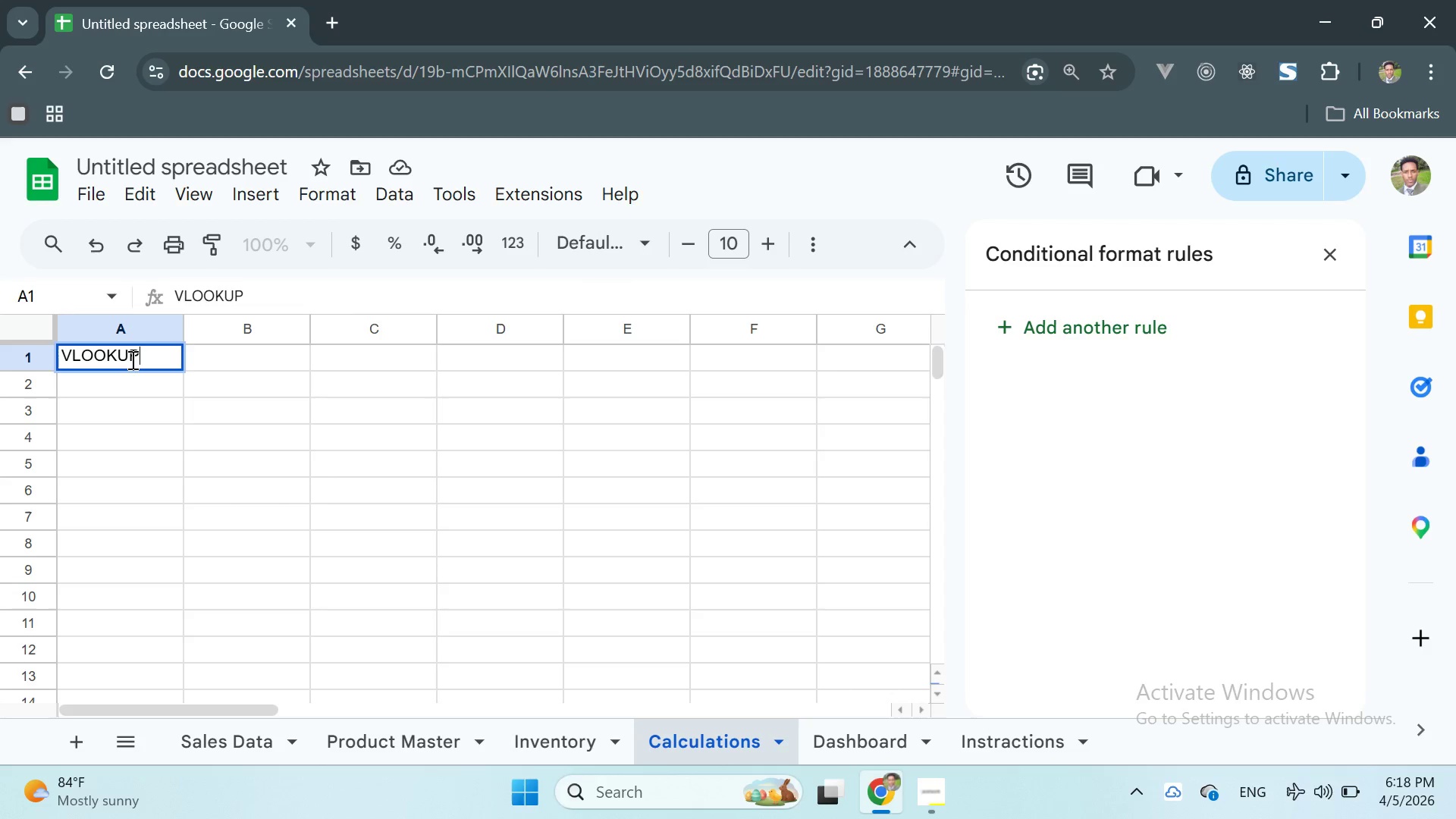 
key(Enter)
 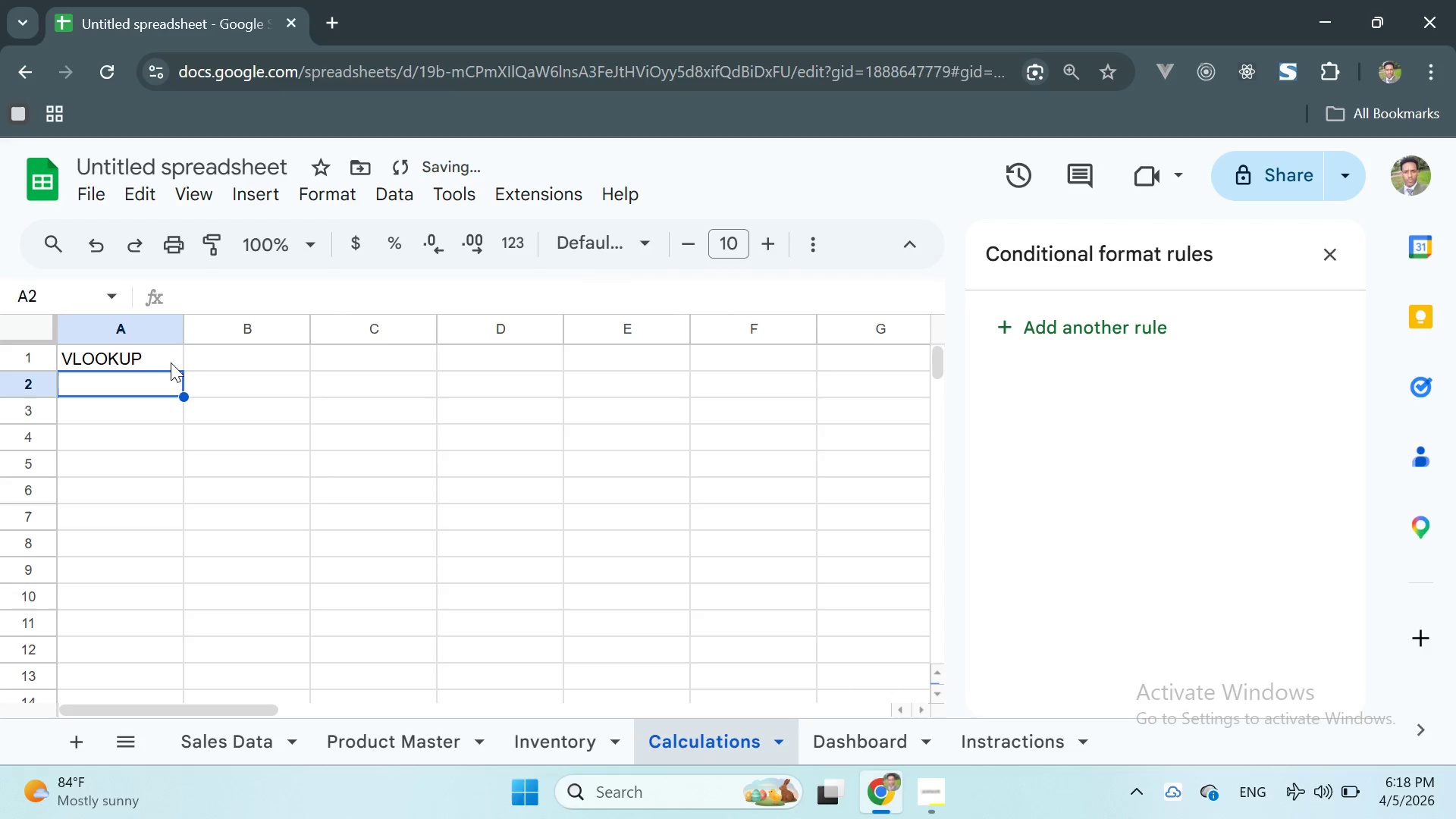 
double_click([253, 357])
 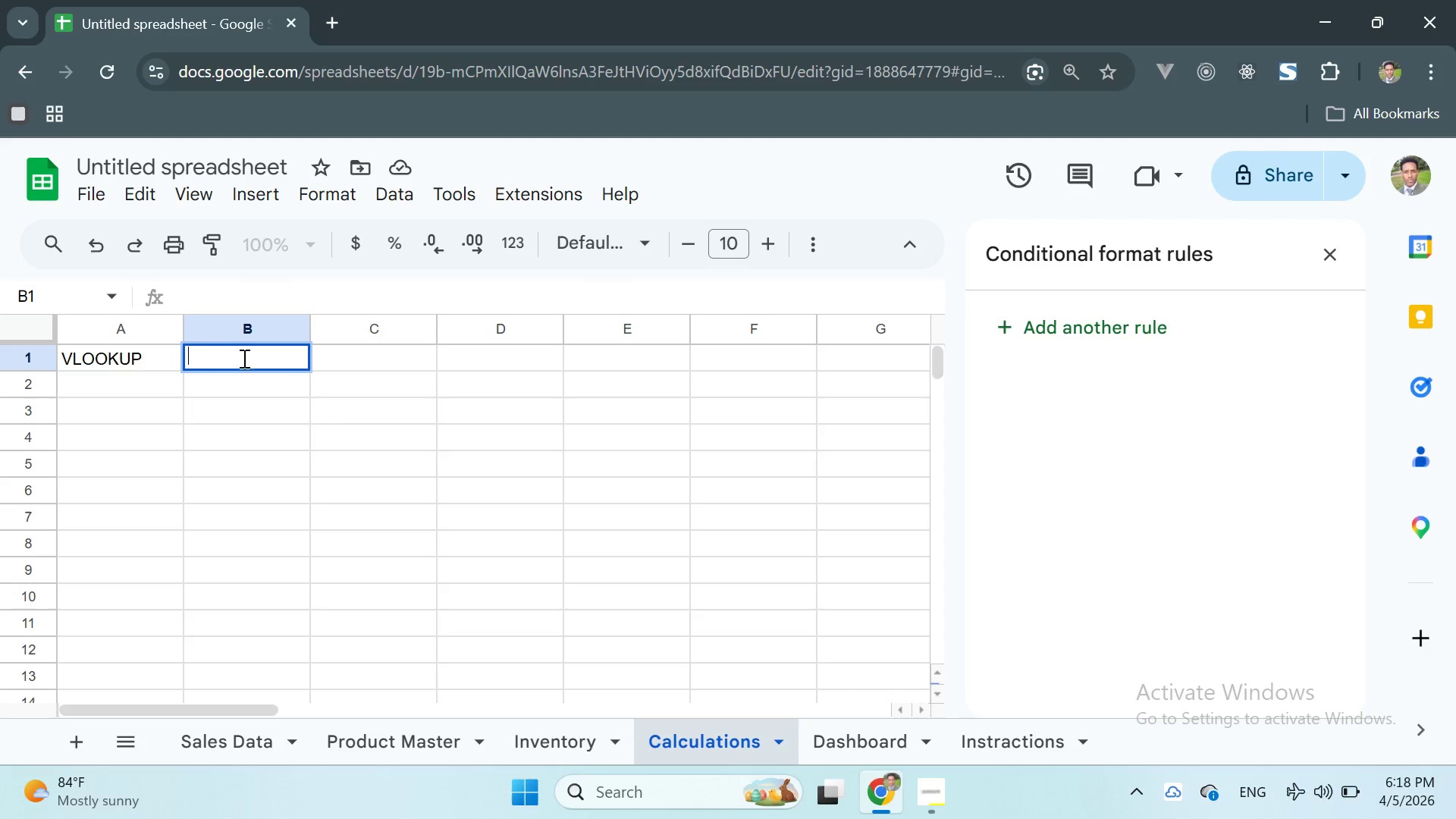 
wait(6.05)
 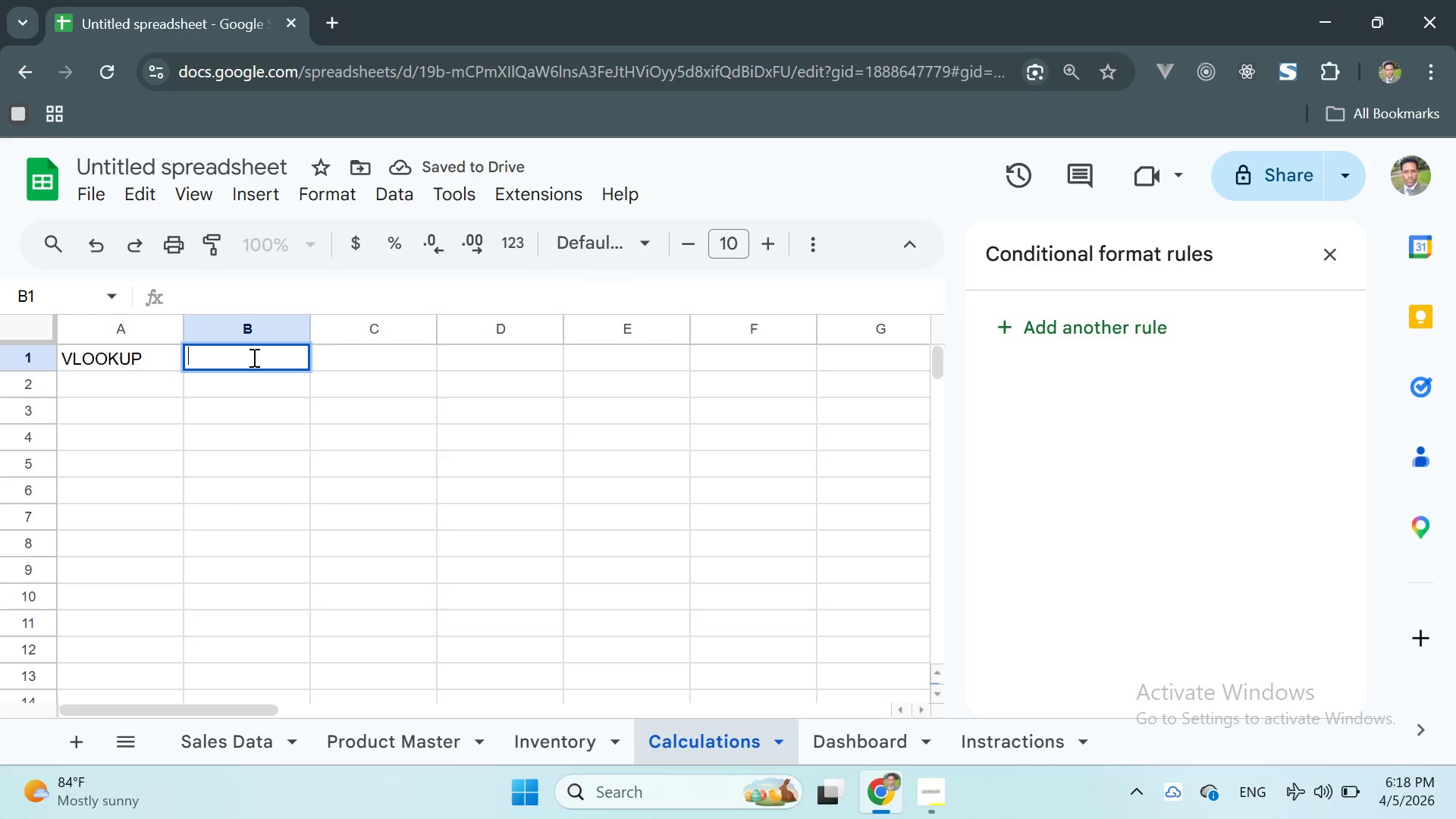 
double_click([120, 358])
 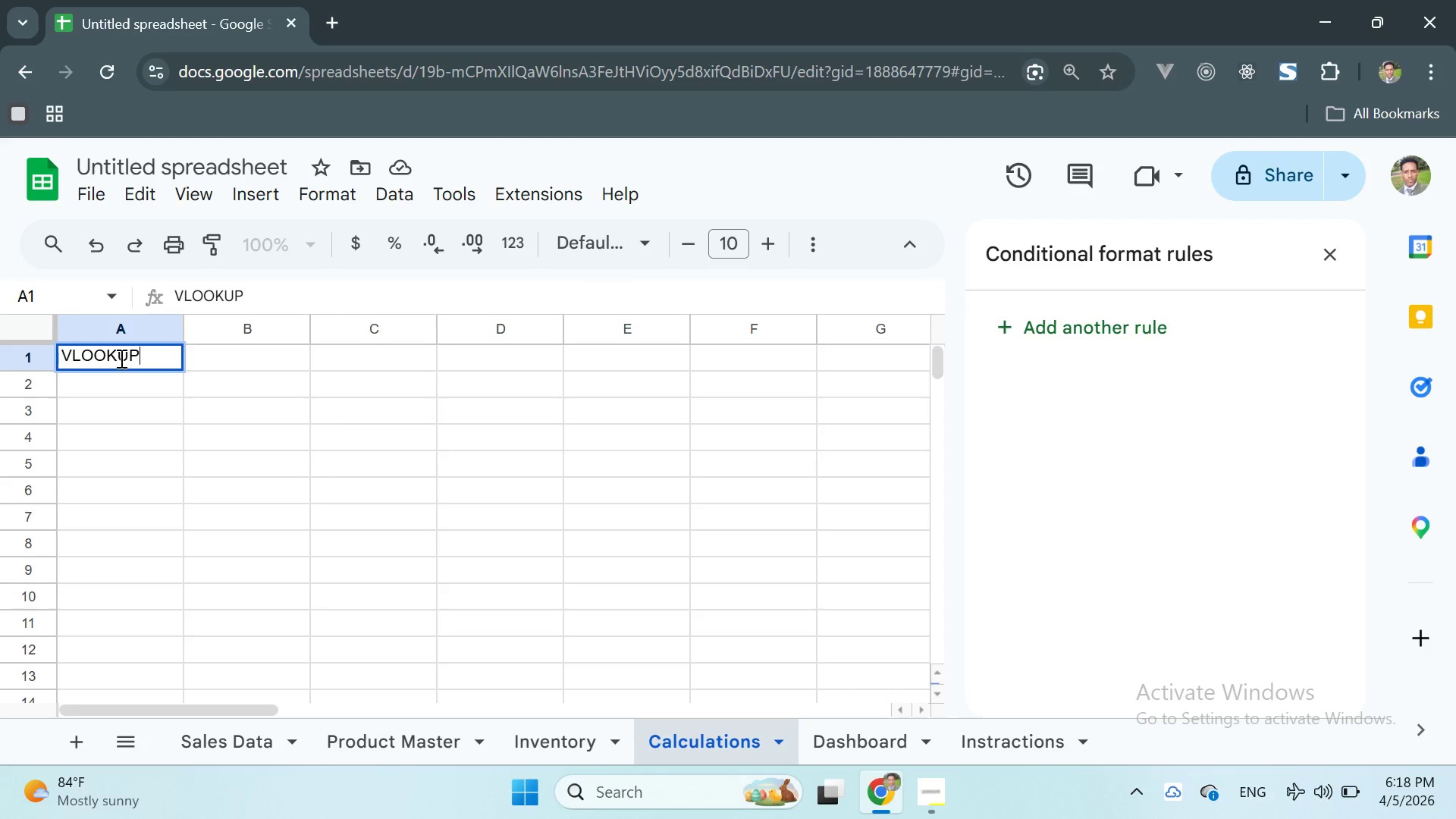 
hold_key(key=ControlLeft, duration=1.5)
 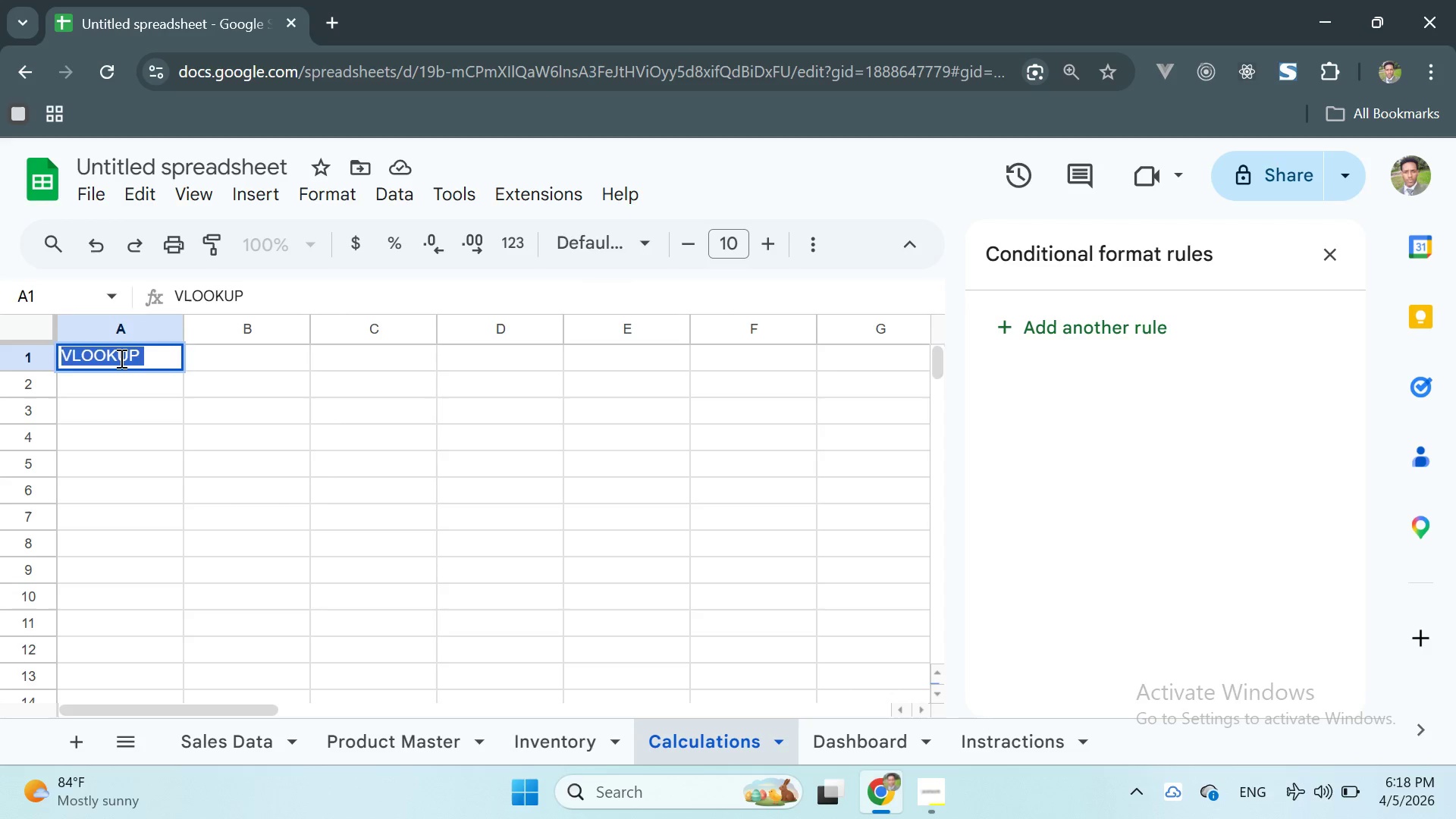 
key(Control+A)
 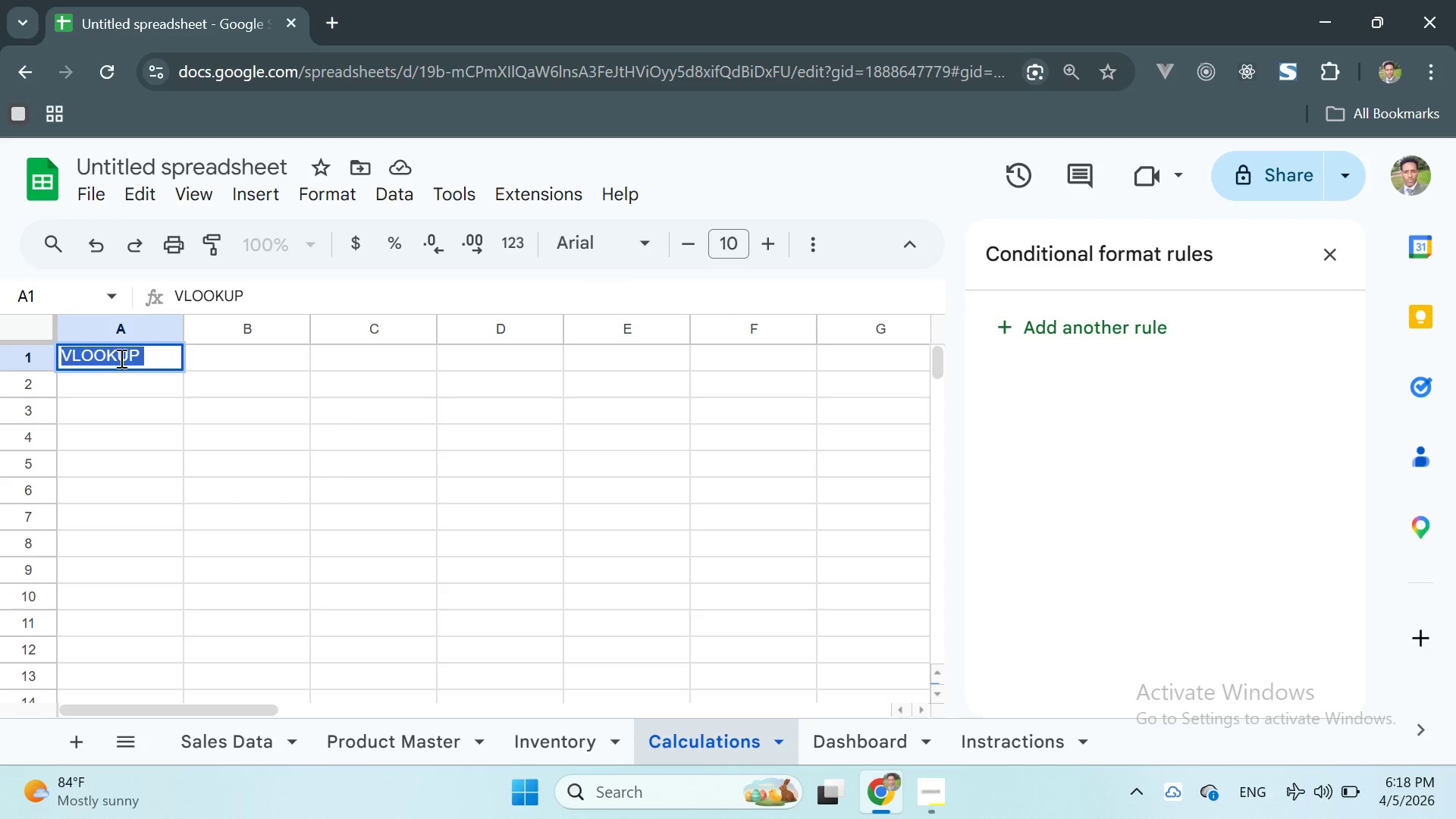 
key(Control+C)
 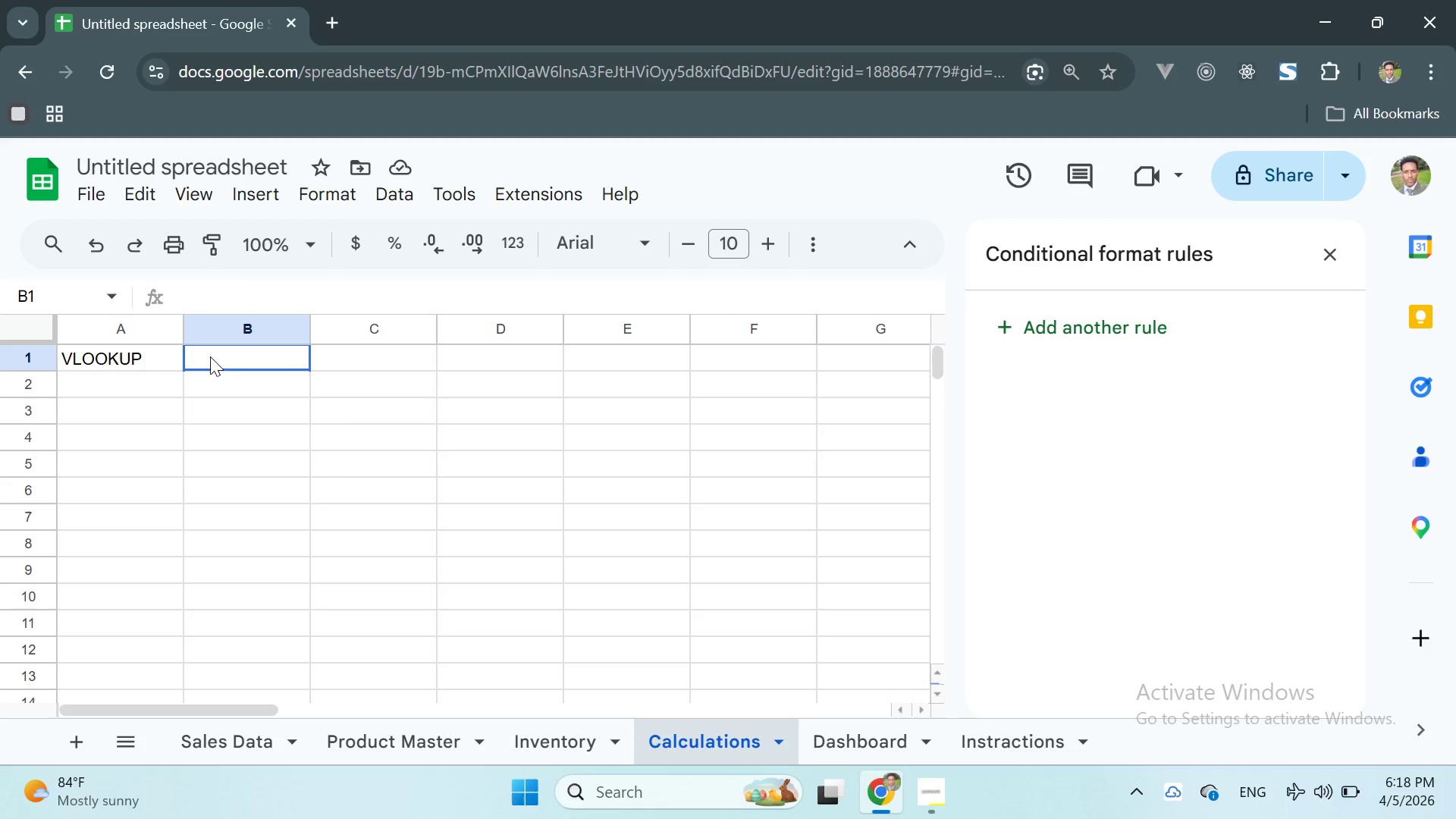 
double_click([210, 356])
 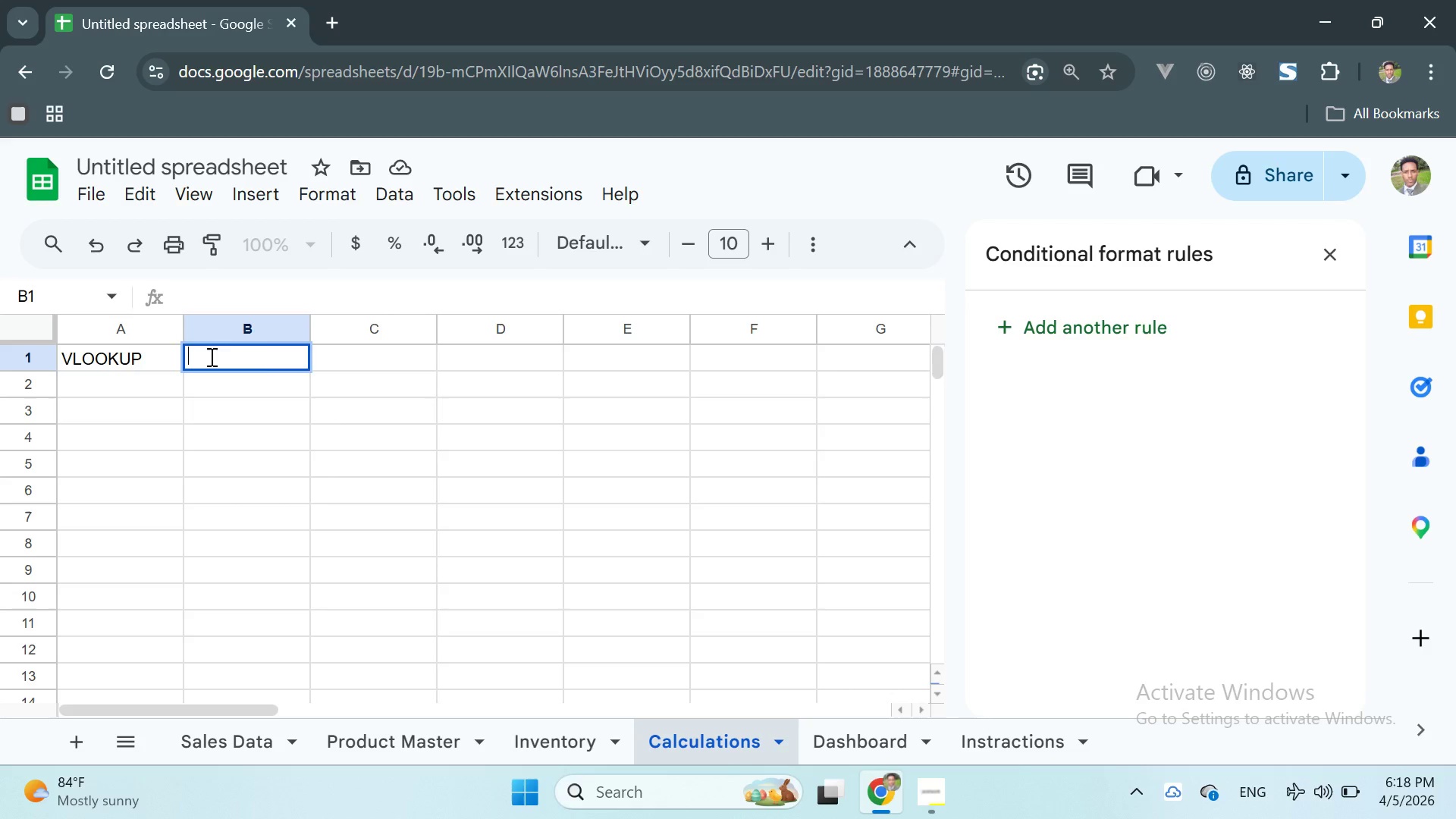 
key(Control+V)
 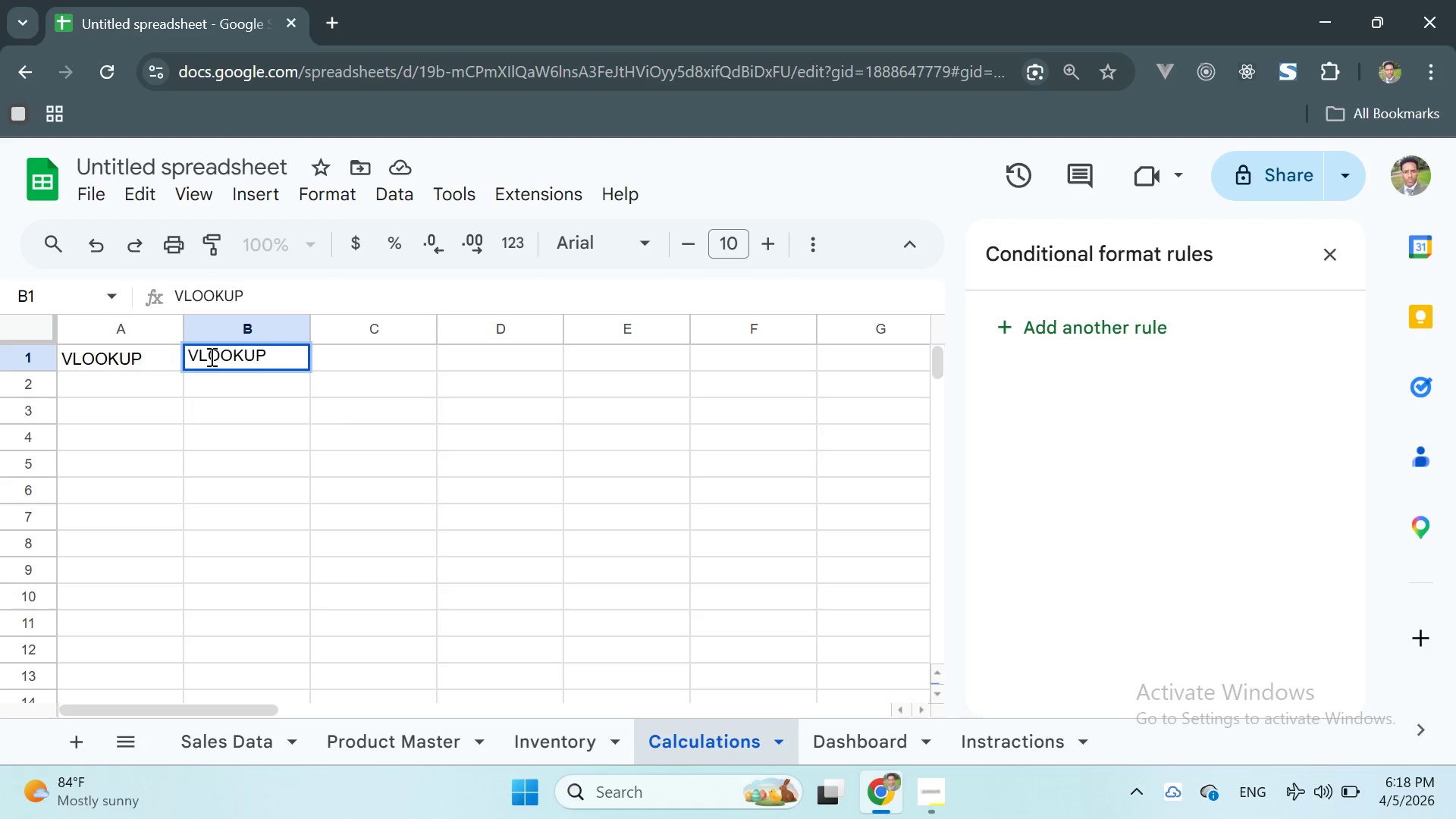 
hold_key(key=Backspace, duration=0.7)
 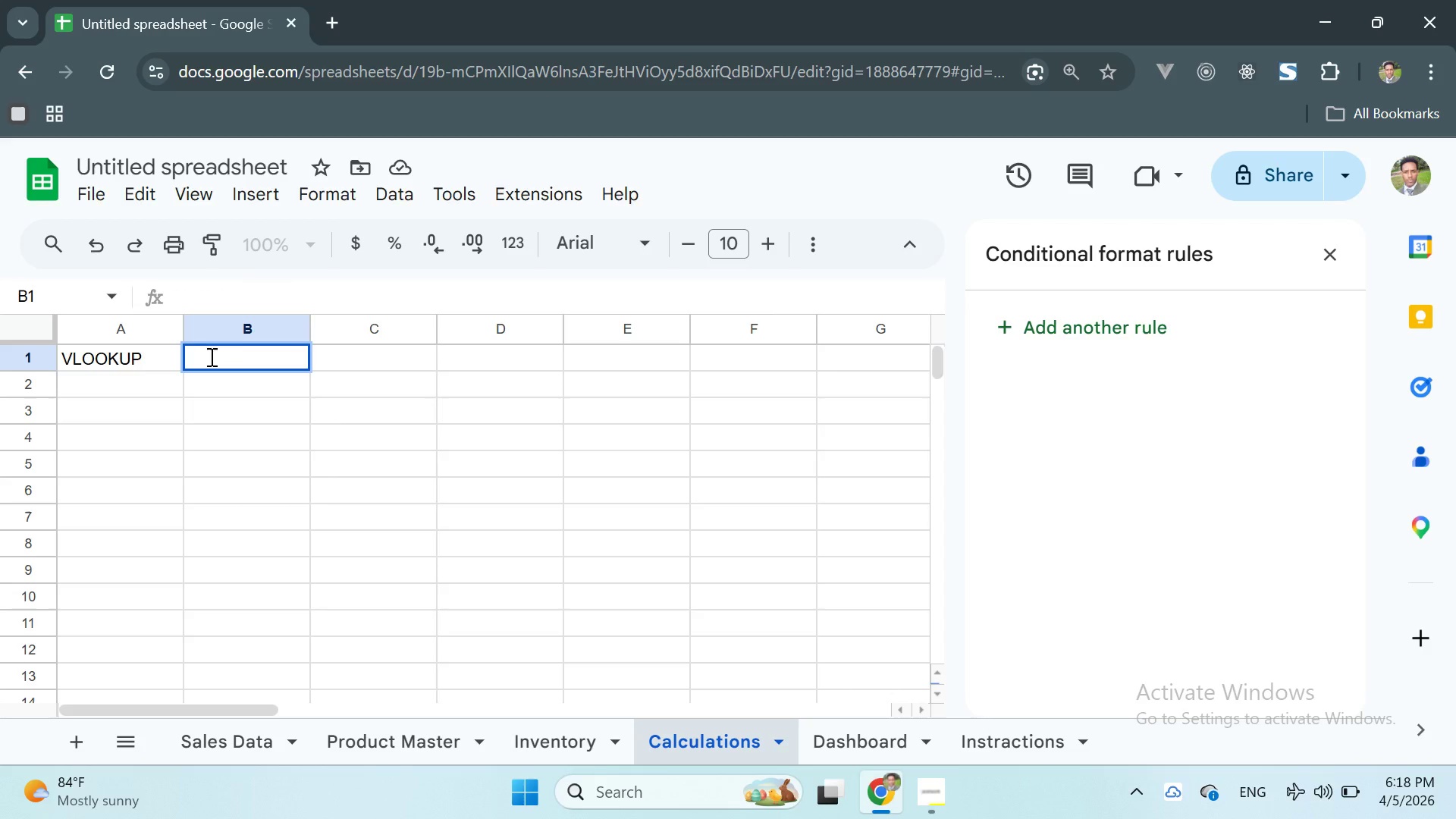 
type(=VL)
 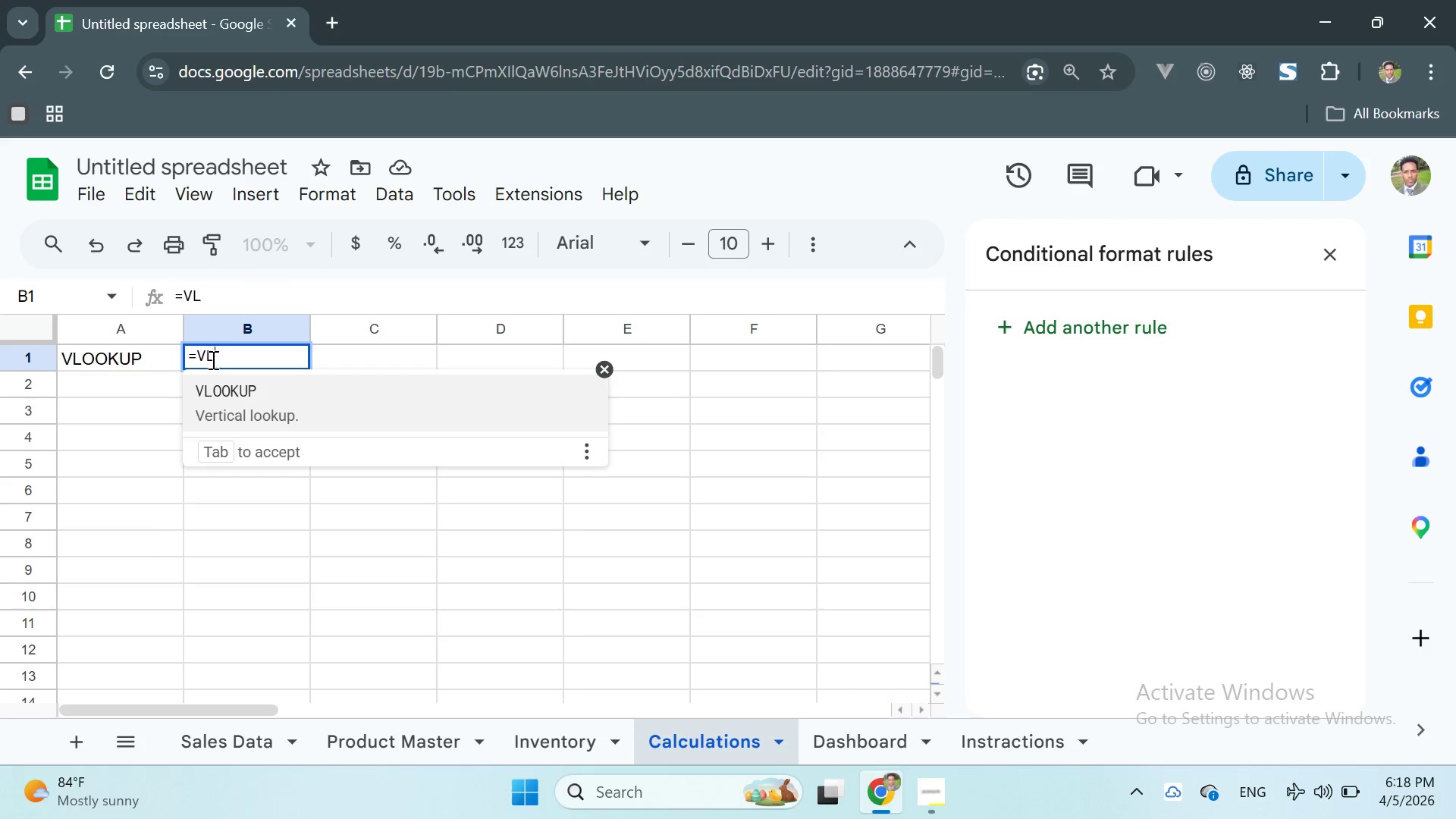 
left_click([225, 379])
 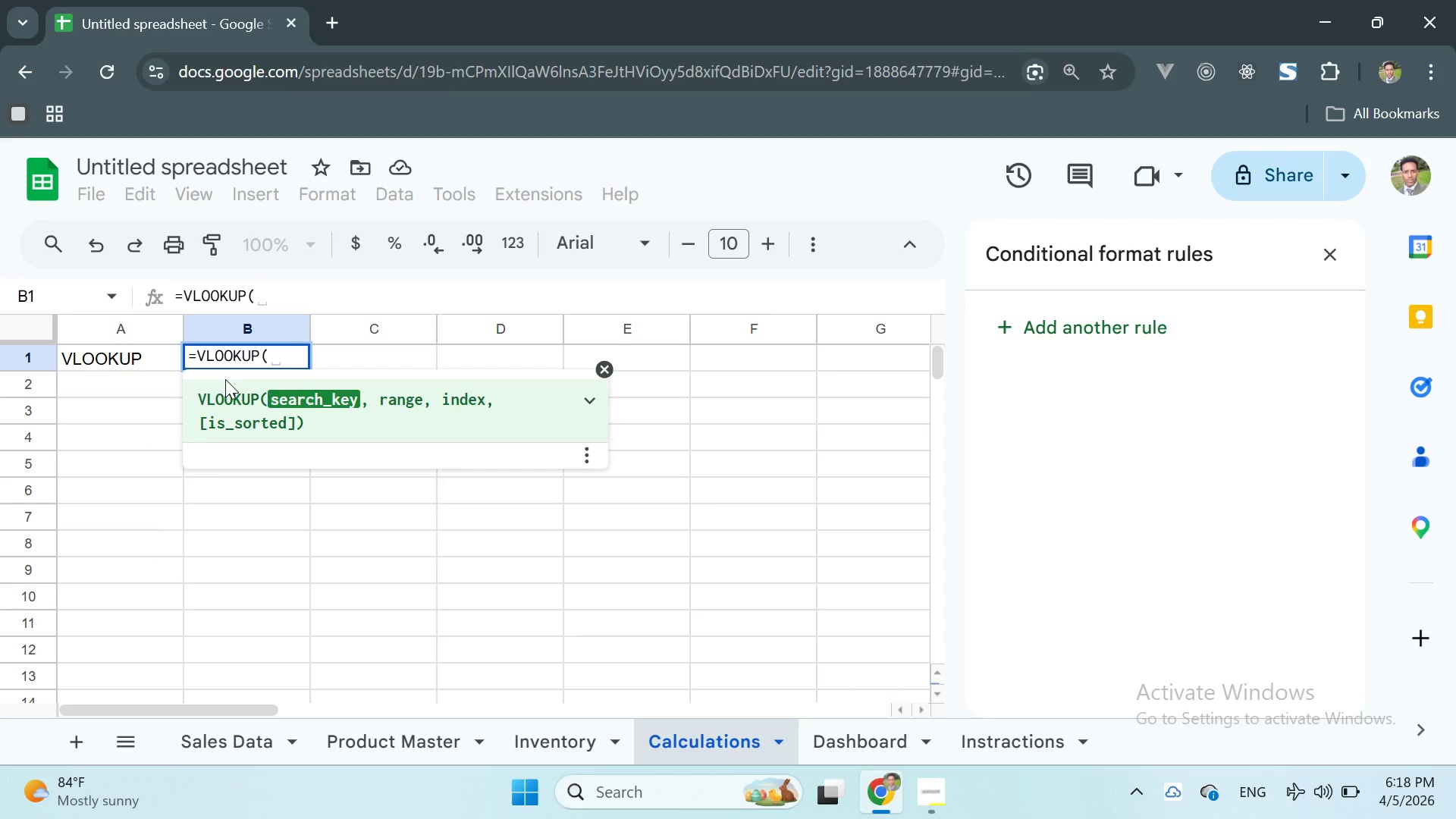 
type(Hibi)
 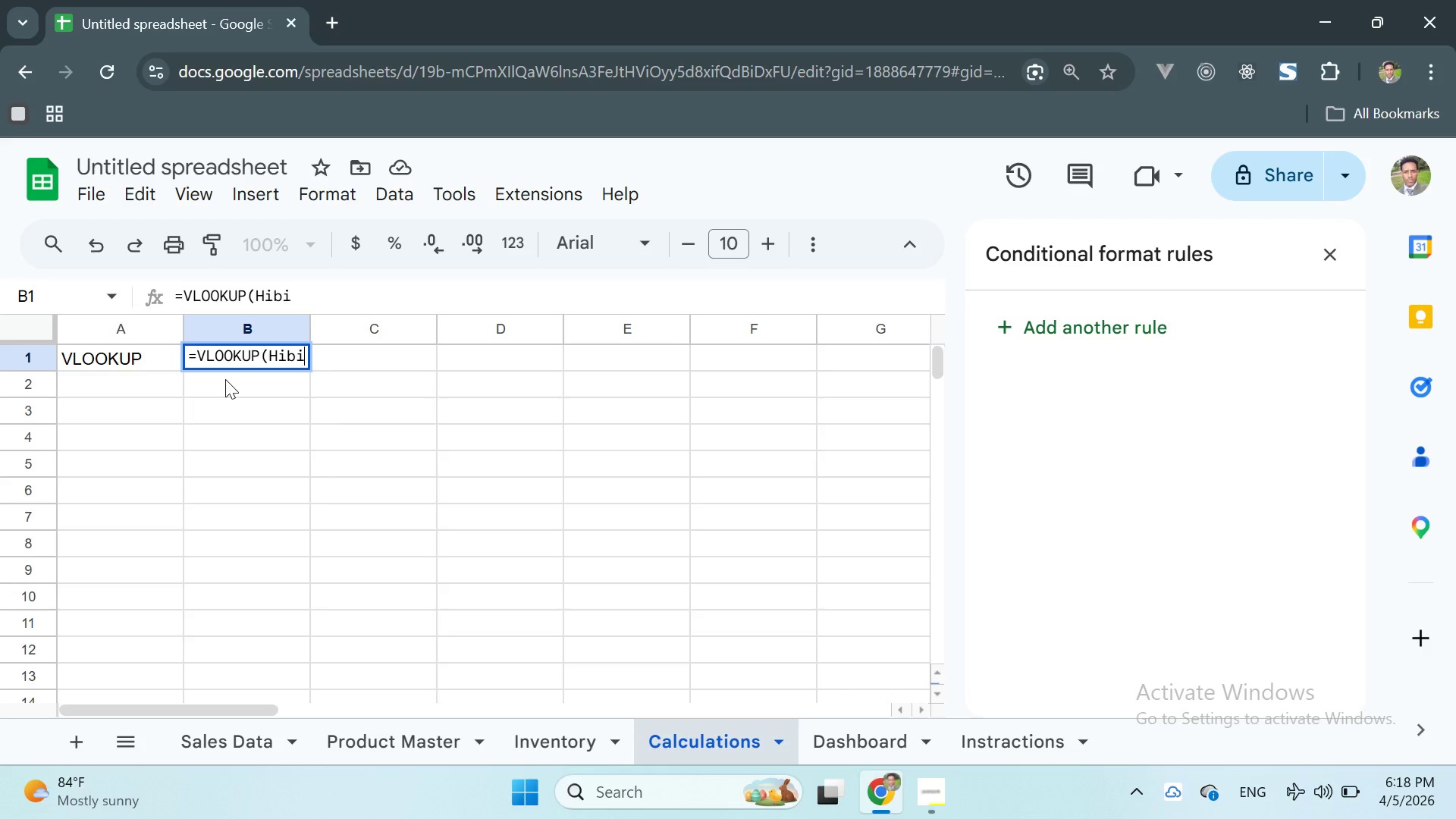 
type(scus Tea Kit)
 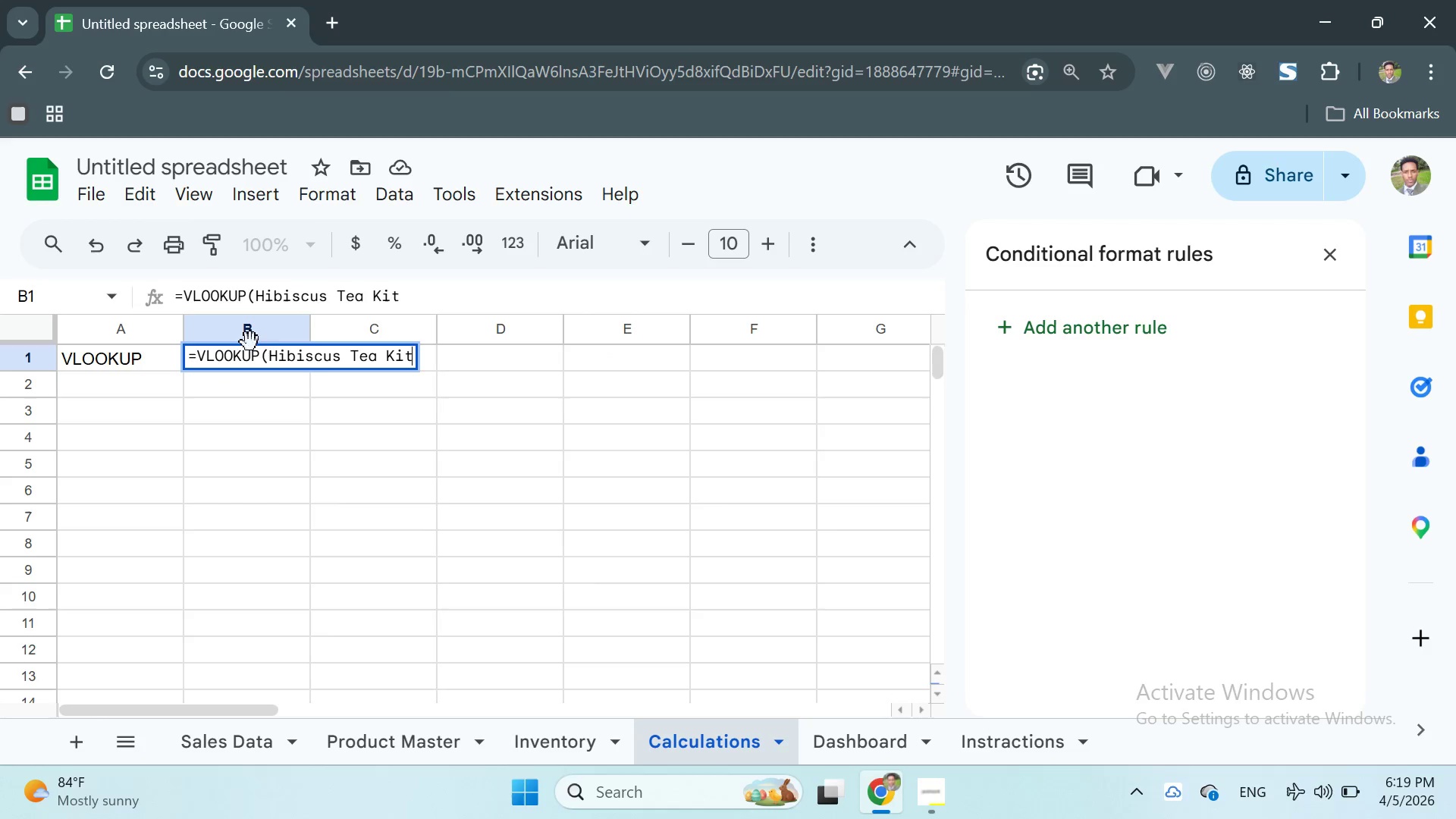 
wait(5.91)
 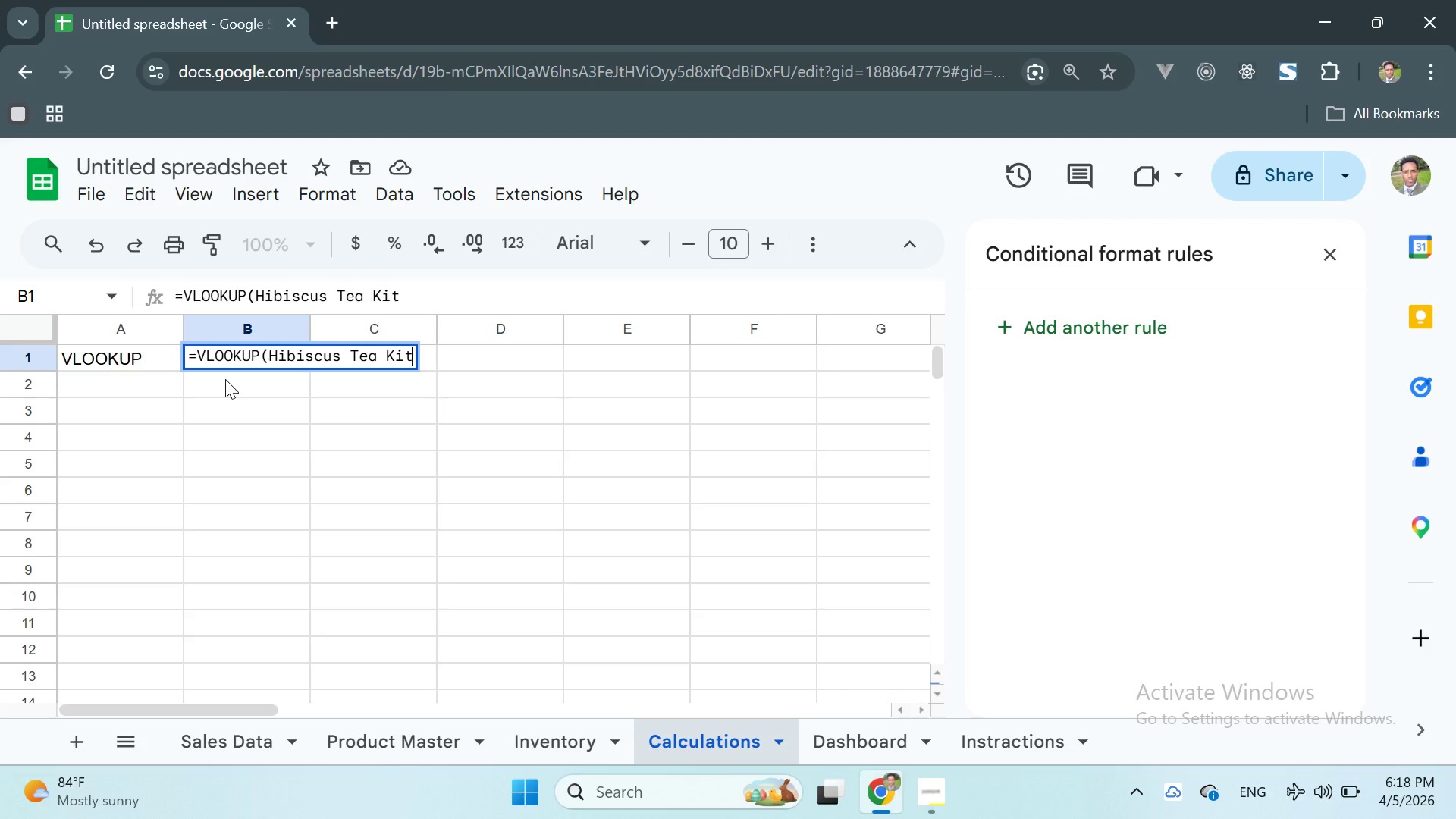 
left_click_drag(start_coordinate=[268, 354], to_coordinate=[412, 355])
 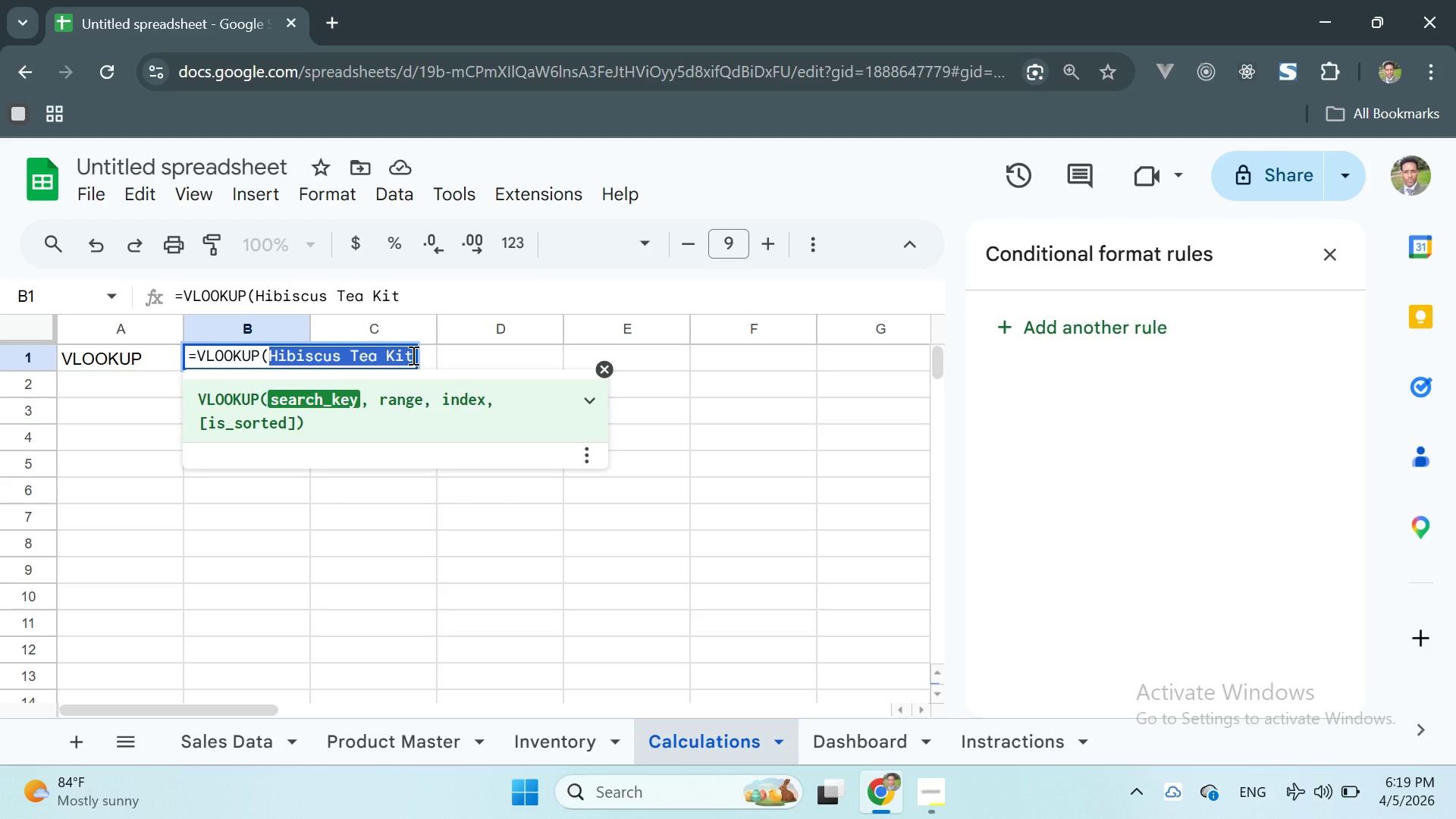 
key(Control+X)
 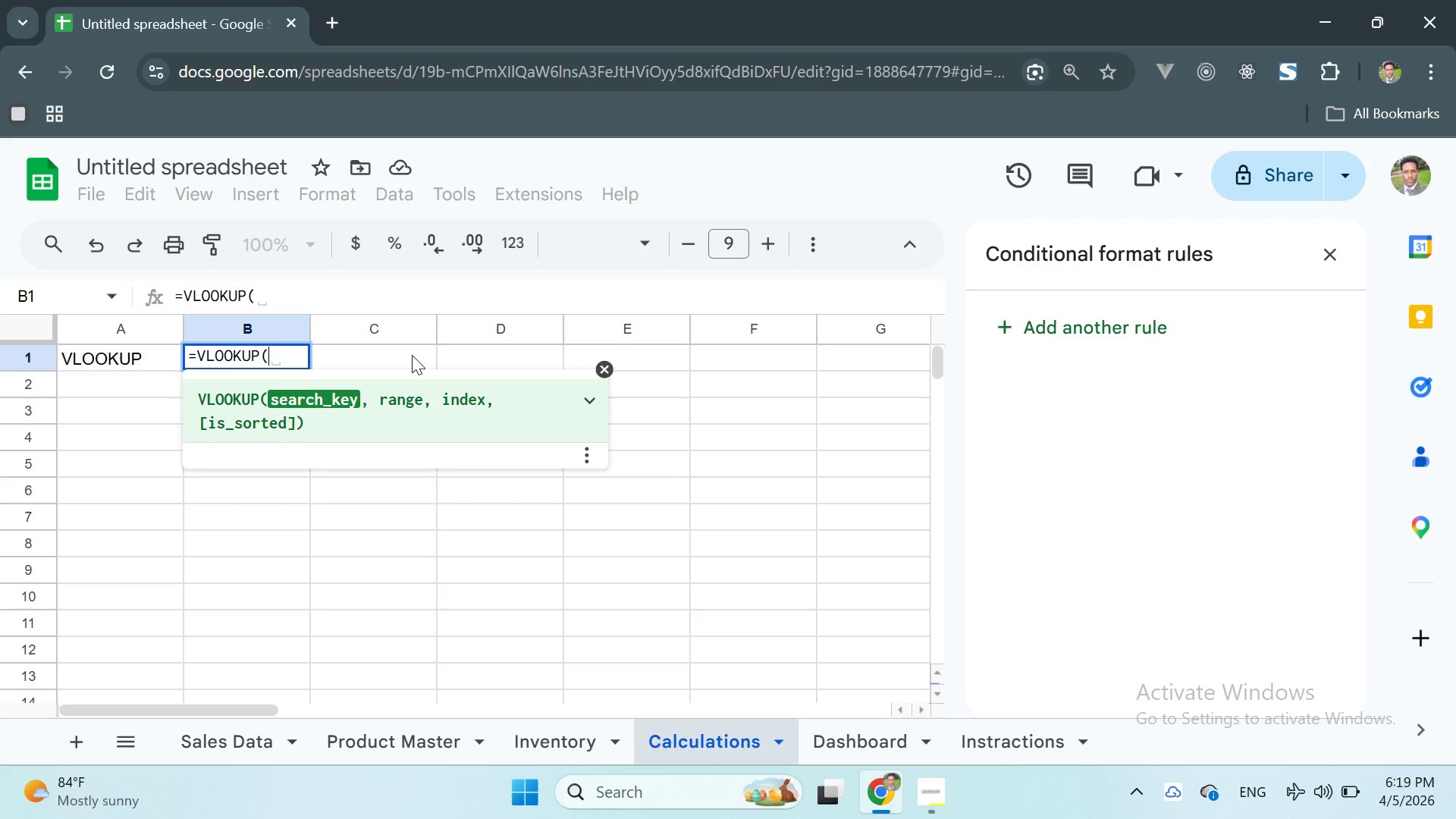 
key(Shift+Quote)
 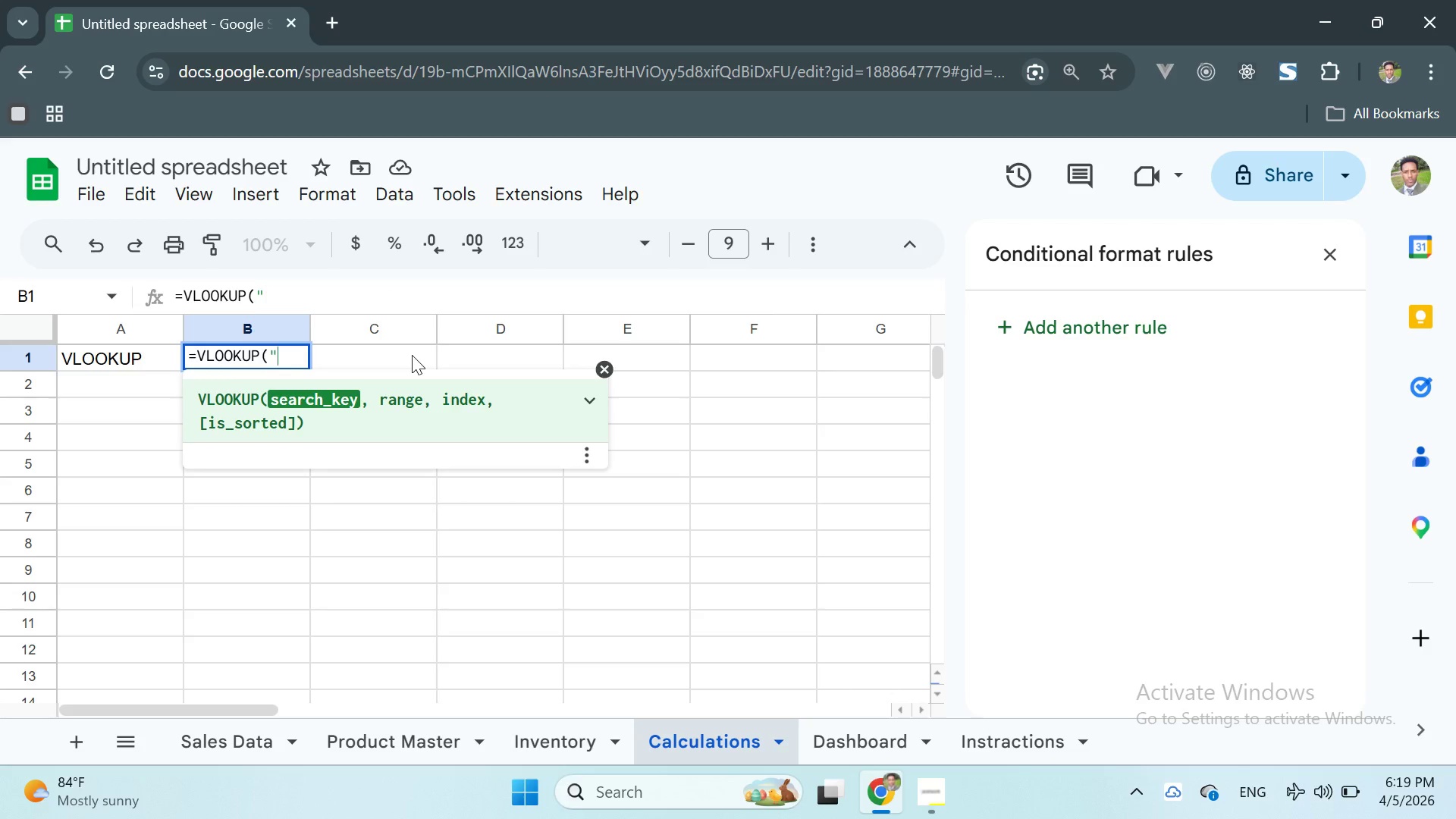 
key(Shift+Quote)
 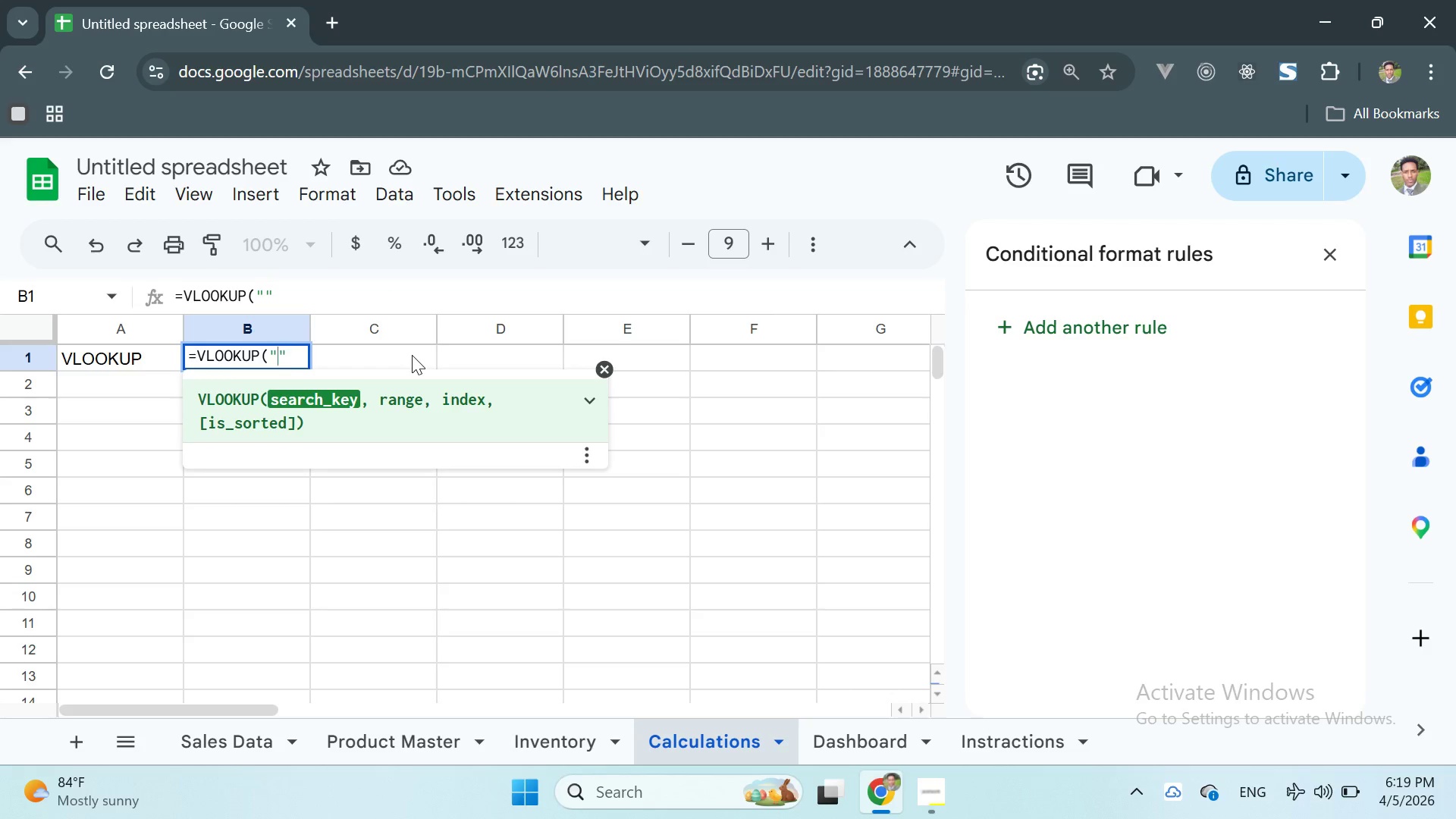 
key(ArrowLeft)
 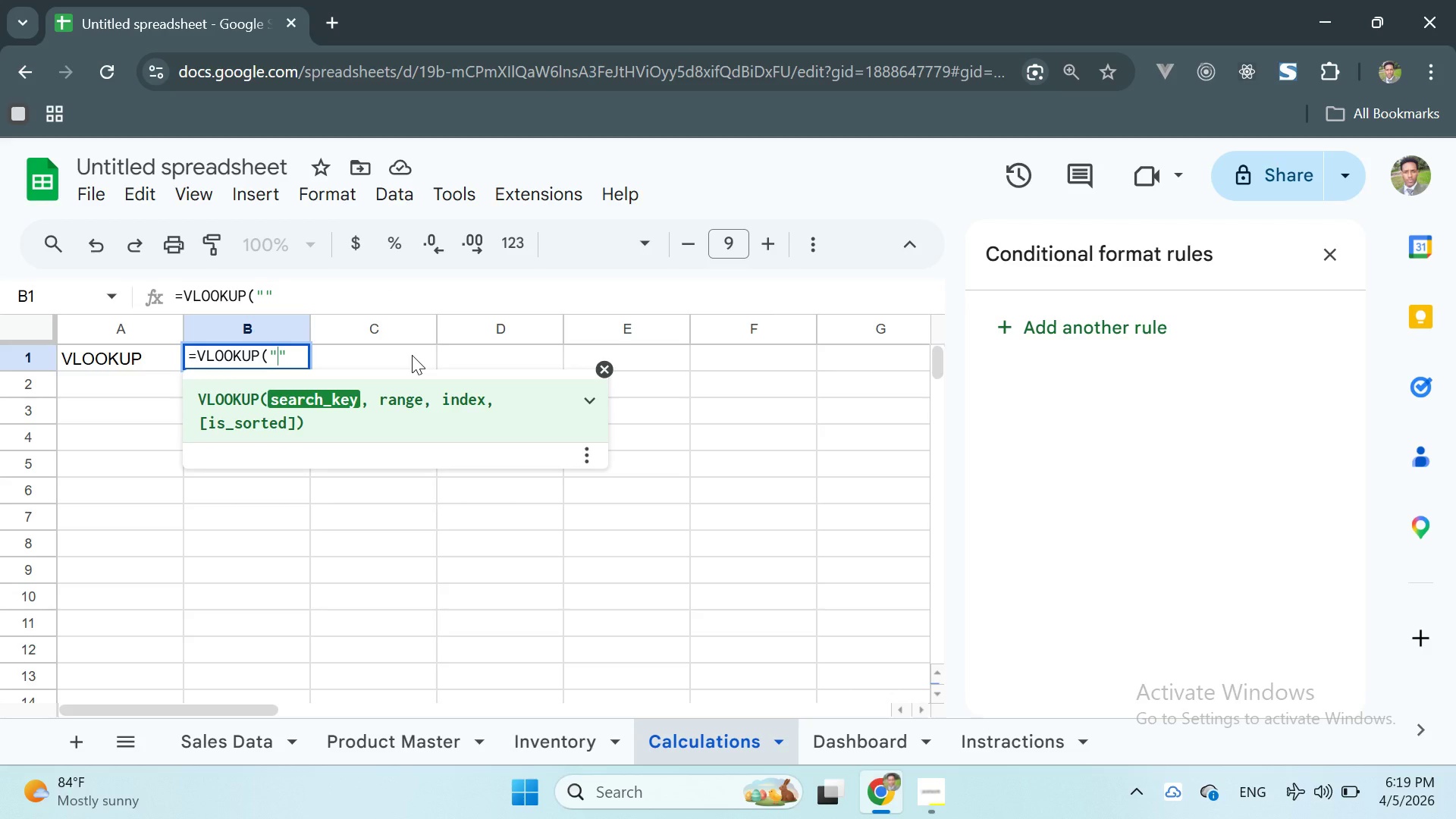 
key(Control+V)
 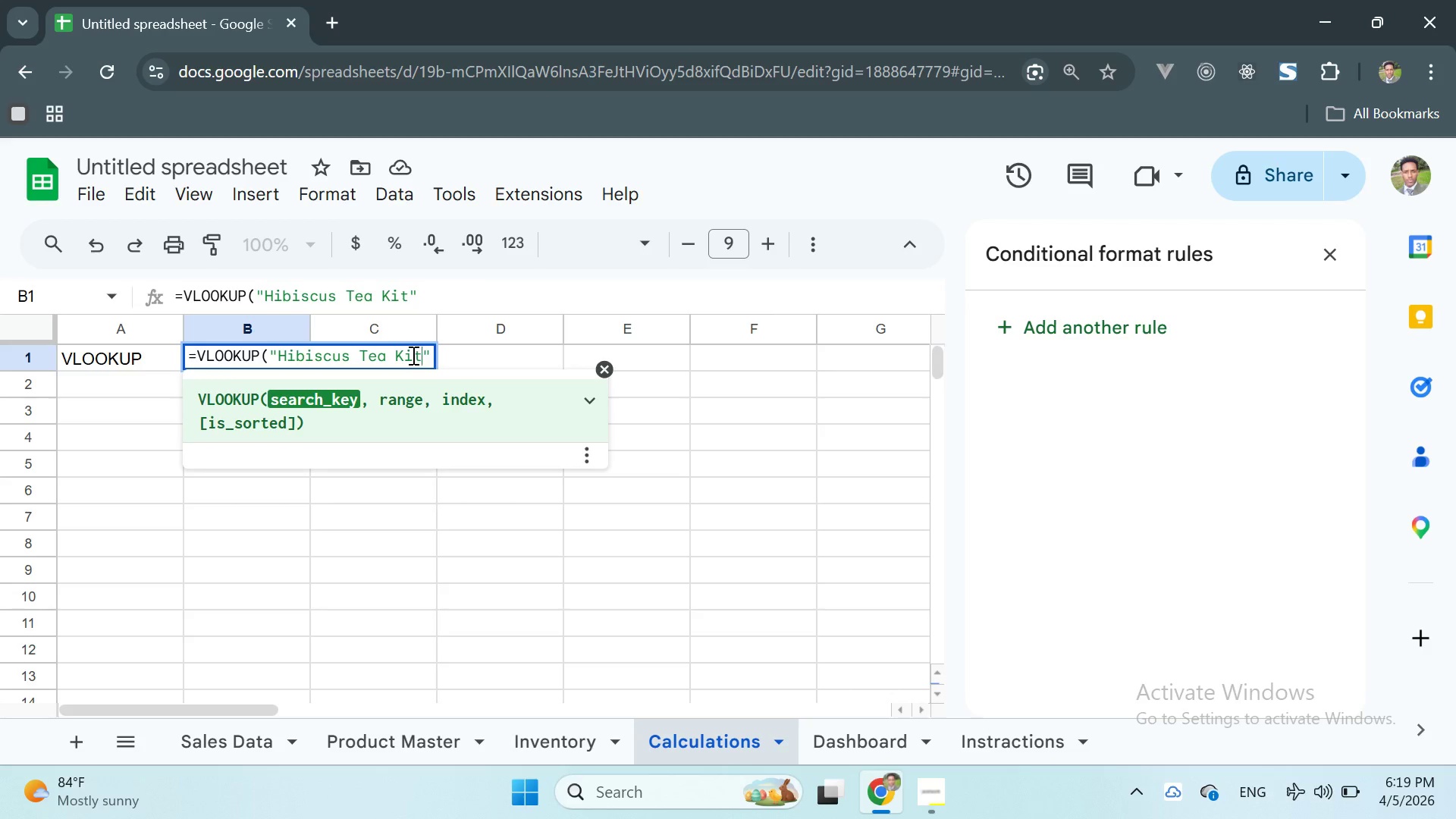 
key(ArrowRight)
 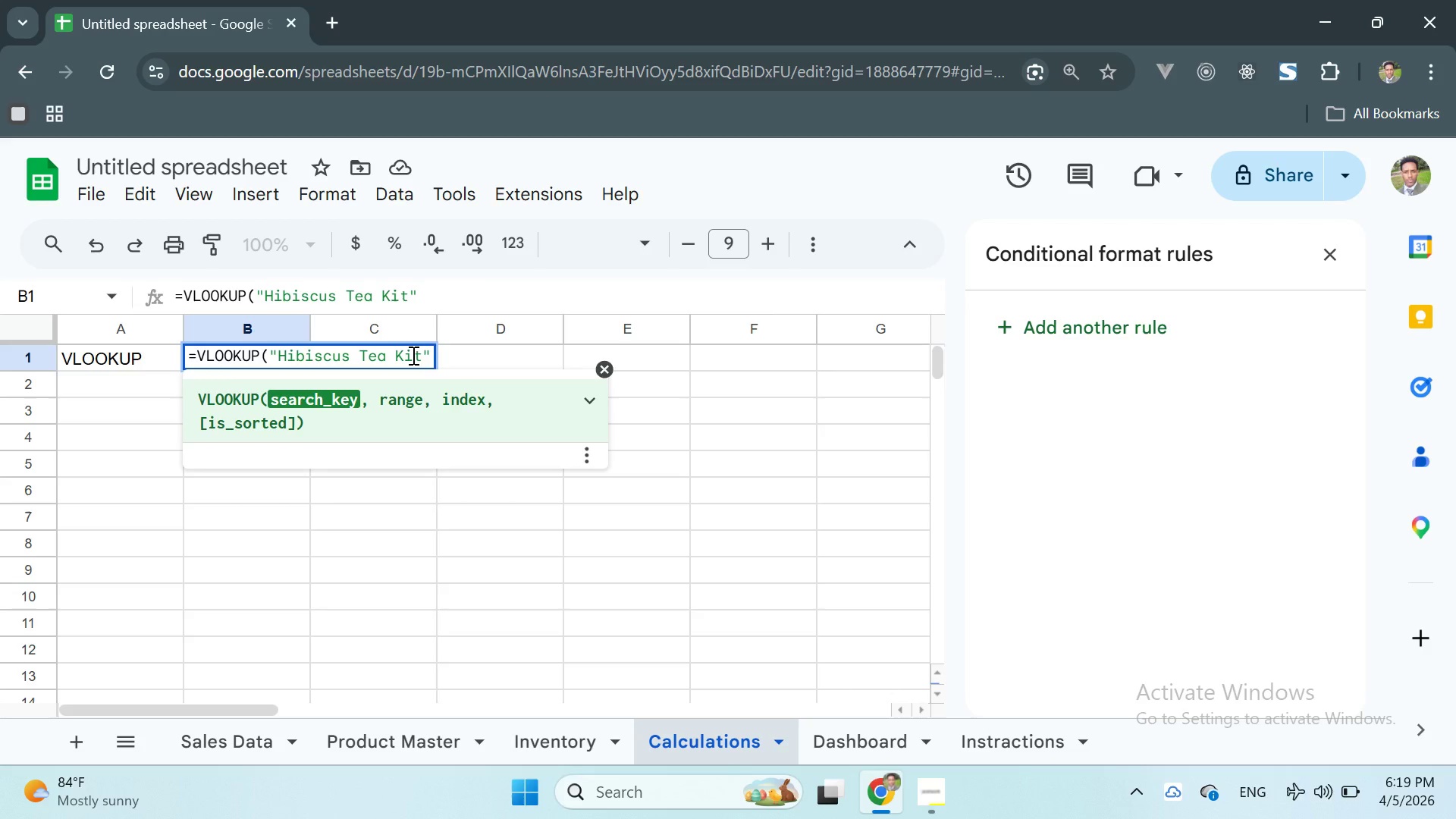 
key(Comma)
 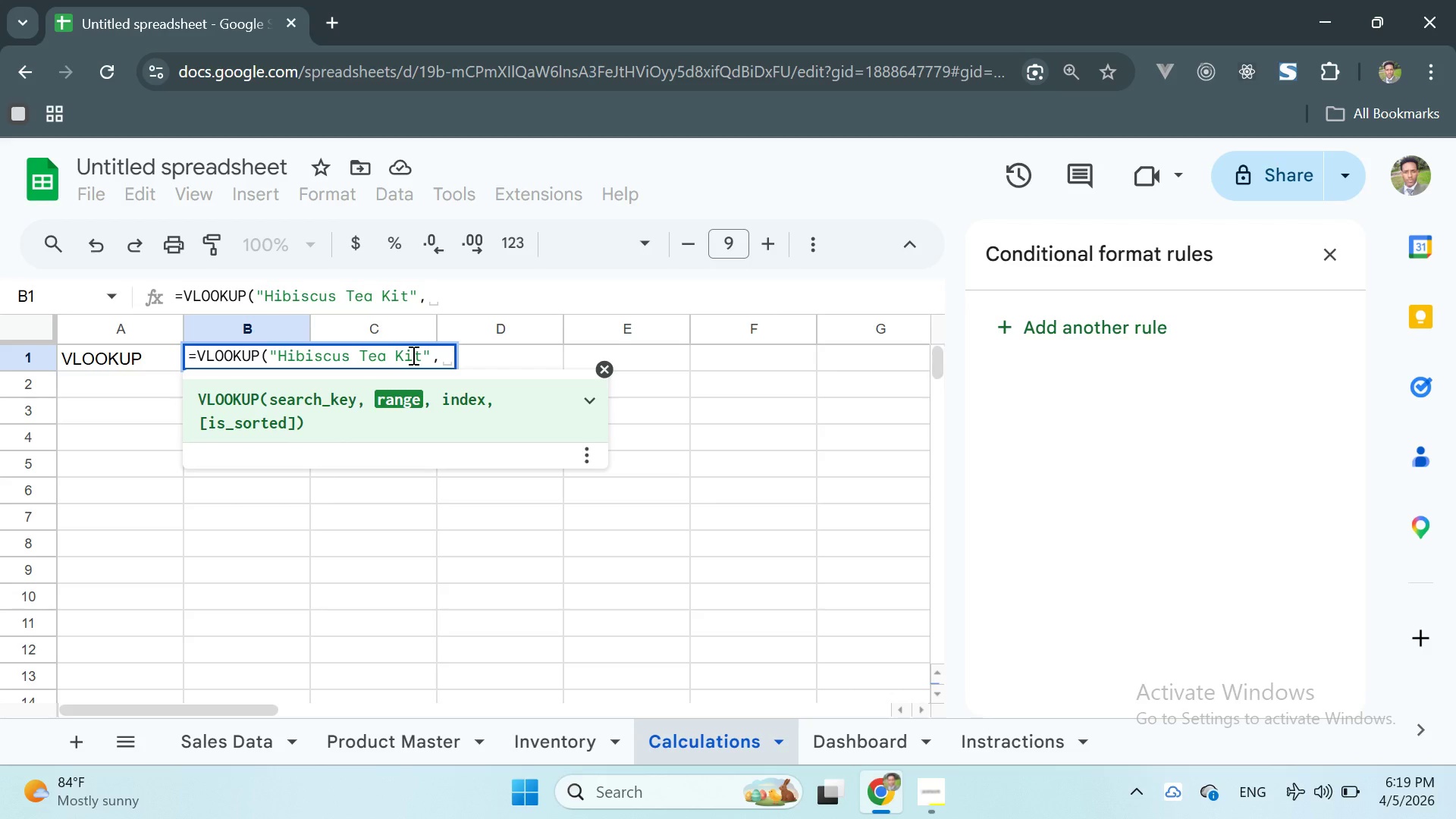 
wait(12.11)
 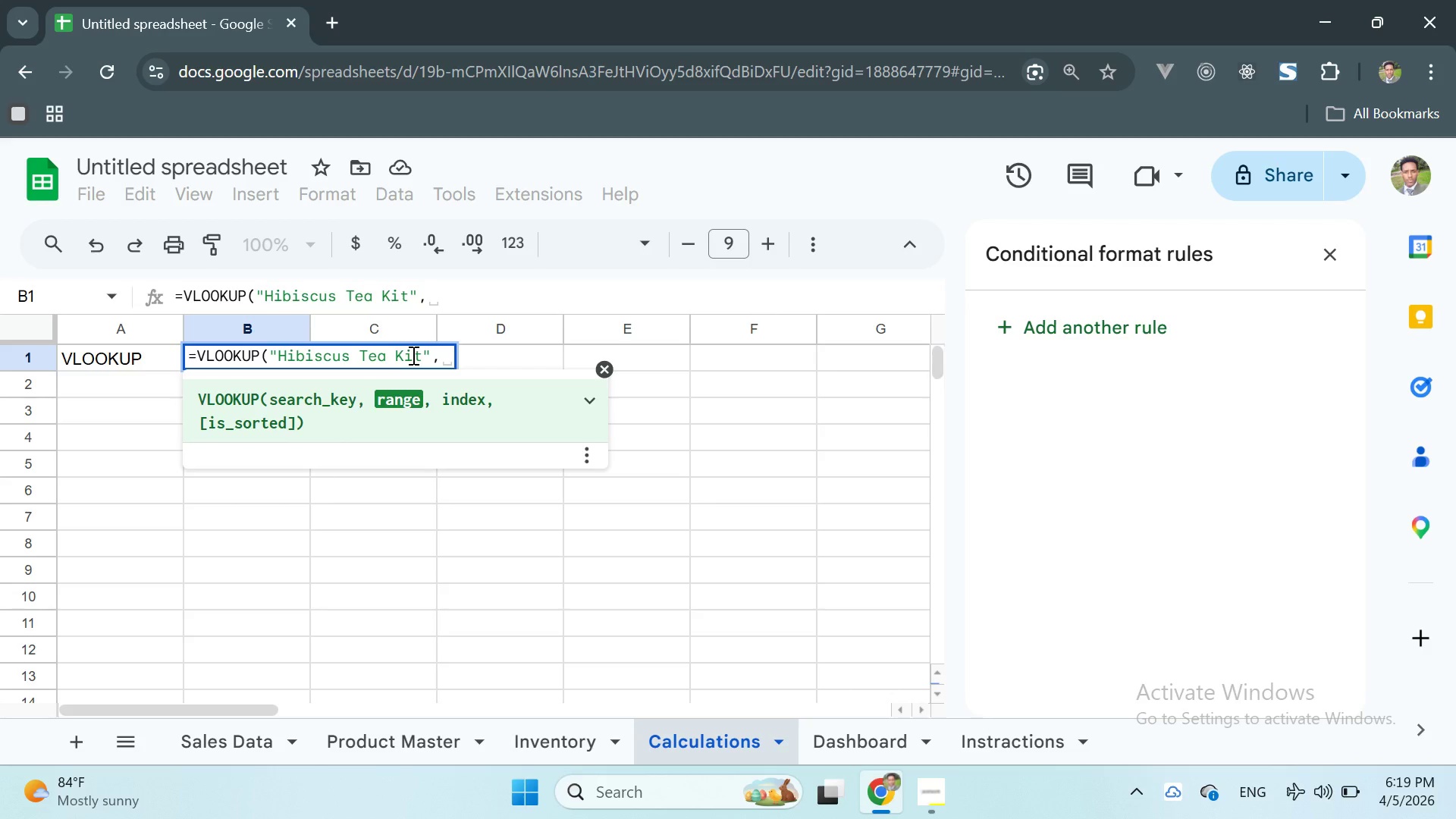 
key(Space)
 